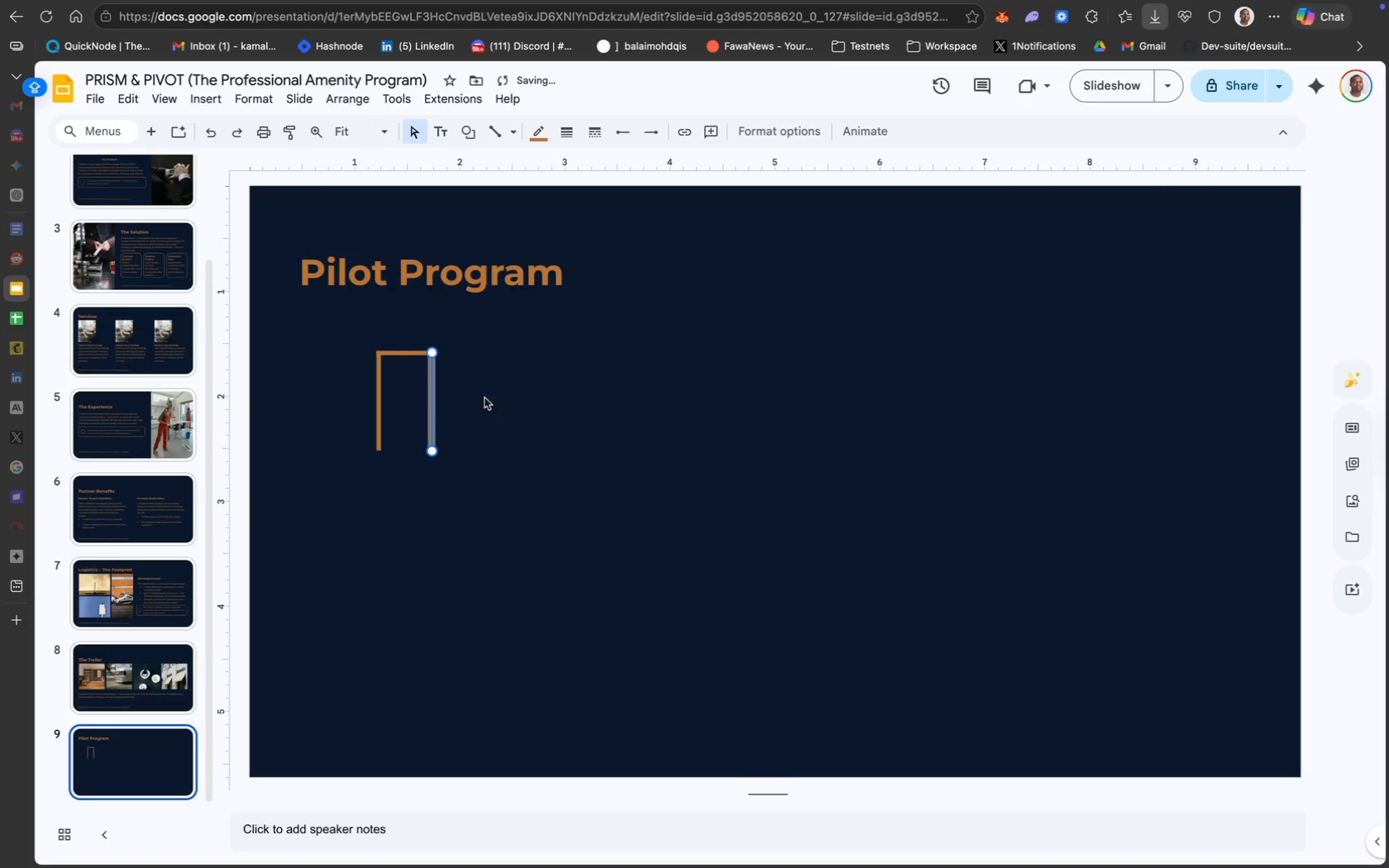 
left_click([503, 398])
 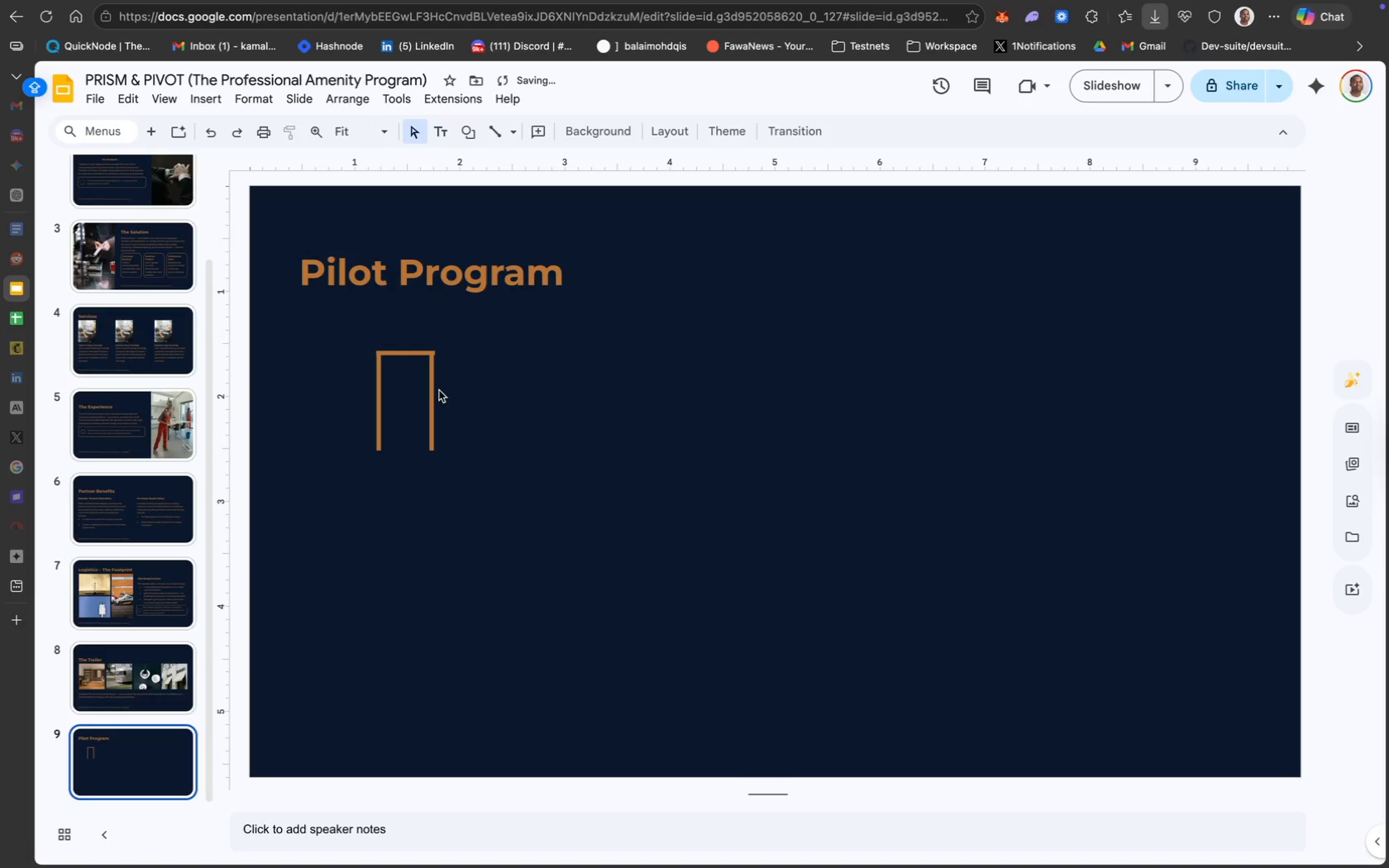 
left_click([433, 389])
 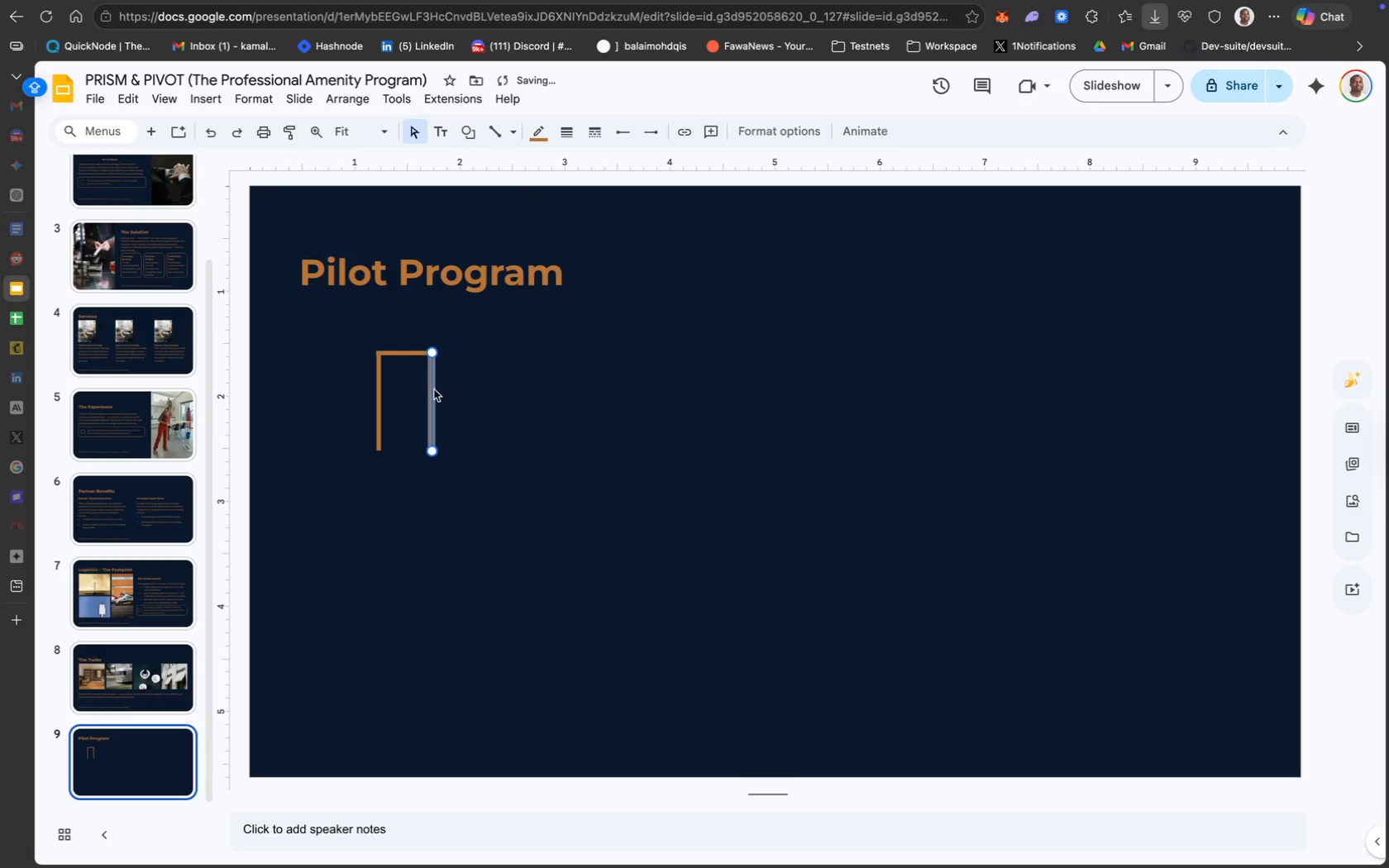 
key(ArrowUp)
 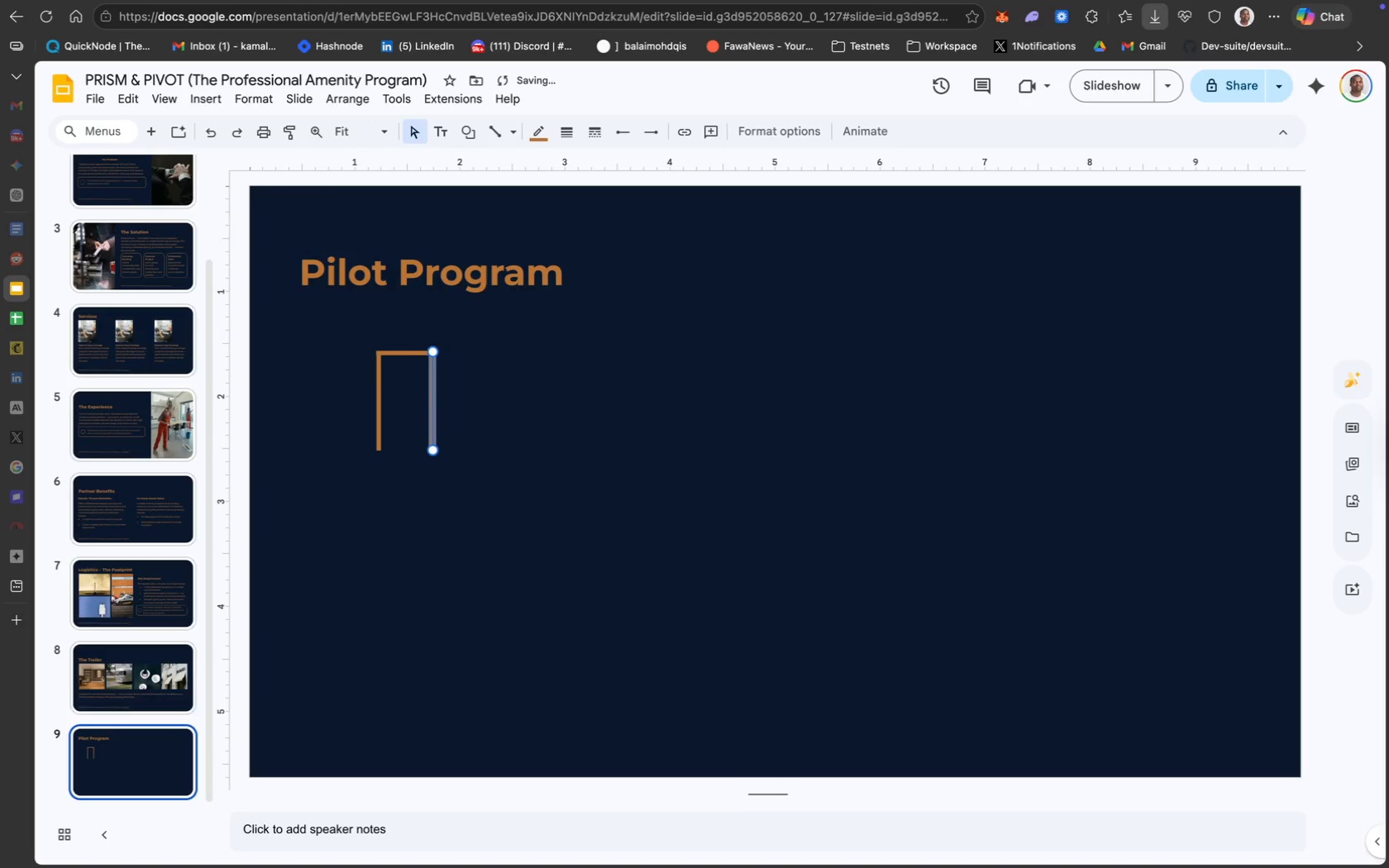 
key(ArrowRight)
 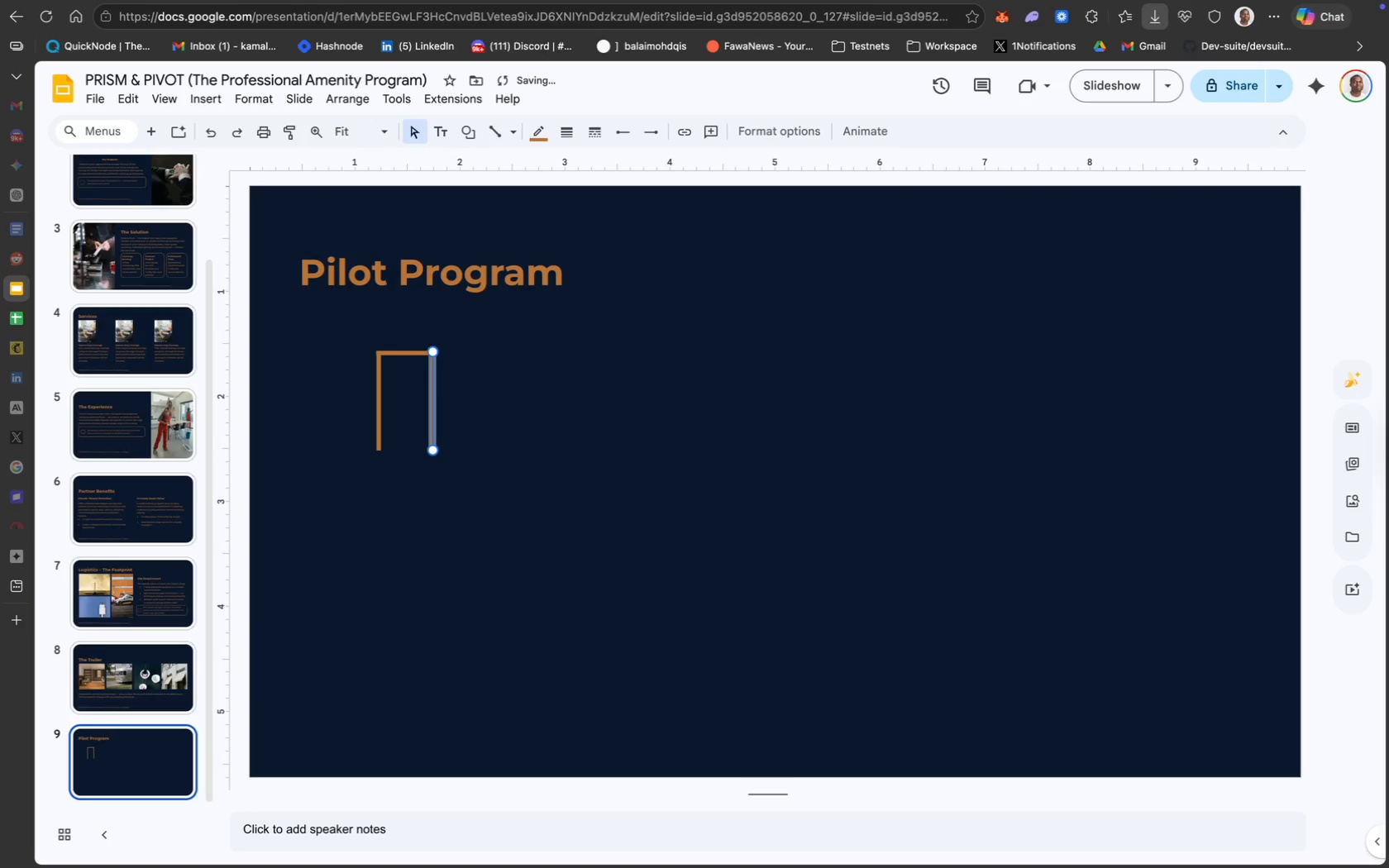 
key(ArrowRight)
 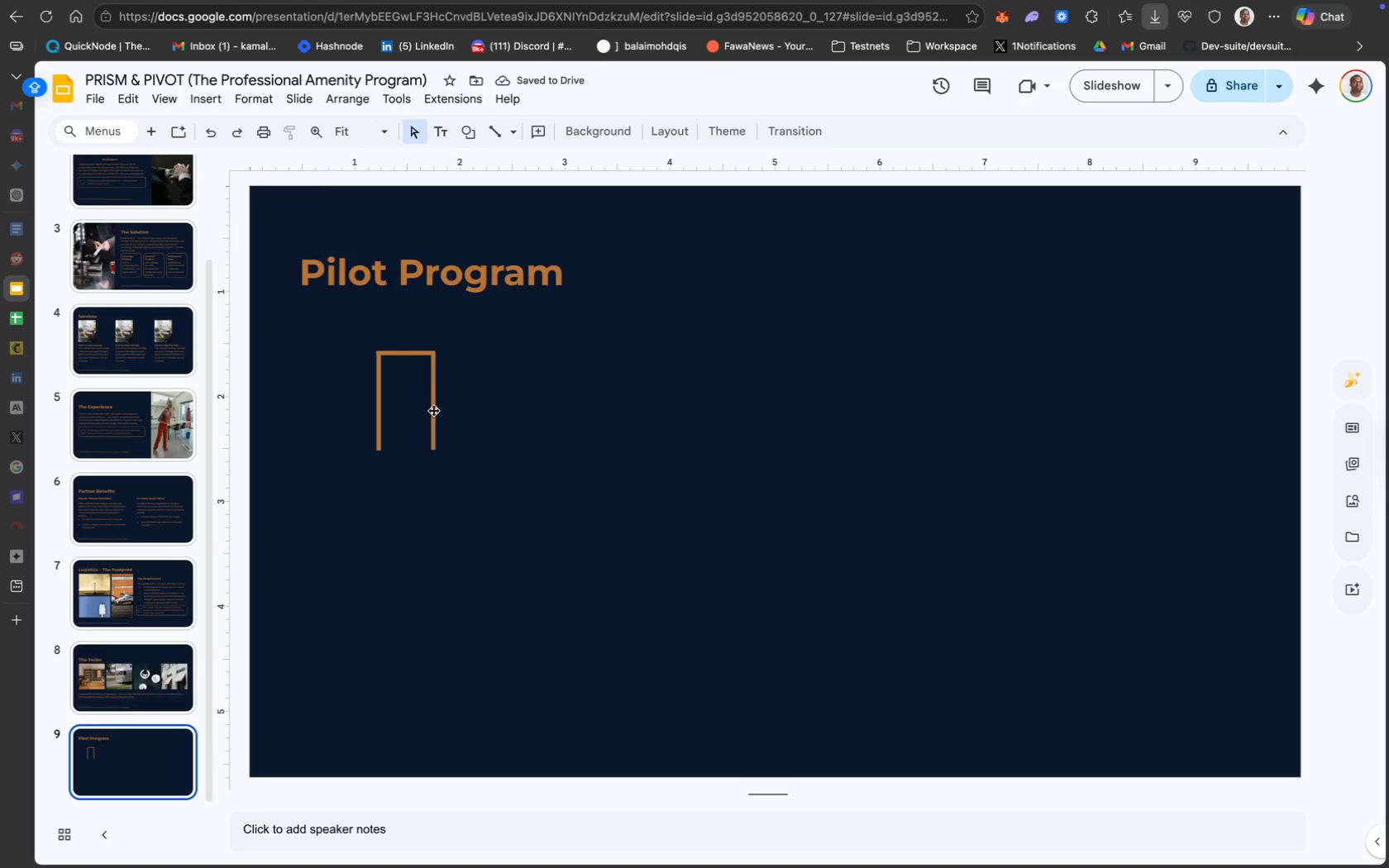 
wait(5.17)
 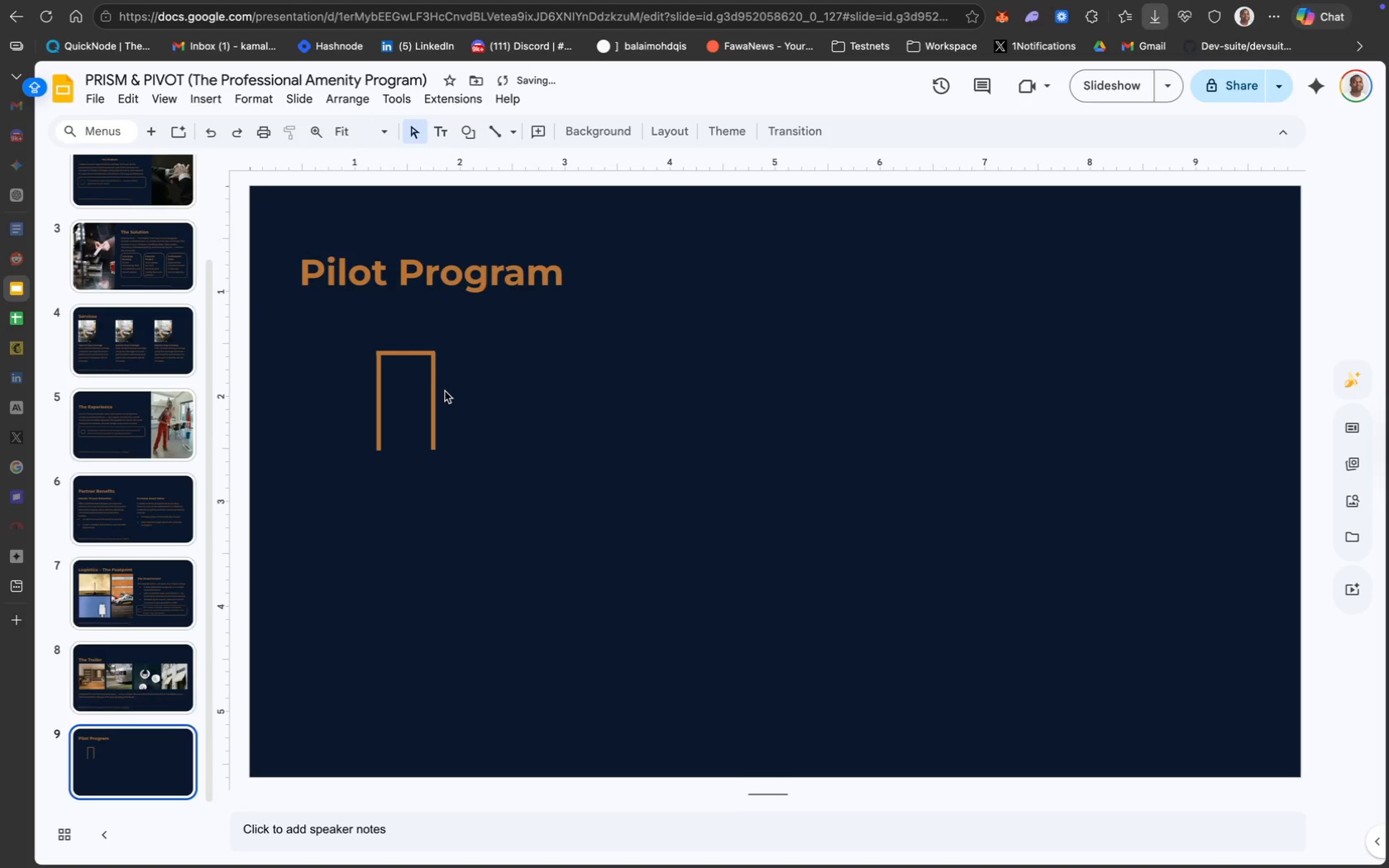 
left_click([434, 402])
 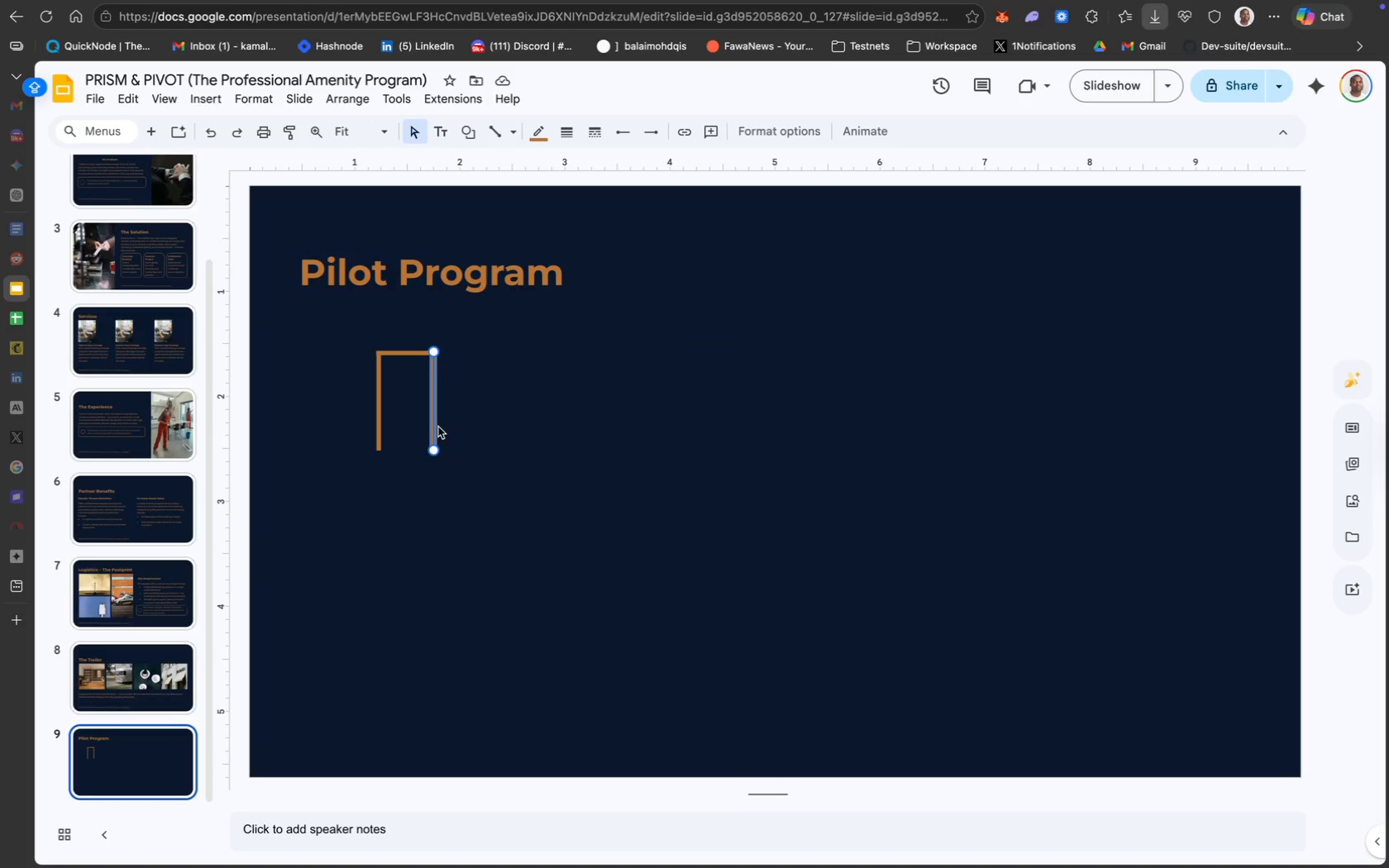 
key(Meta+D)
 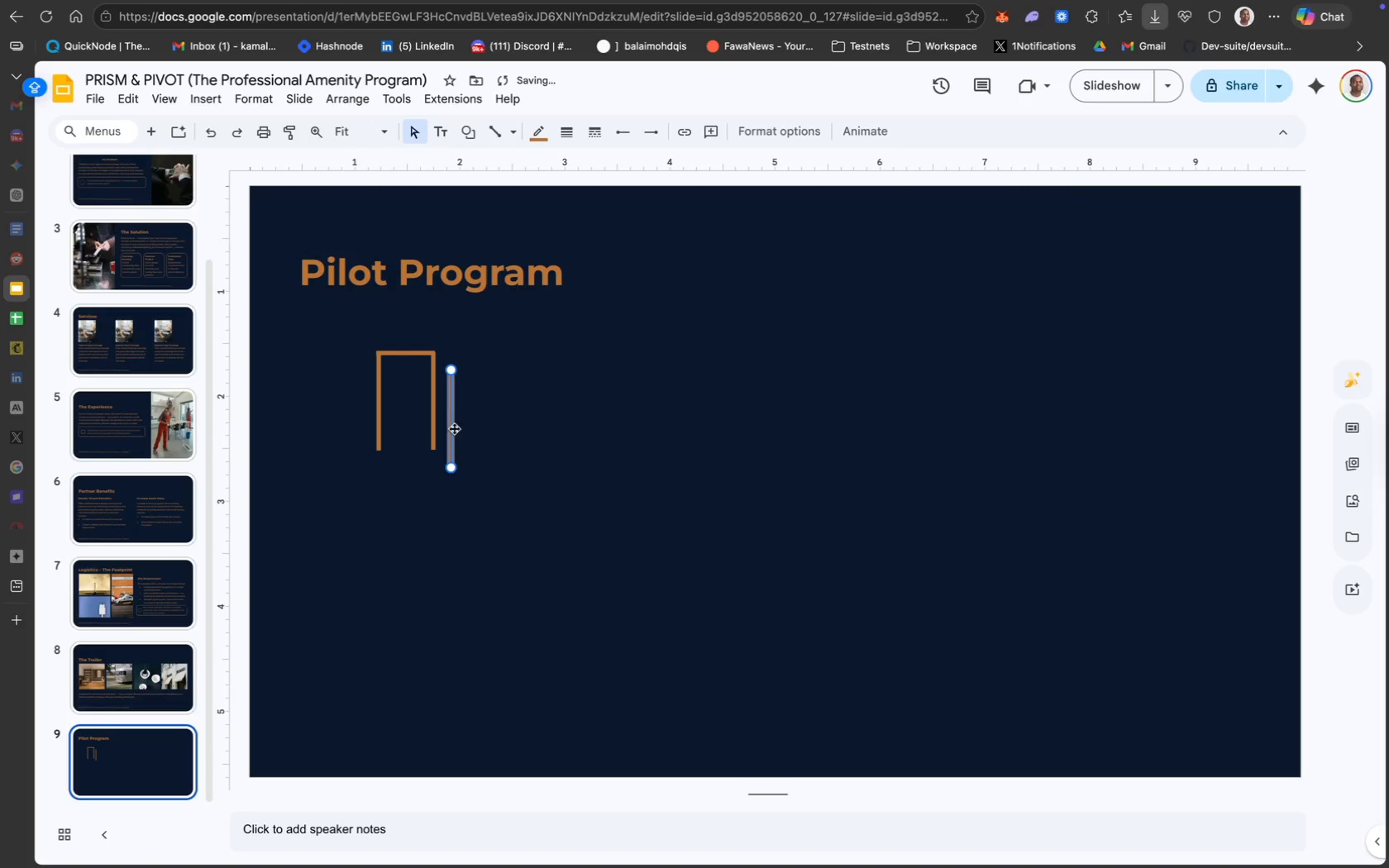 
left_click_drag(start_coordinate=[451, 427], to_coordinate=[436, 511])
 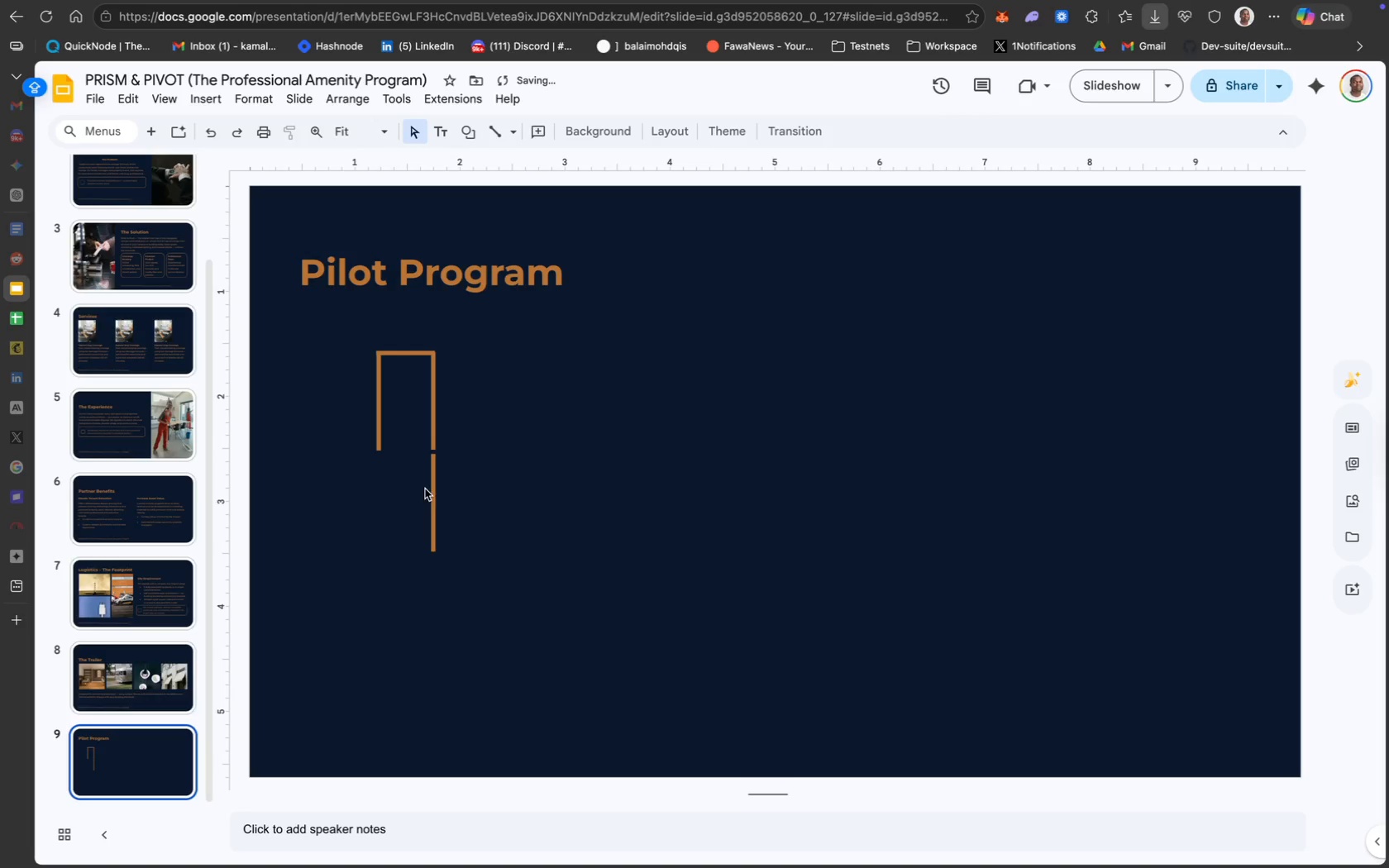 
left_click([432, 484])
 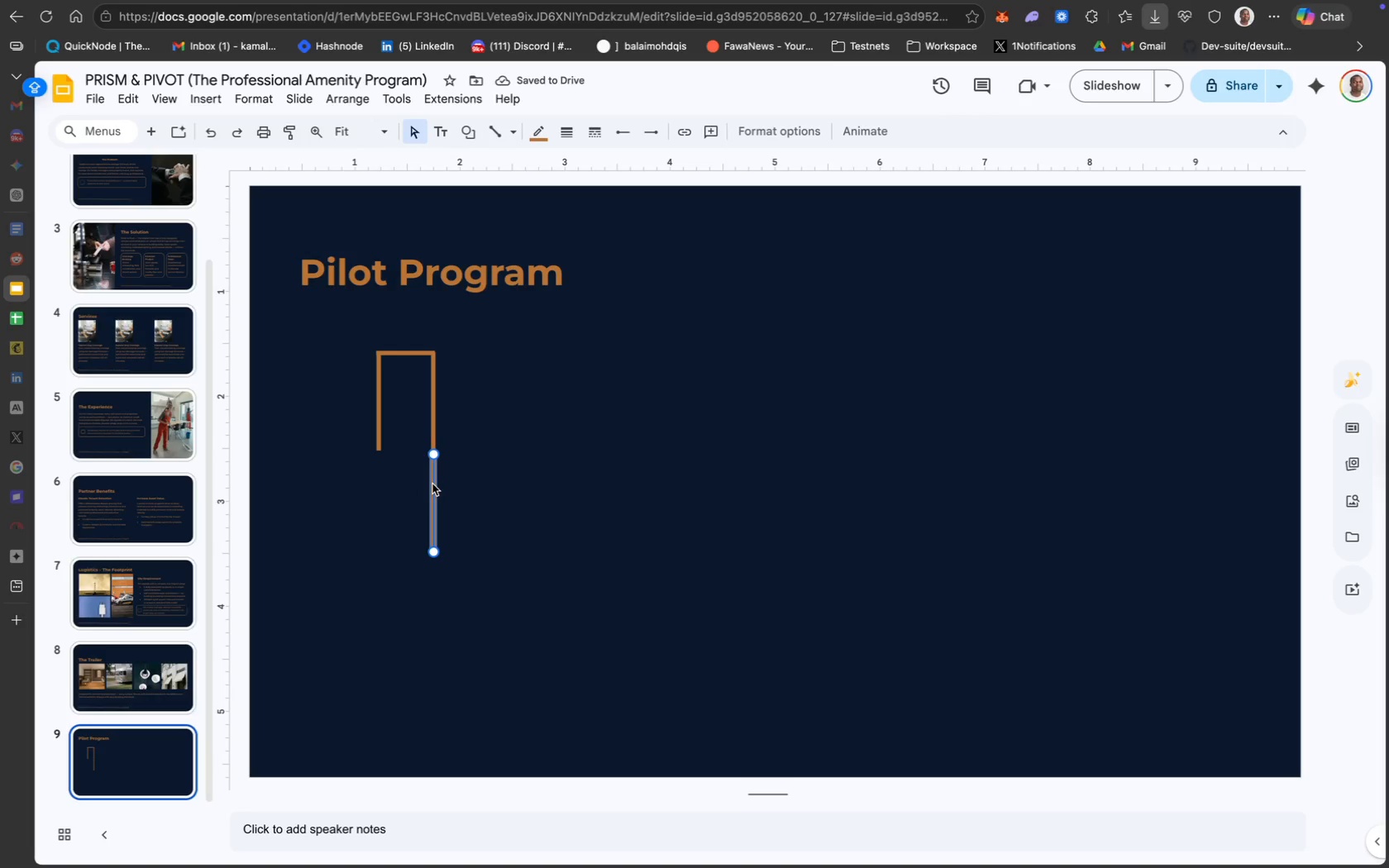 
key(ArrowUp)
 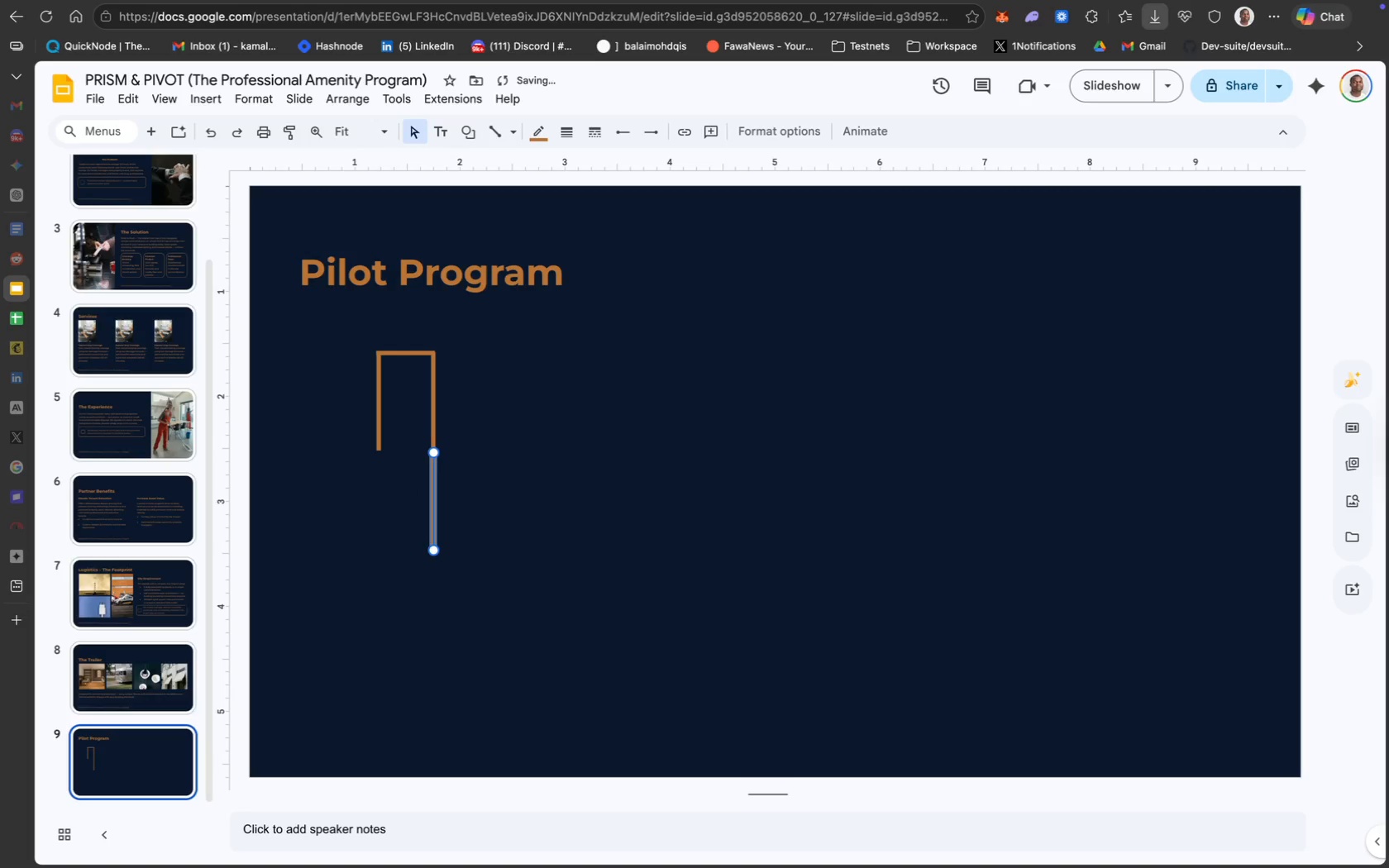 
key(ArrowUp)
 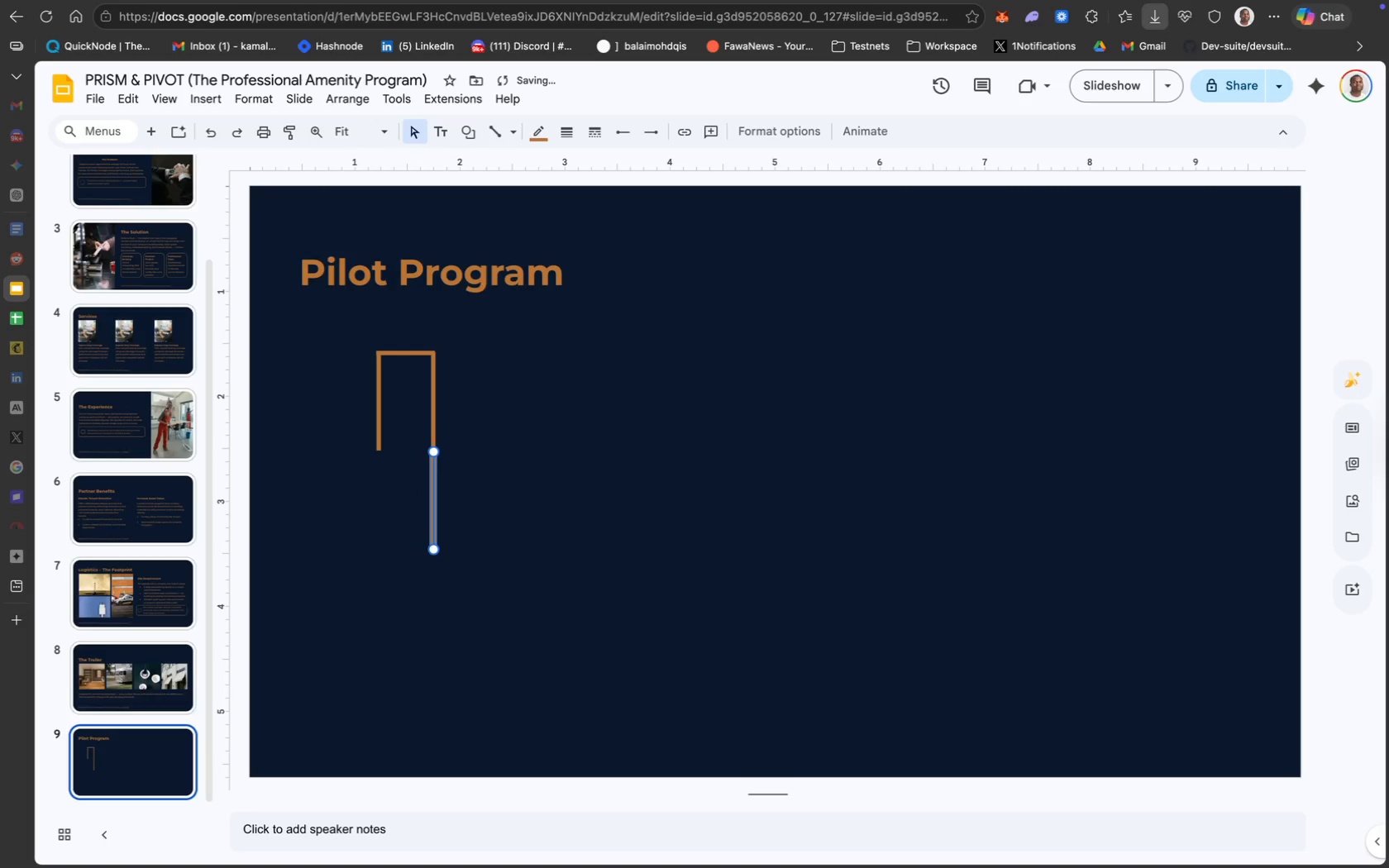 
key(ArrowUp)
 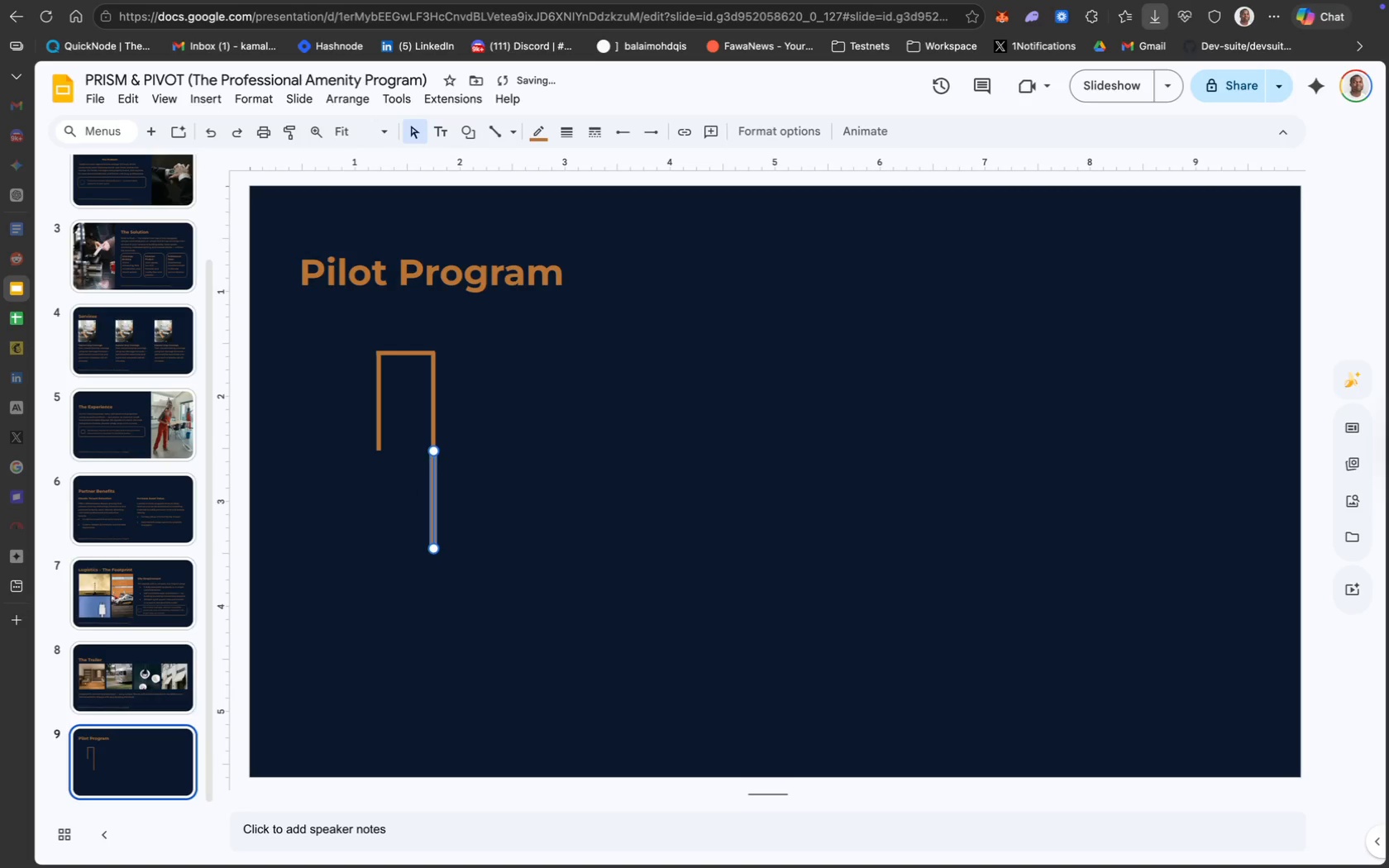 
key(ArrowUp)
 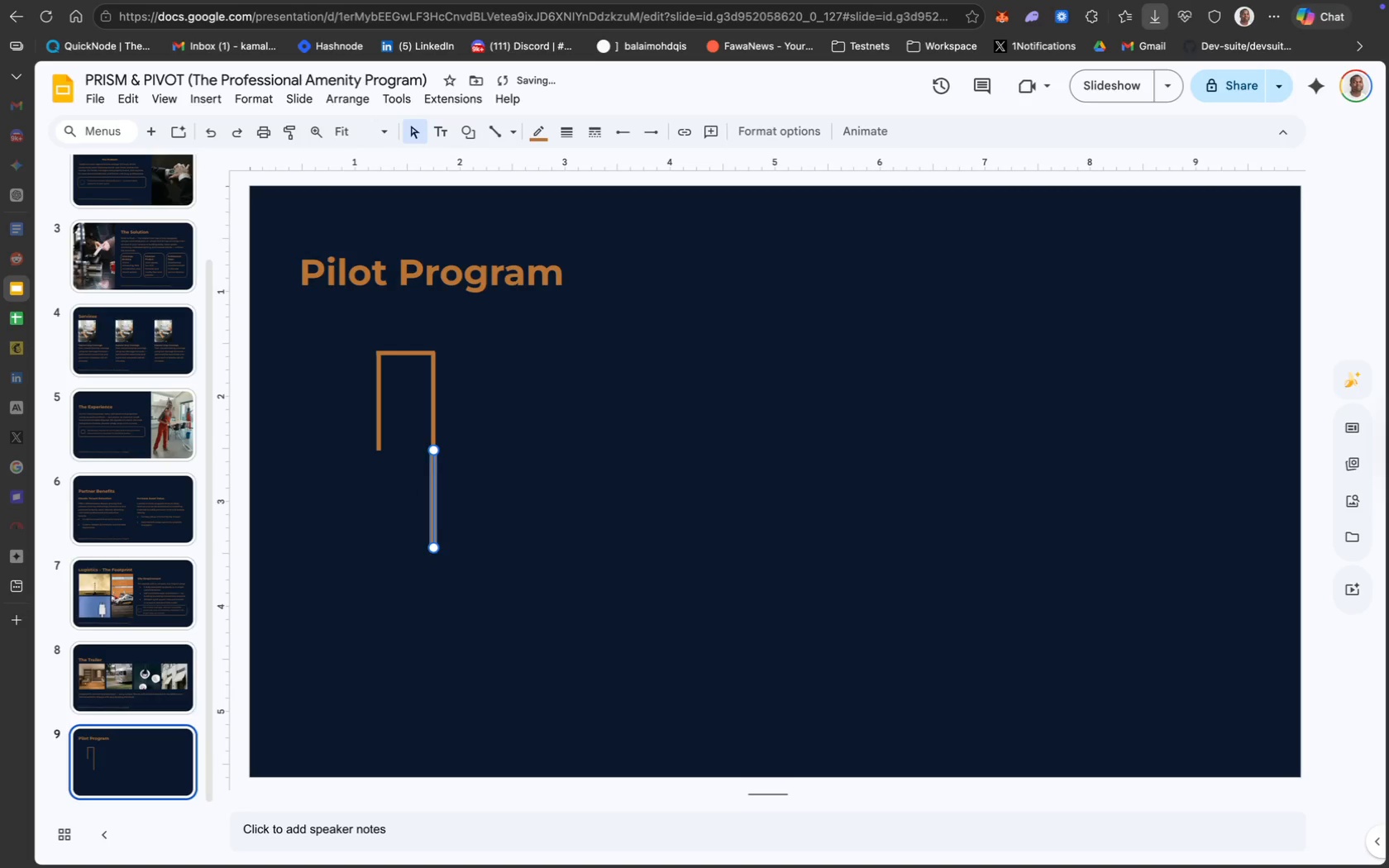 
key(ArrowUp)
 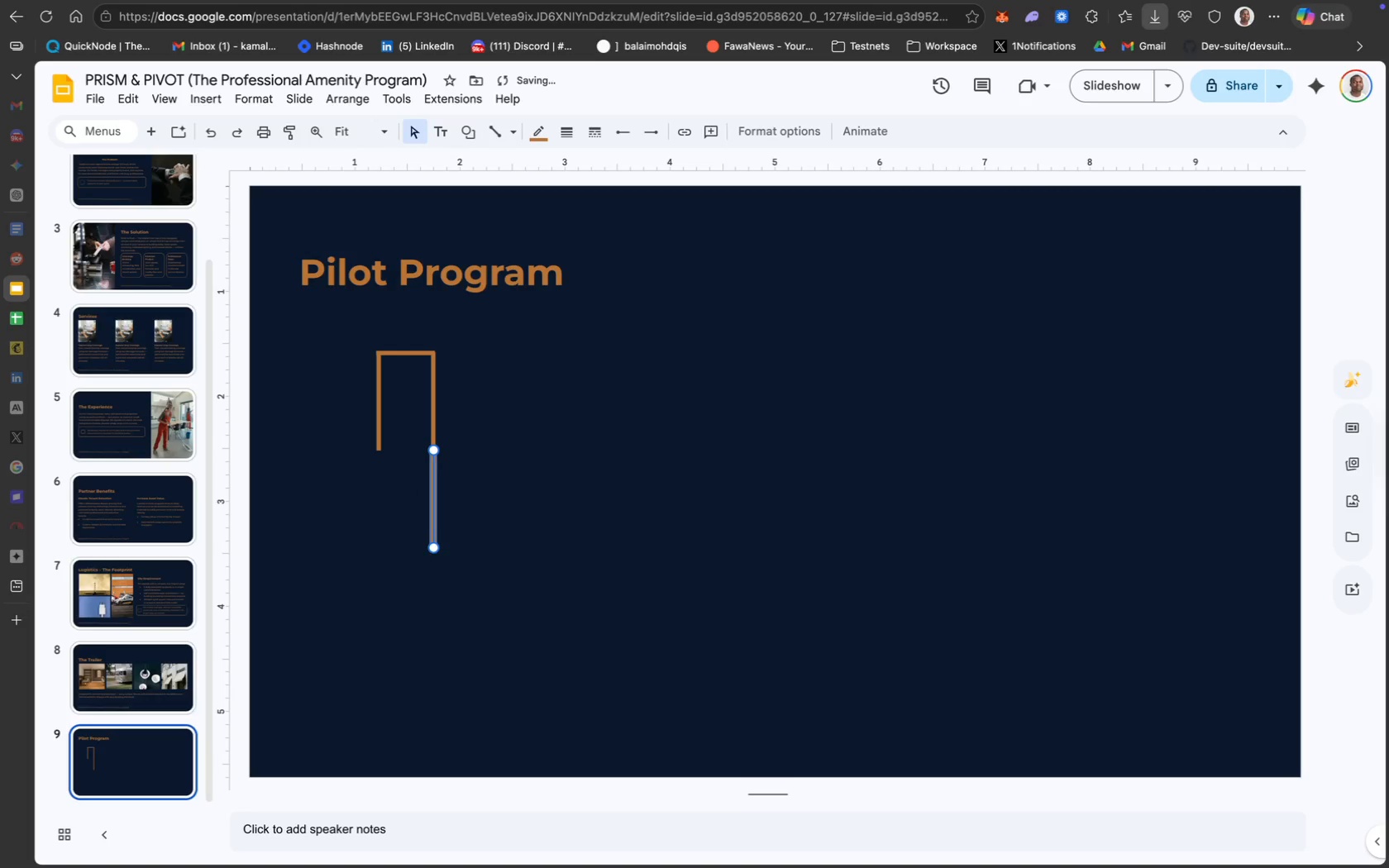 
key(ArrowUp)
 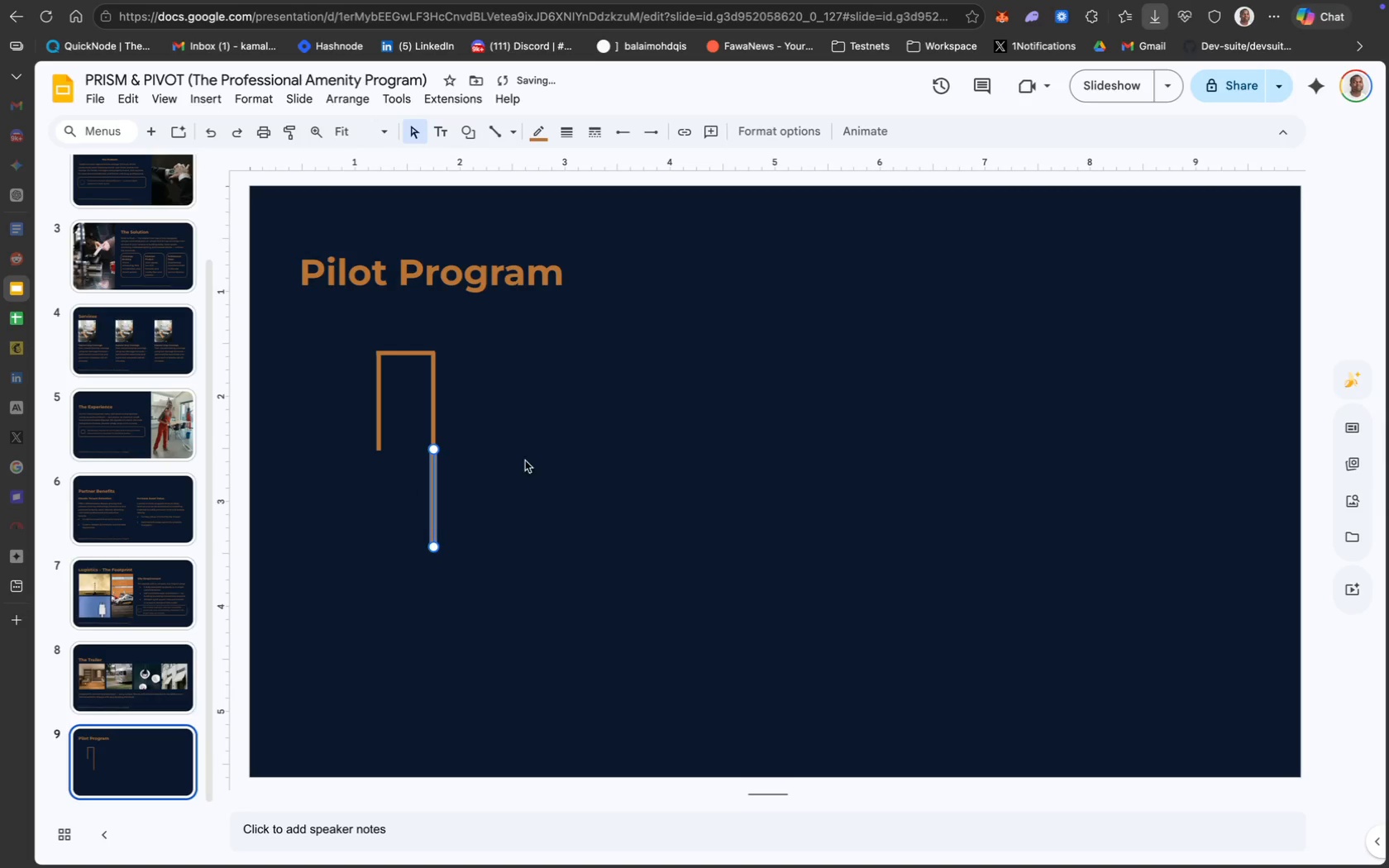 
left_click([594, 458])
 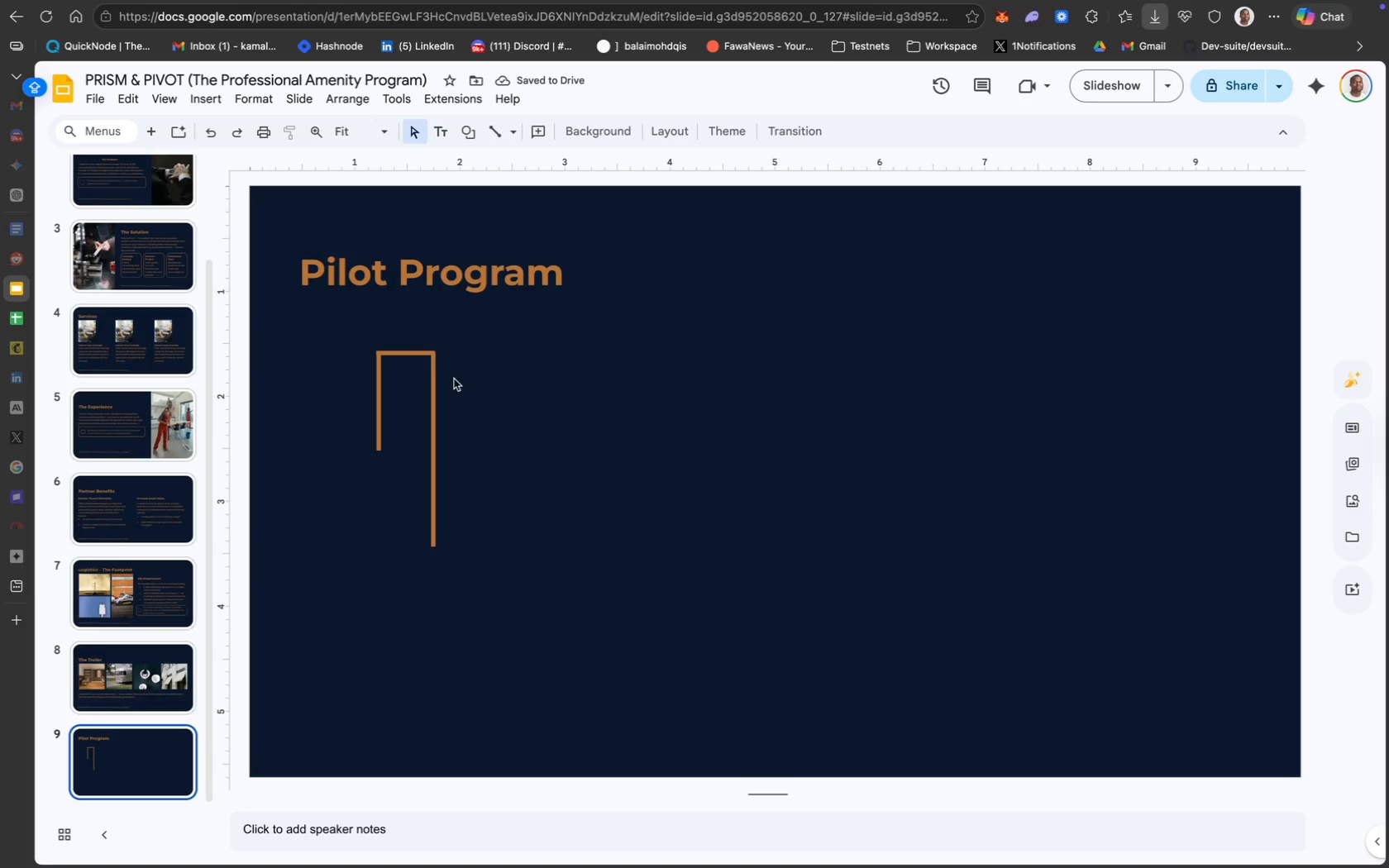 
left_click([418, 351])
 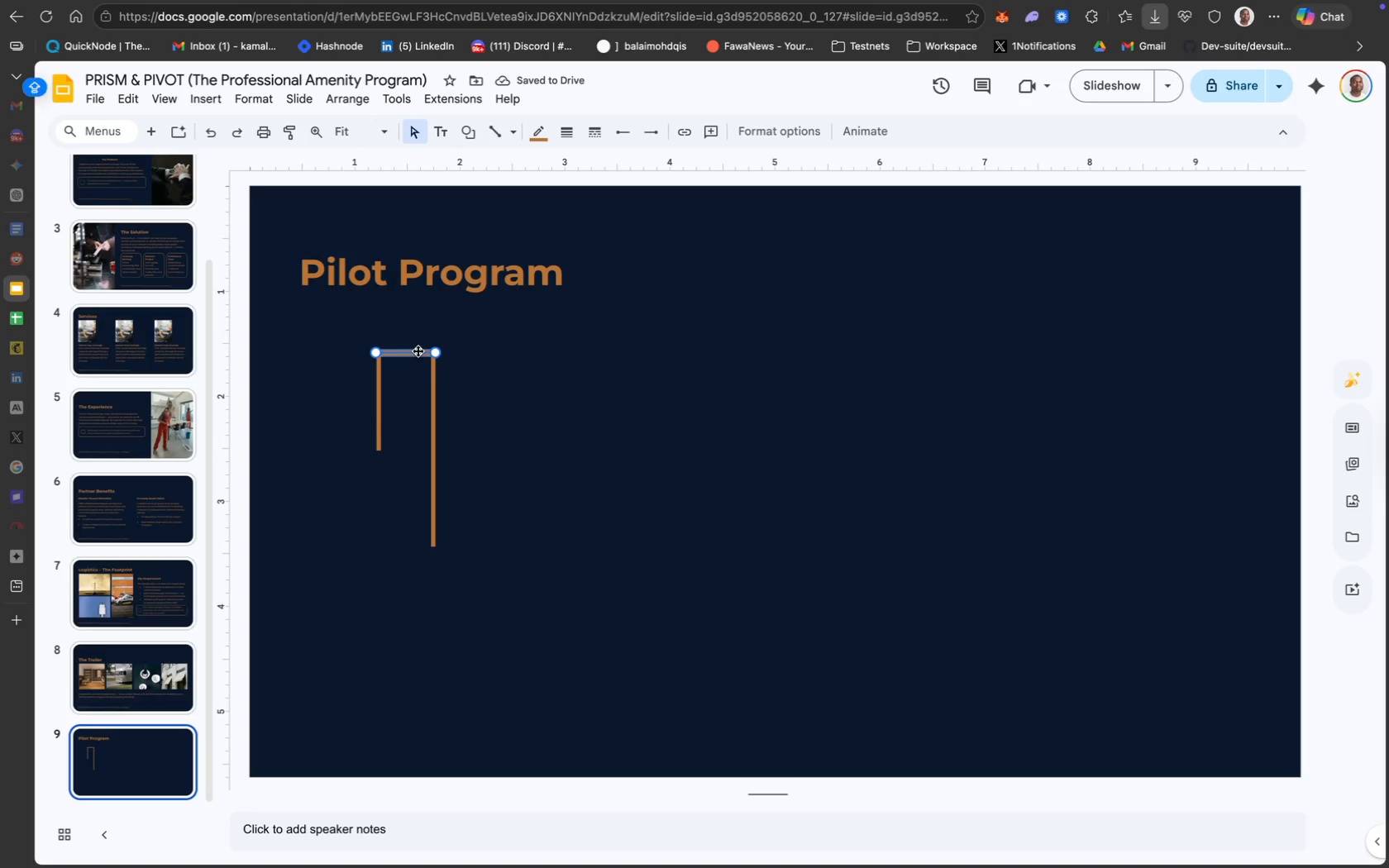 
key(Meta+D)
 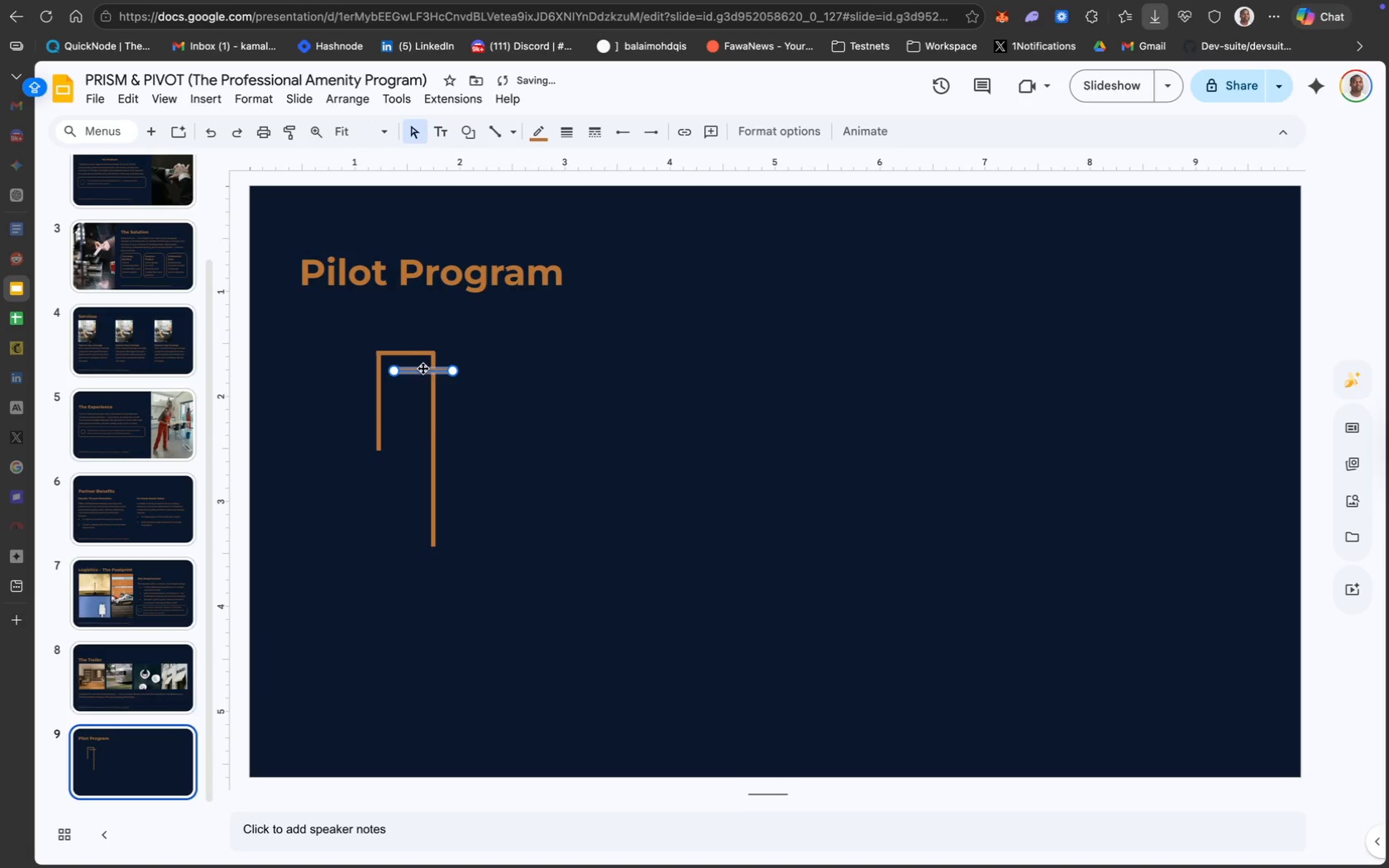 
left_click_drag(start_coordinate=[422, 368], to_coordinate=[461, 547])
 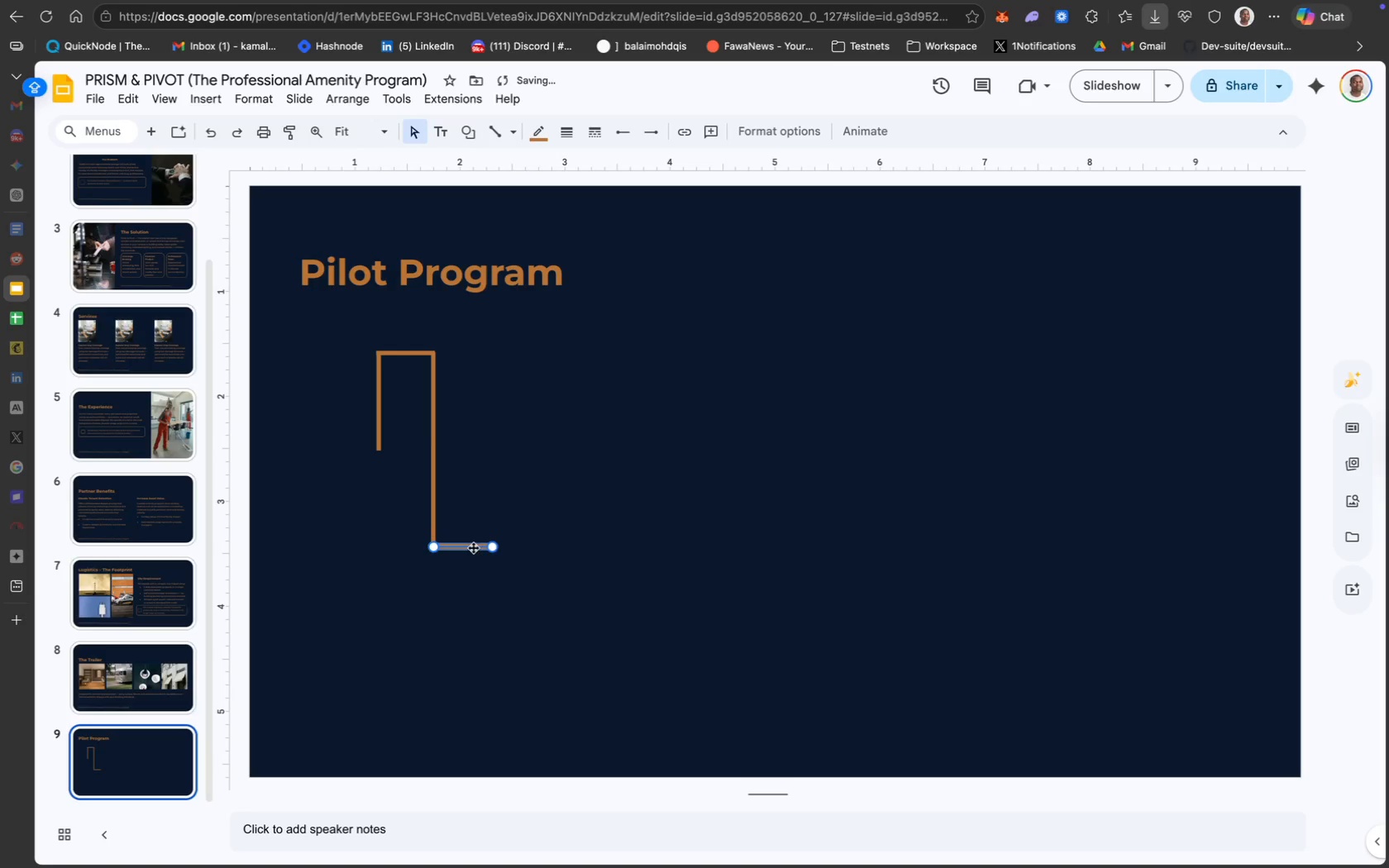 
left_click([494, 567])
 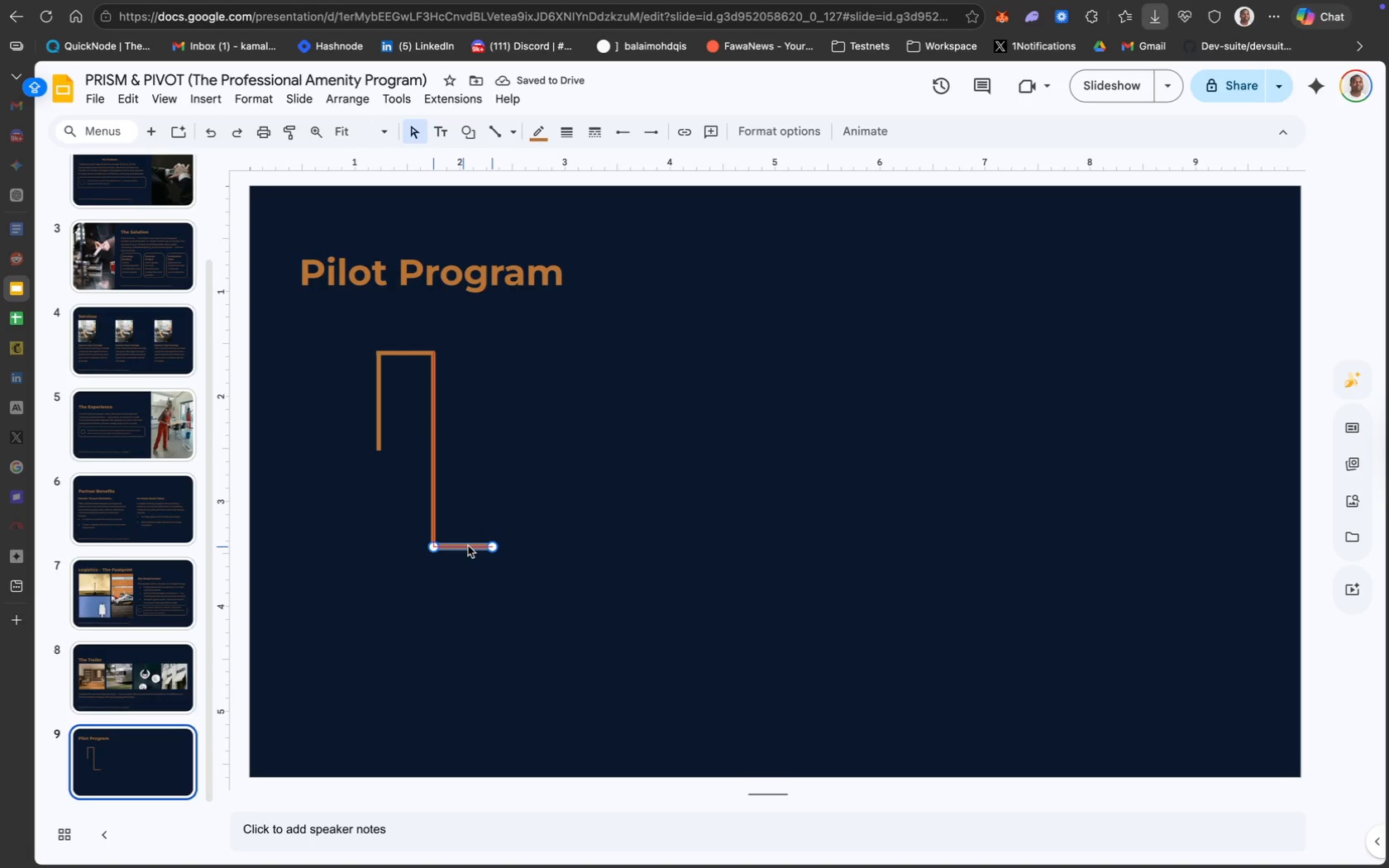 
left_click([541, 551])
 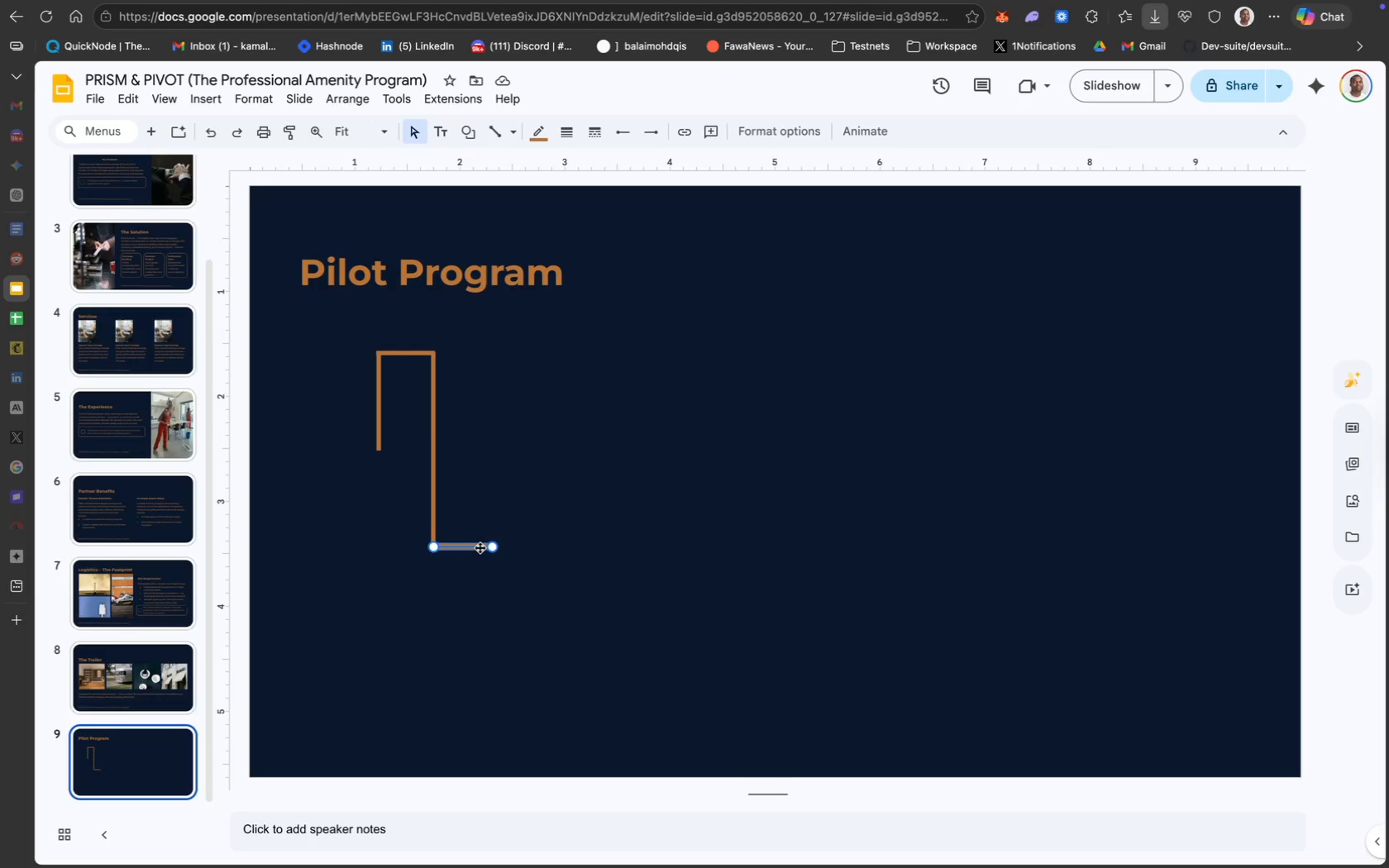 
key(ArrowLeft)
 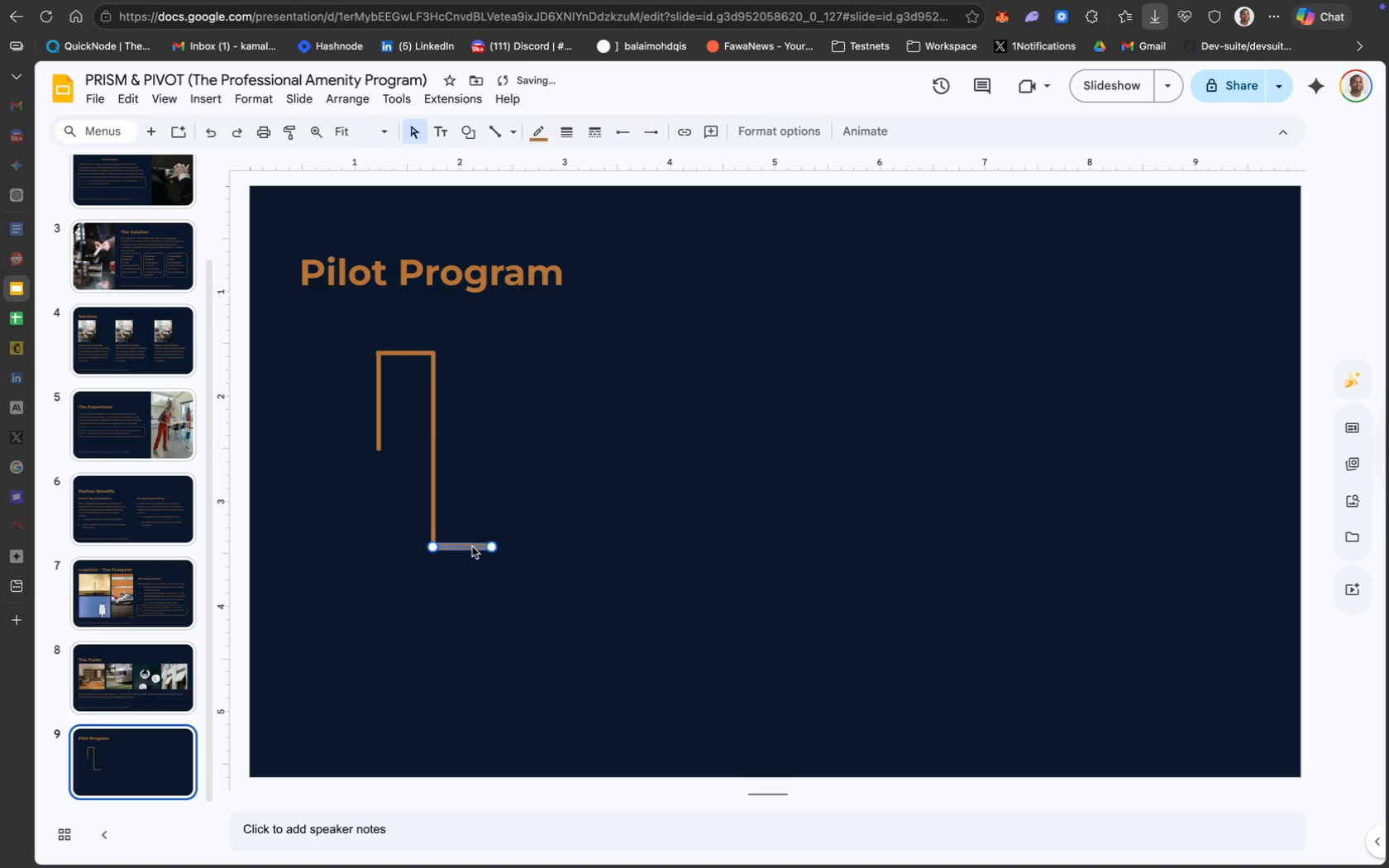 
key(ArrowLeft)
 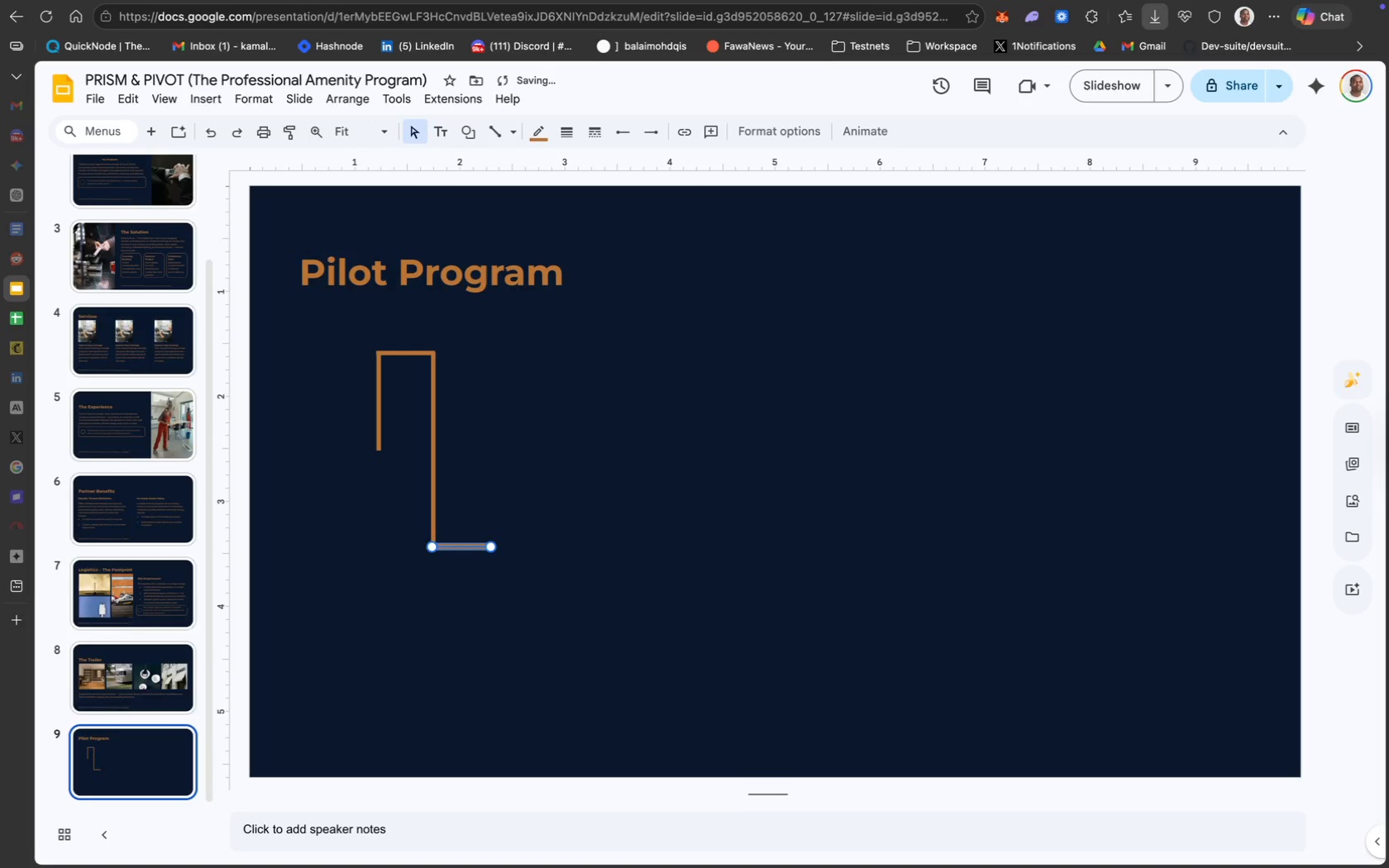 
key(ArrowLeft)
 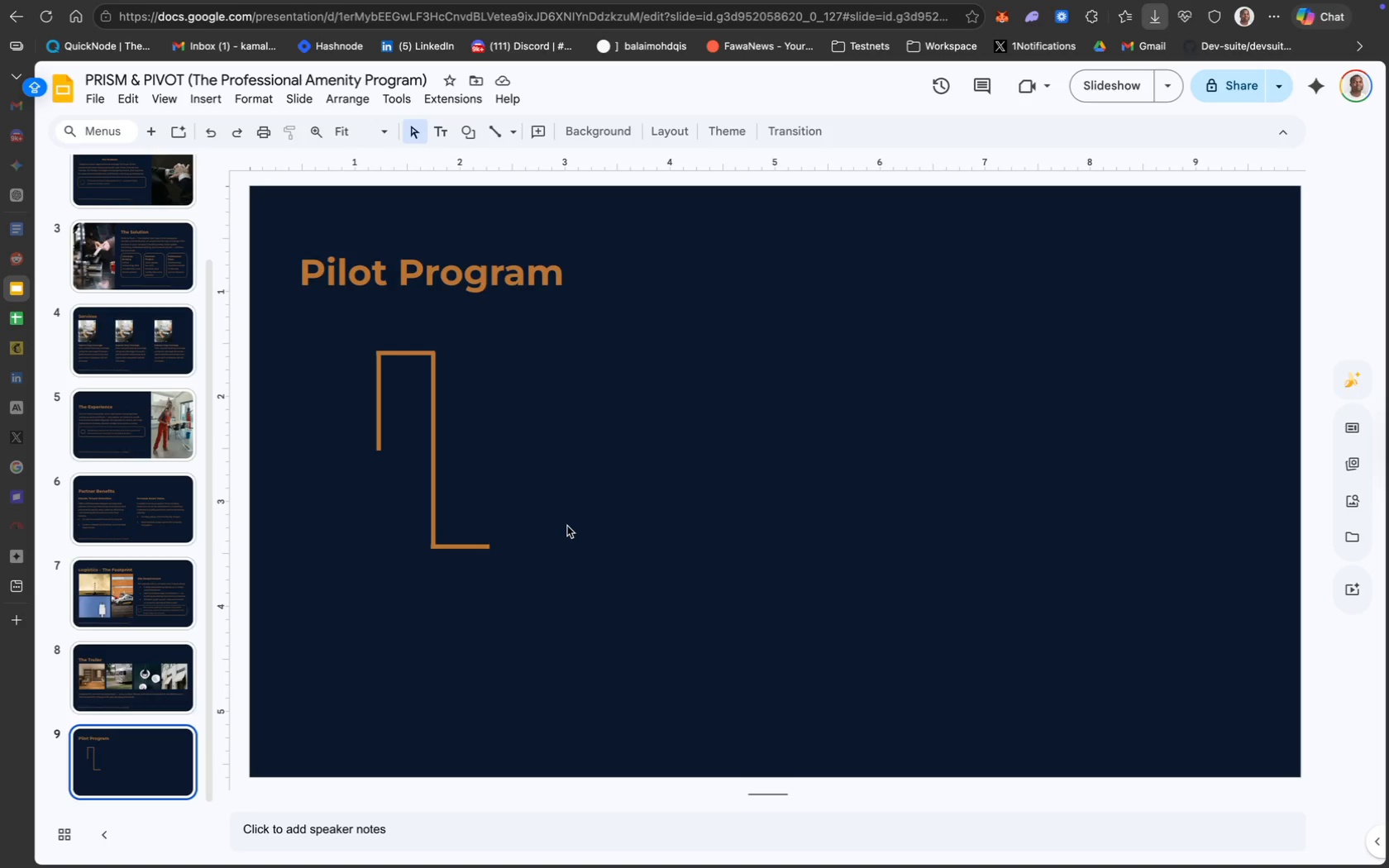 
wait(7.15)
 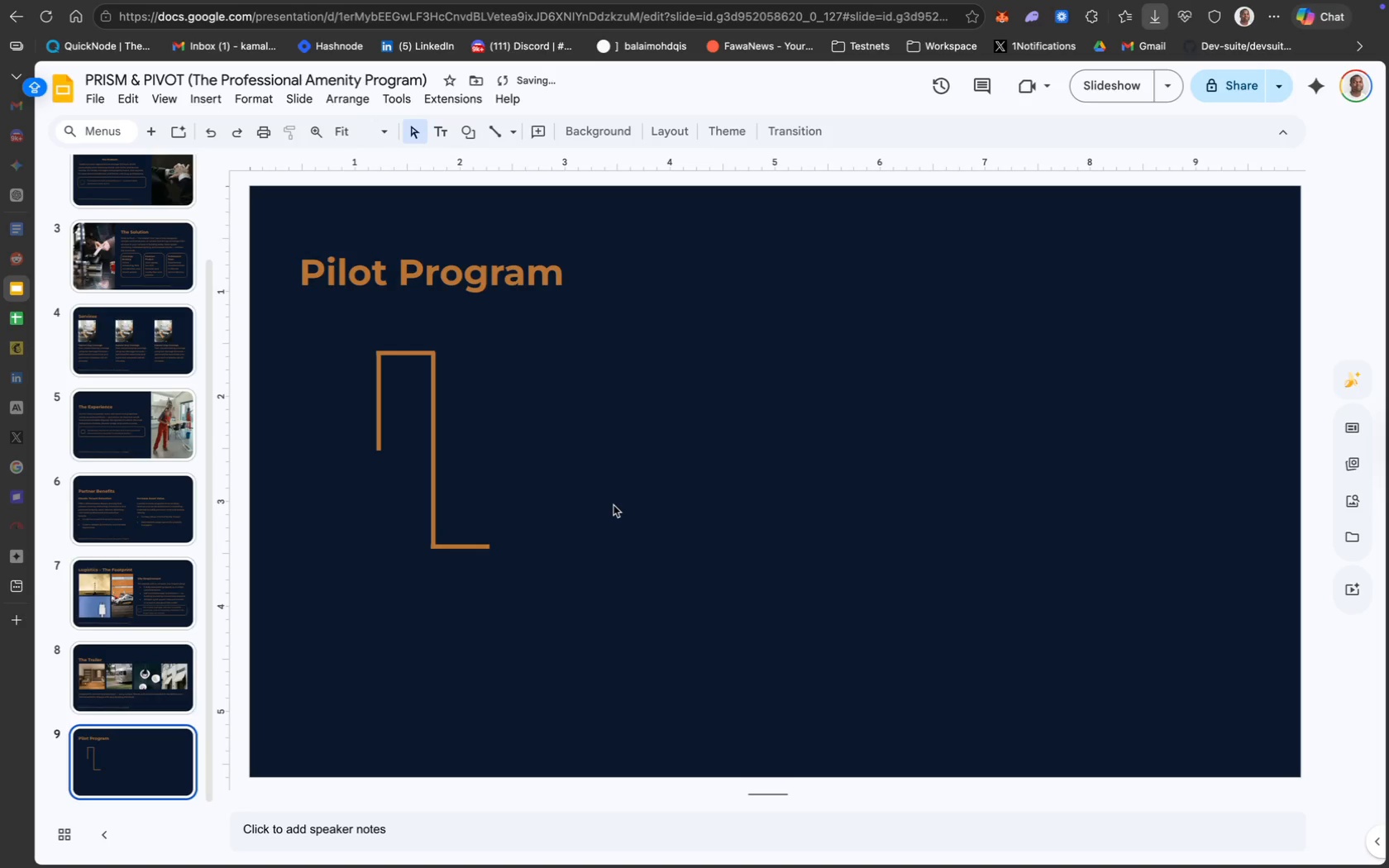 
left_click([432, 416])
 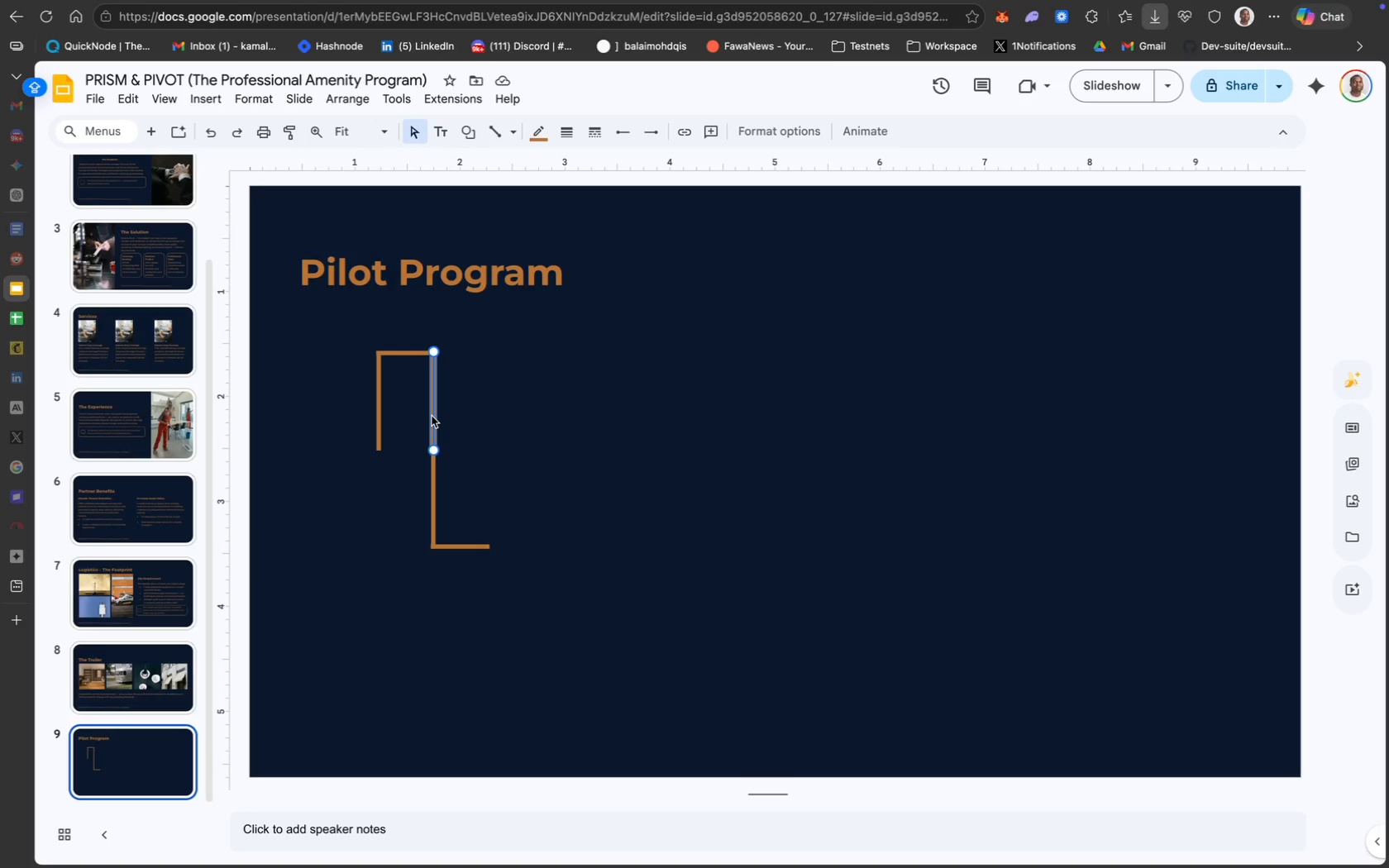 
wait(29.92)
 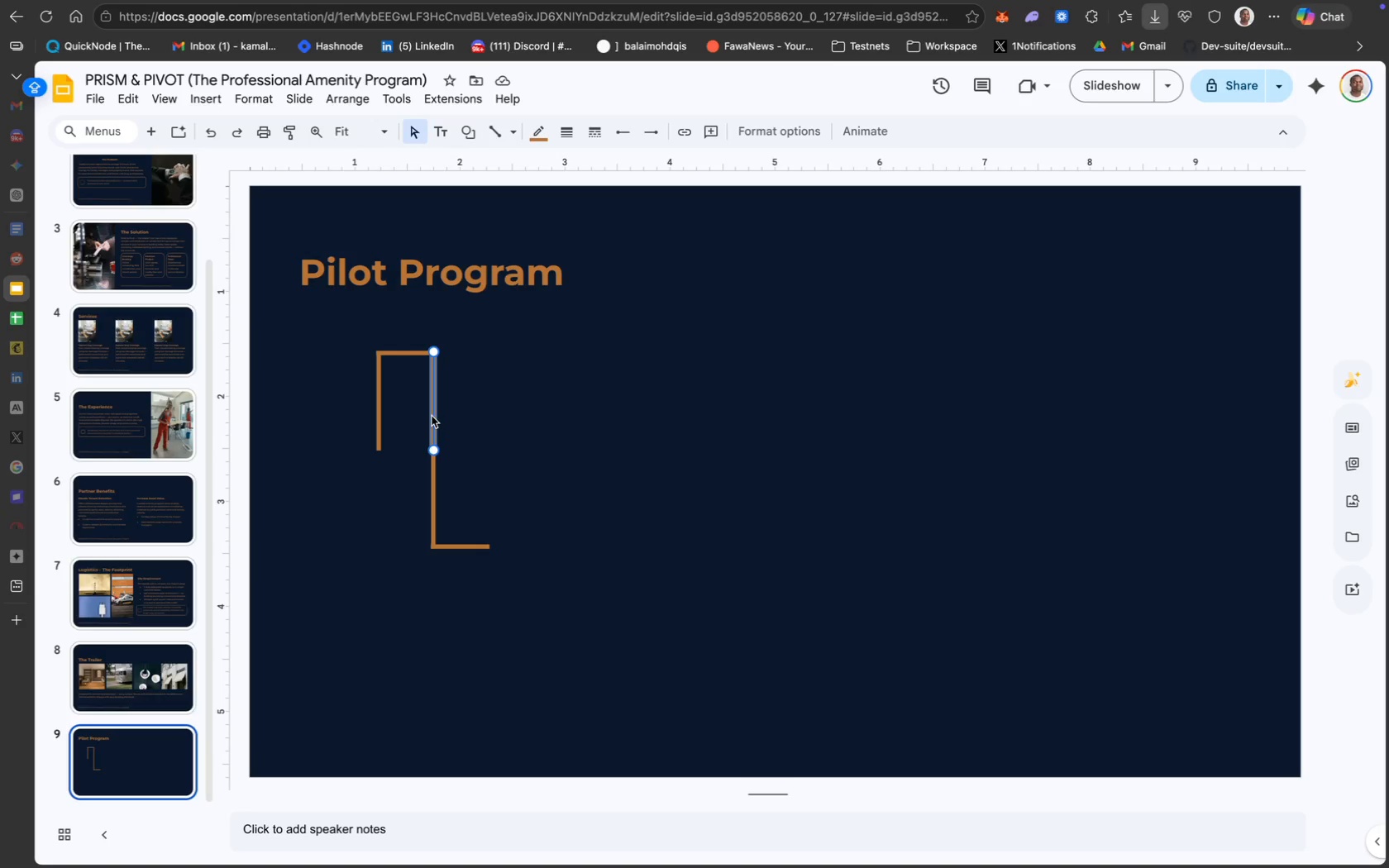 
left_click([655, 135])
 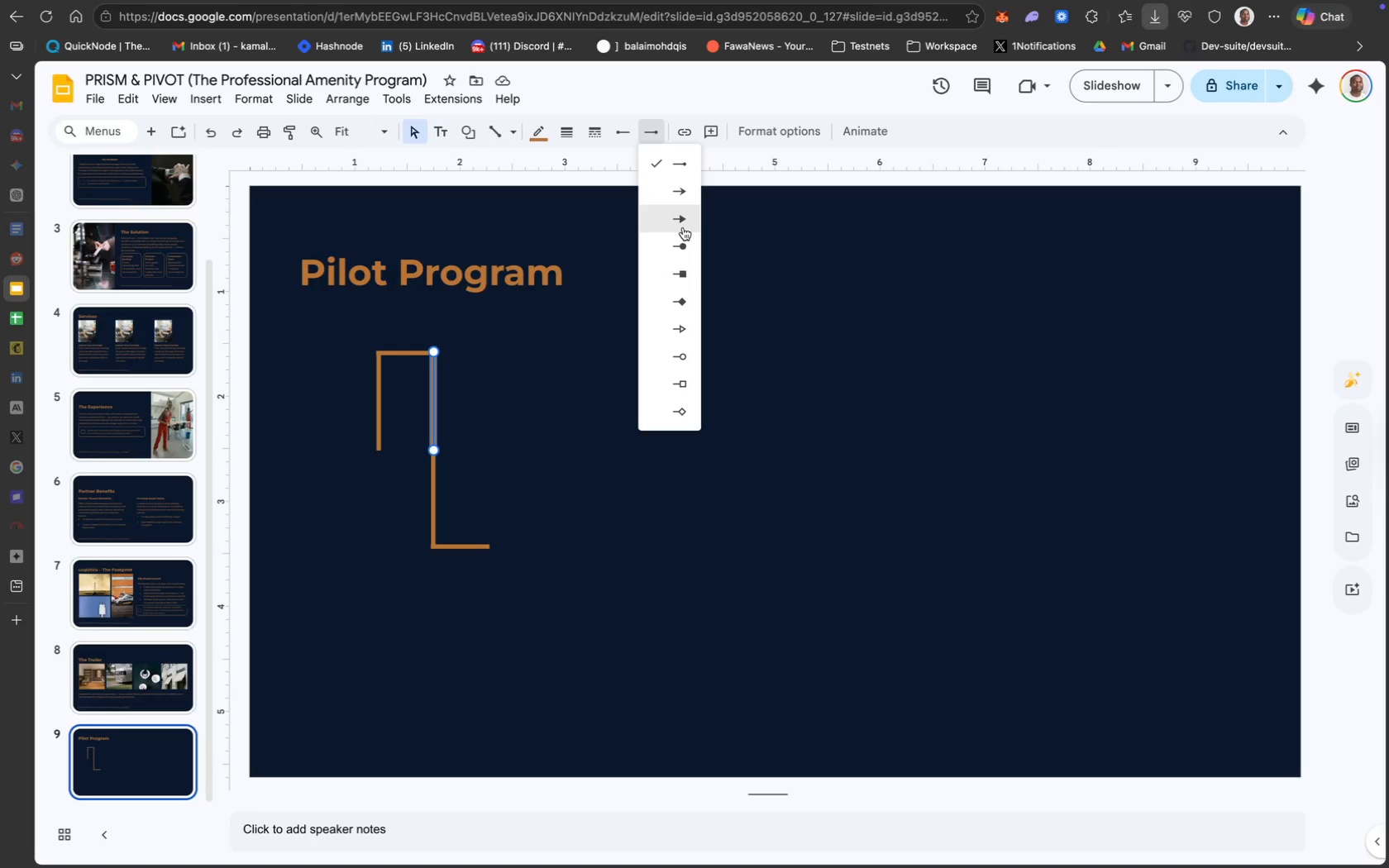 
left_click([683, 227])
 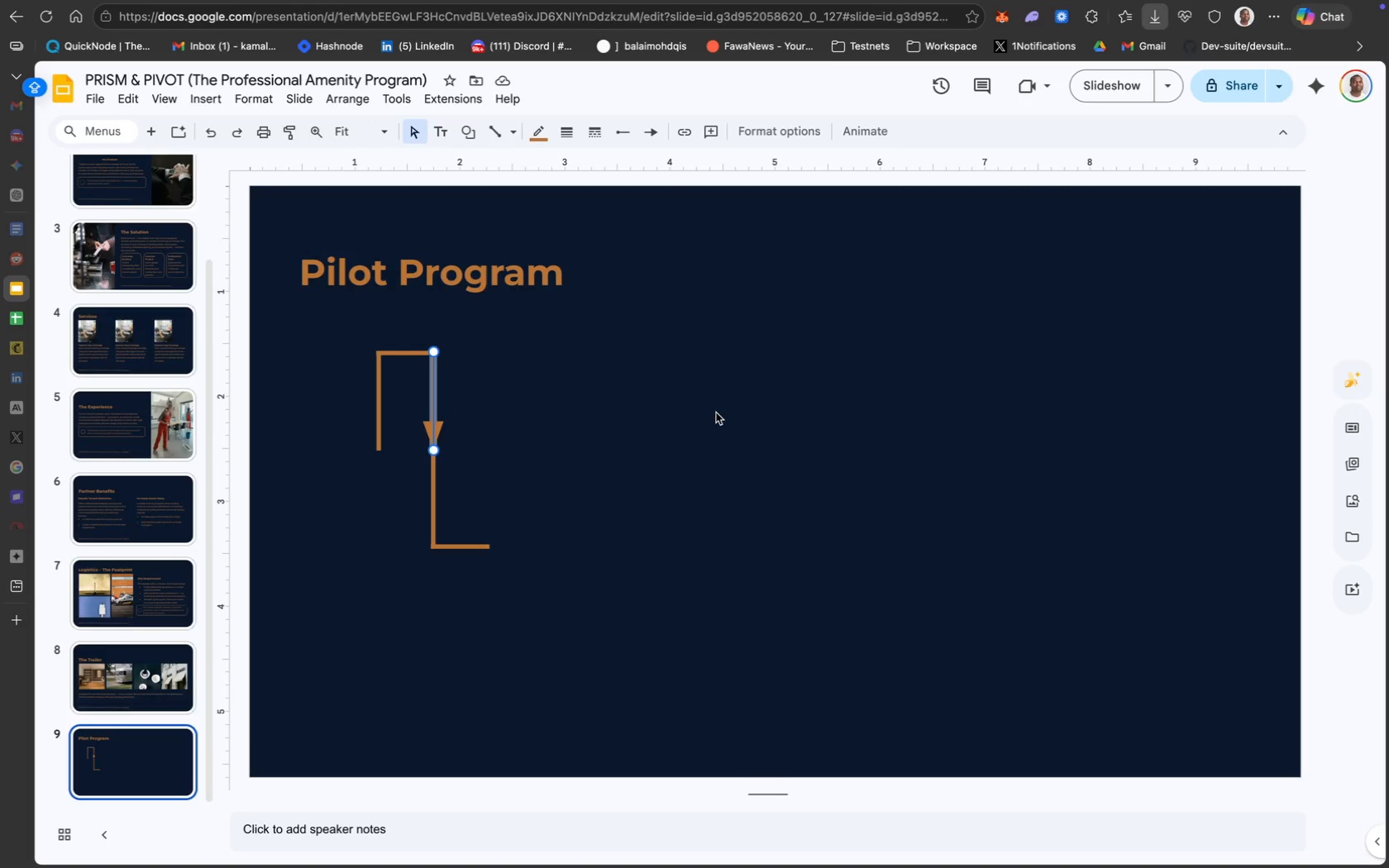 
wait(11.4)
 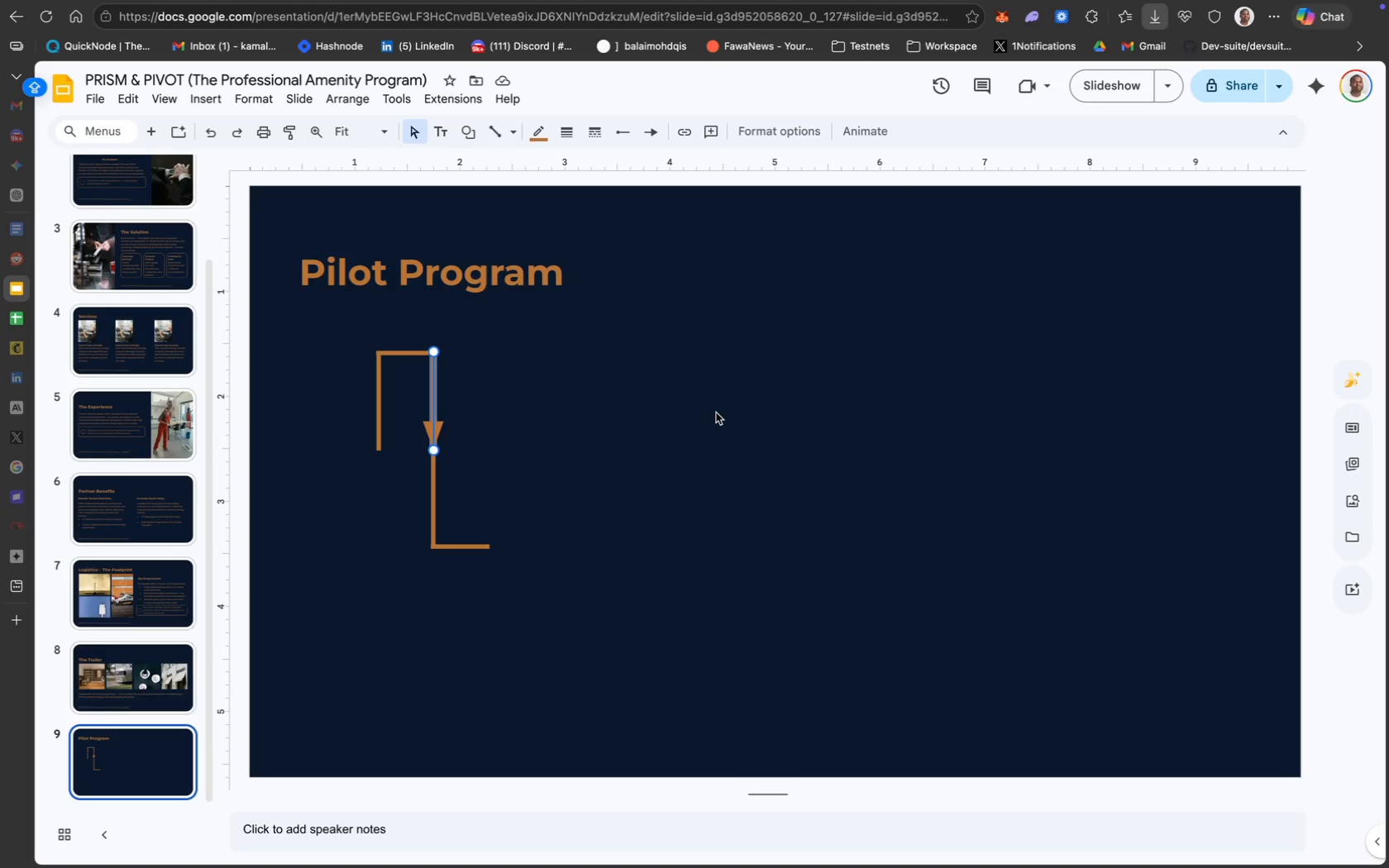 
key(Meta+Z)
 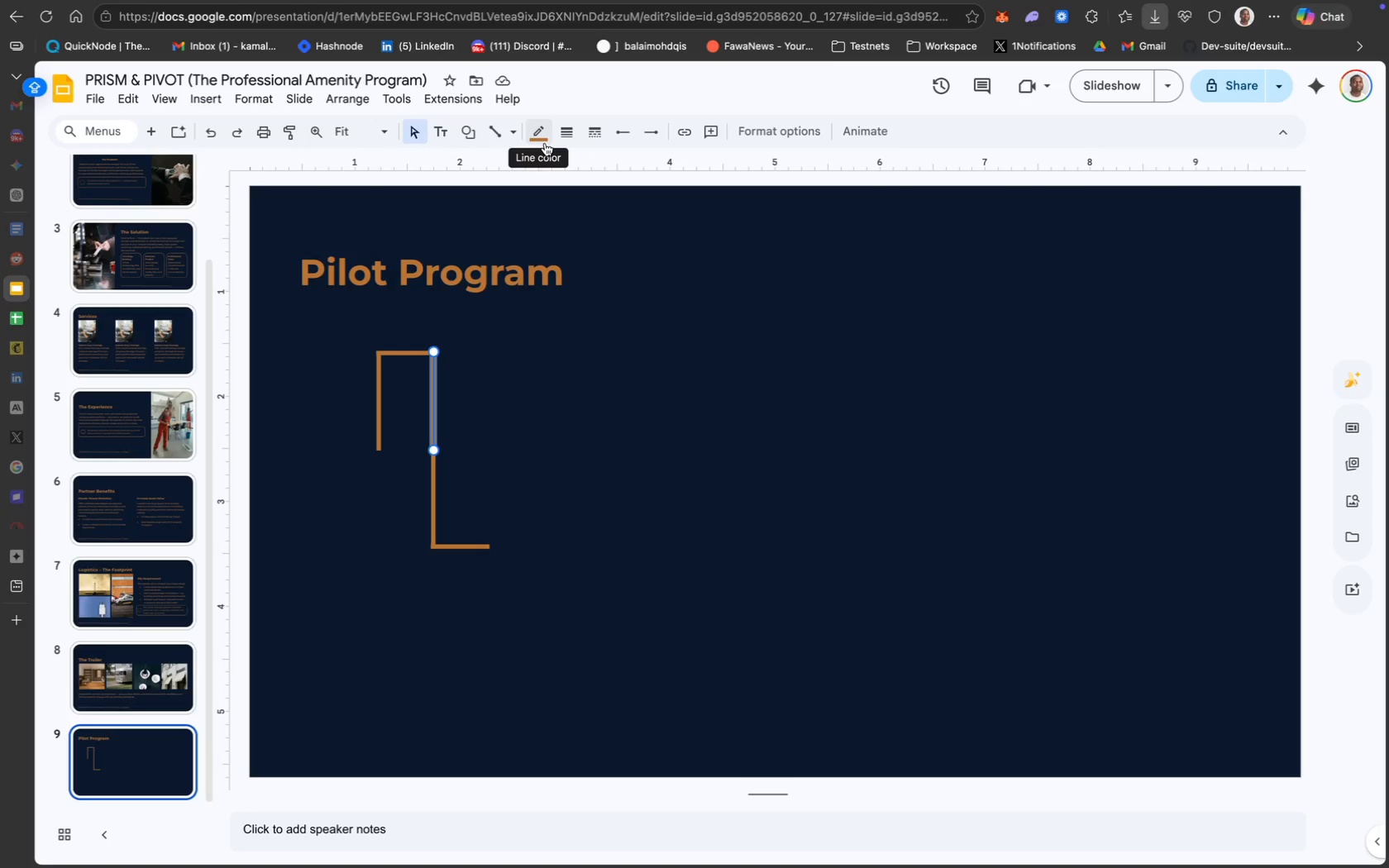 
wait(18.06)
 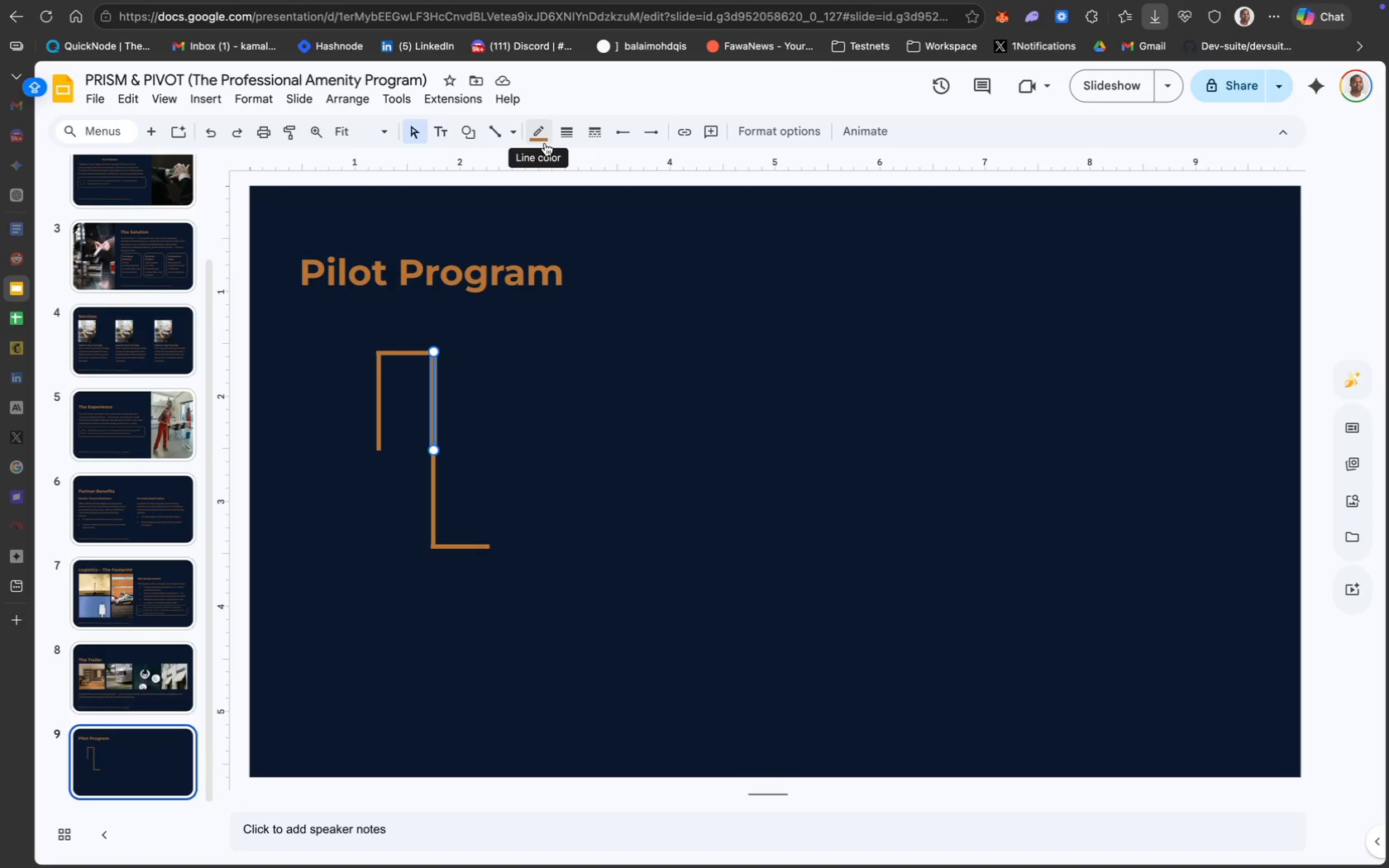 
left_click([657, 135])
 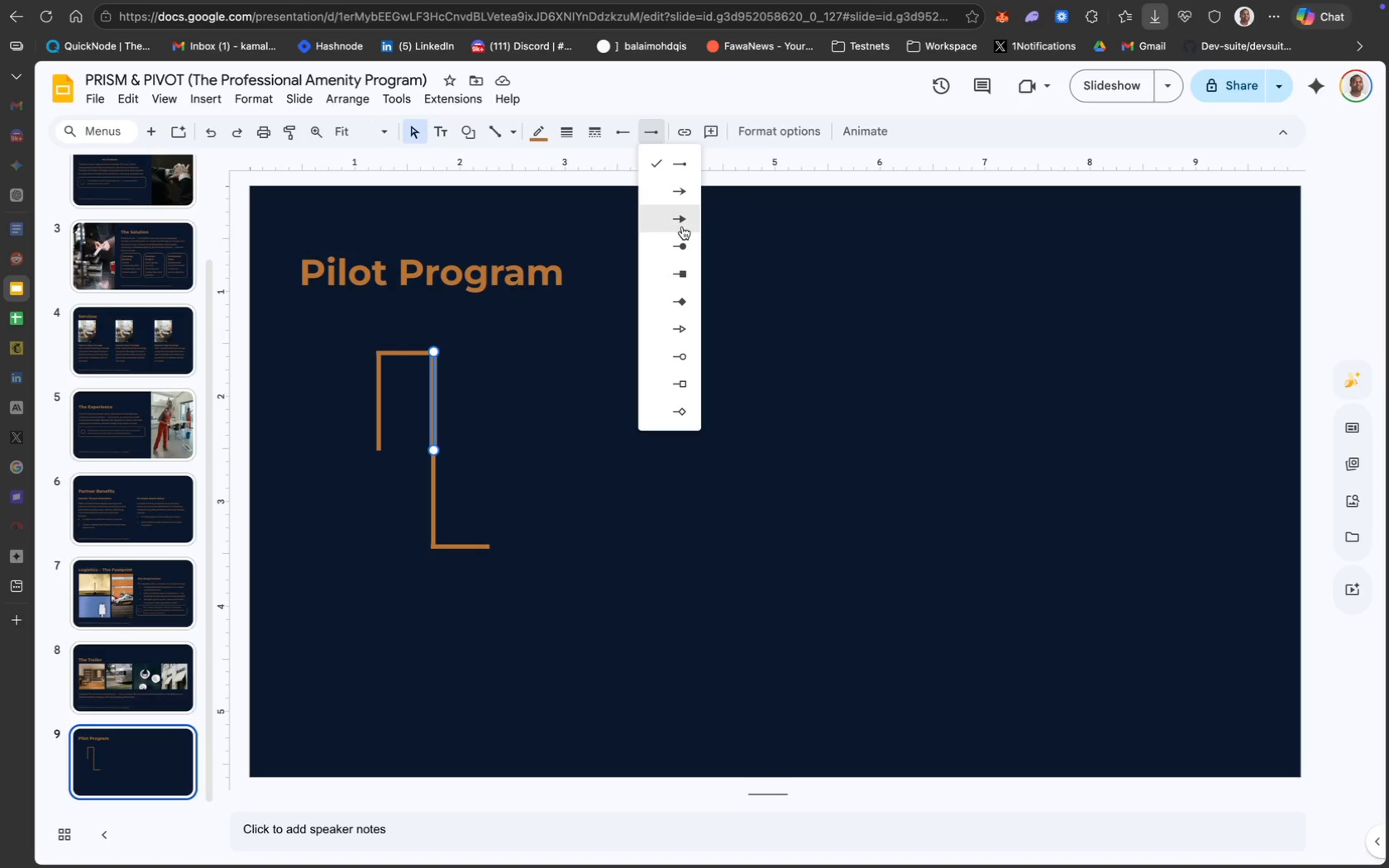 
left_click([682, 227])
 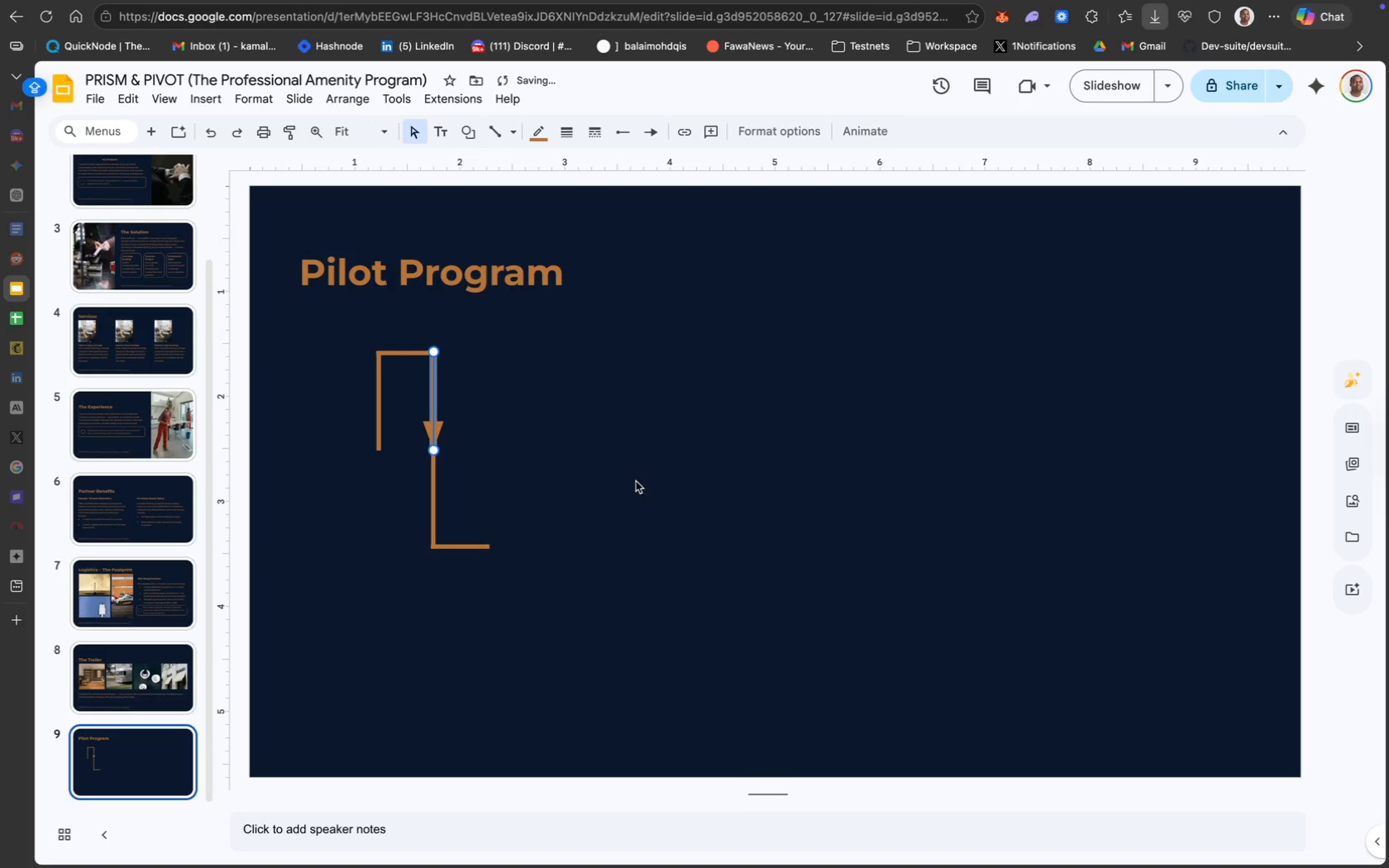 
left_click([634, 506])
 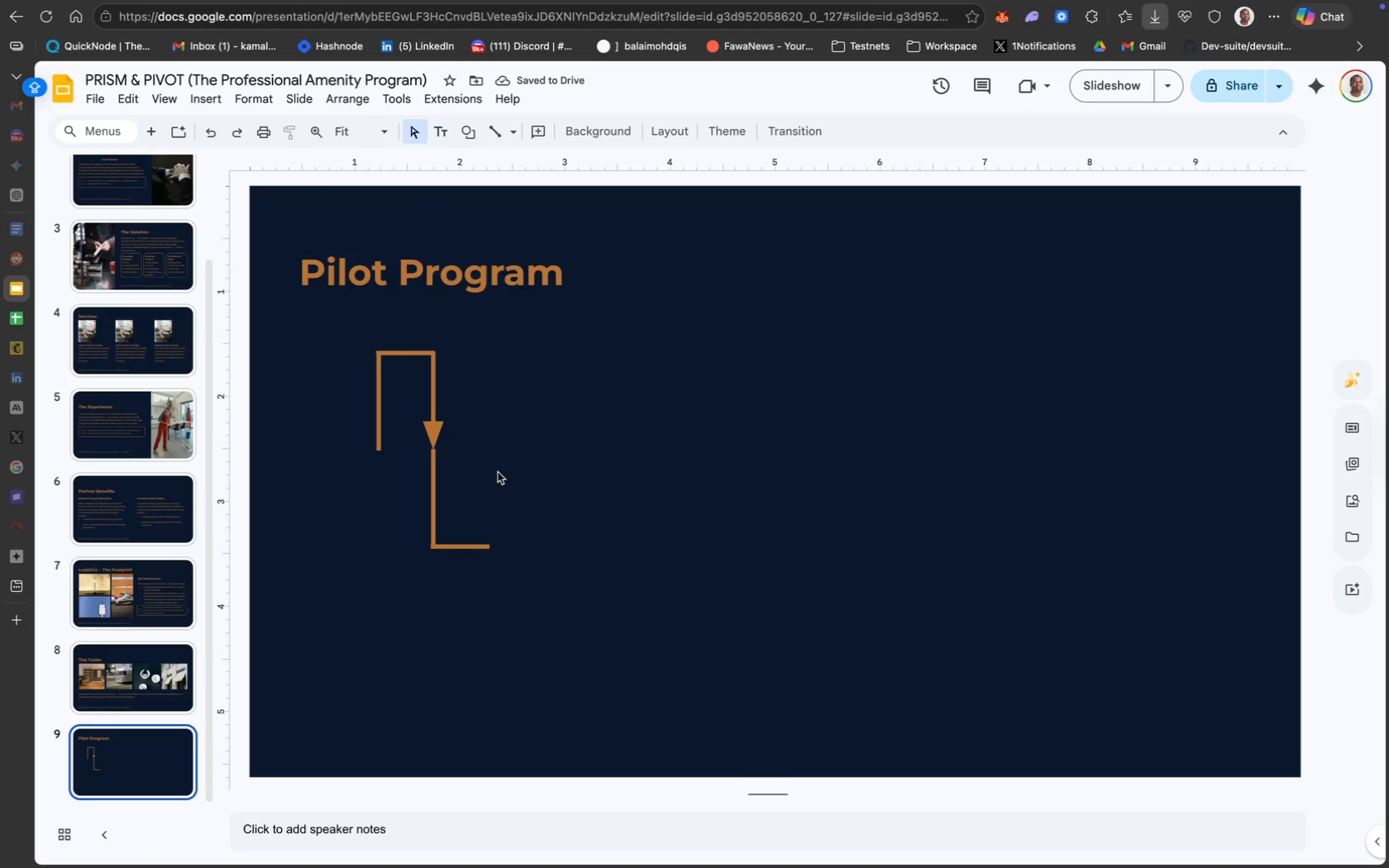 
wait(8.26)
 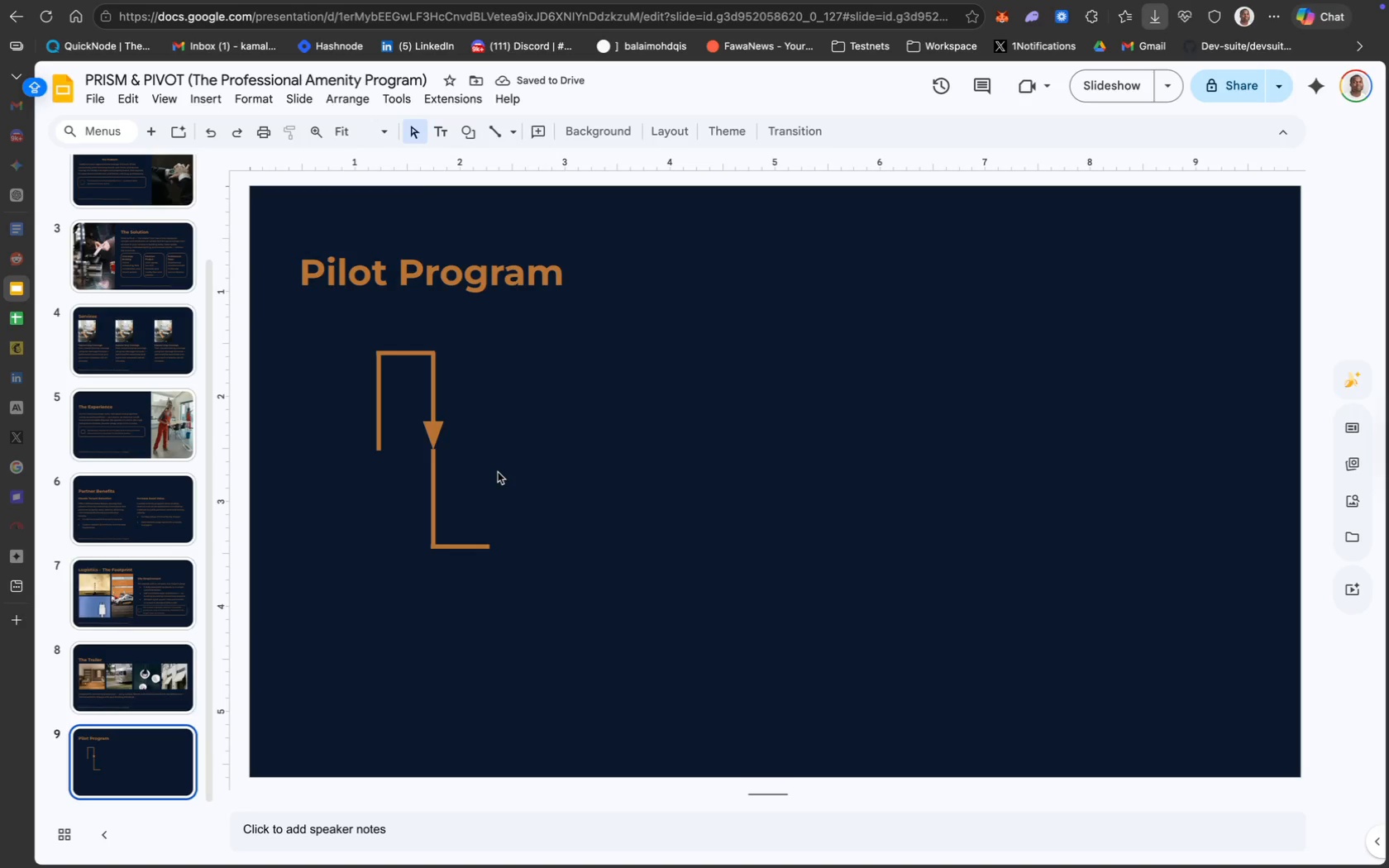 
left_click([472, 548])
 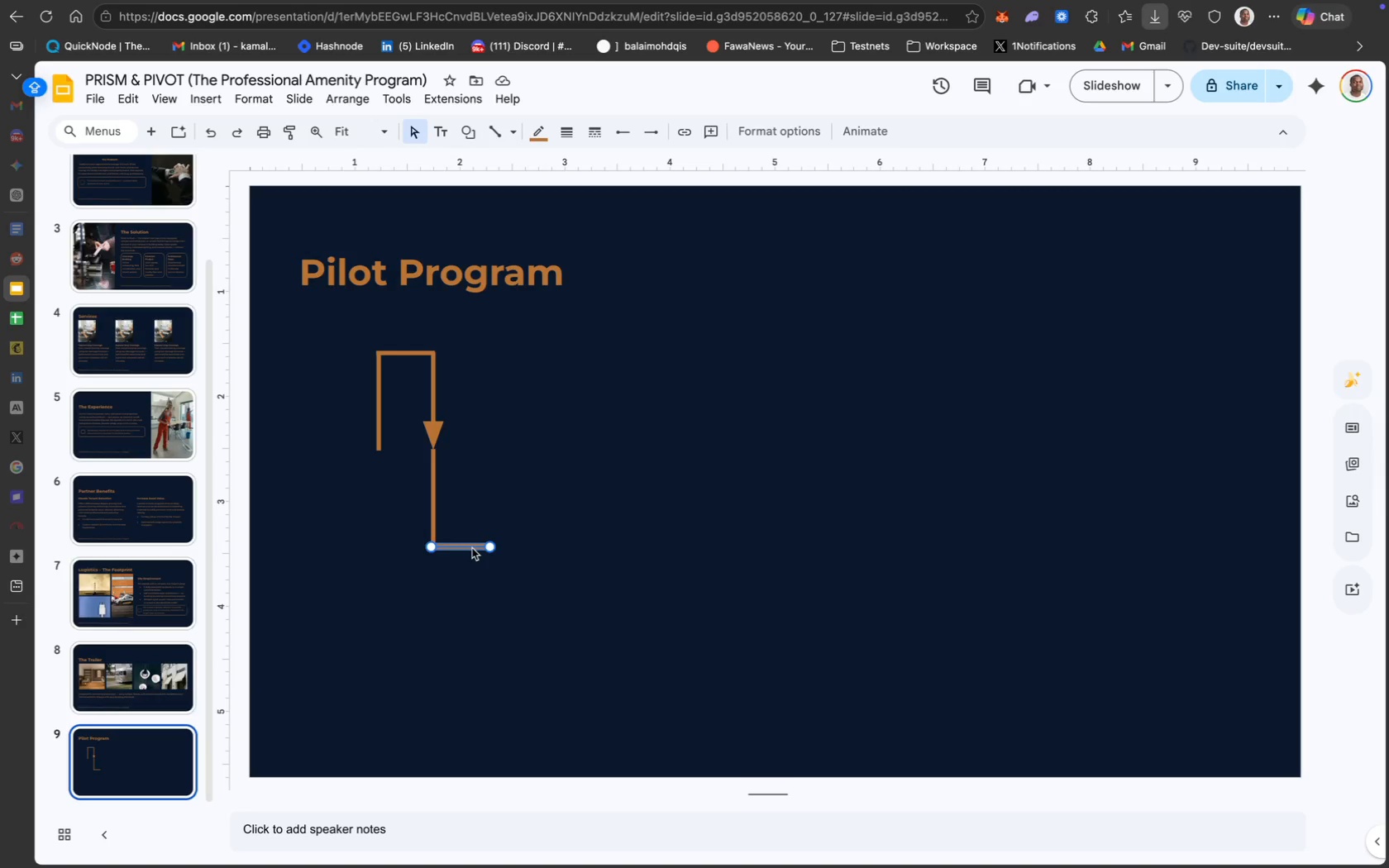 
key(Meta+D)
 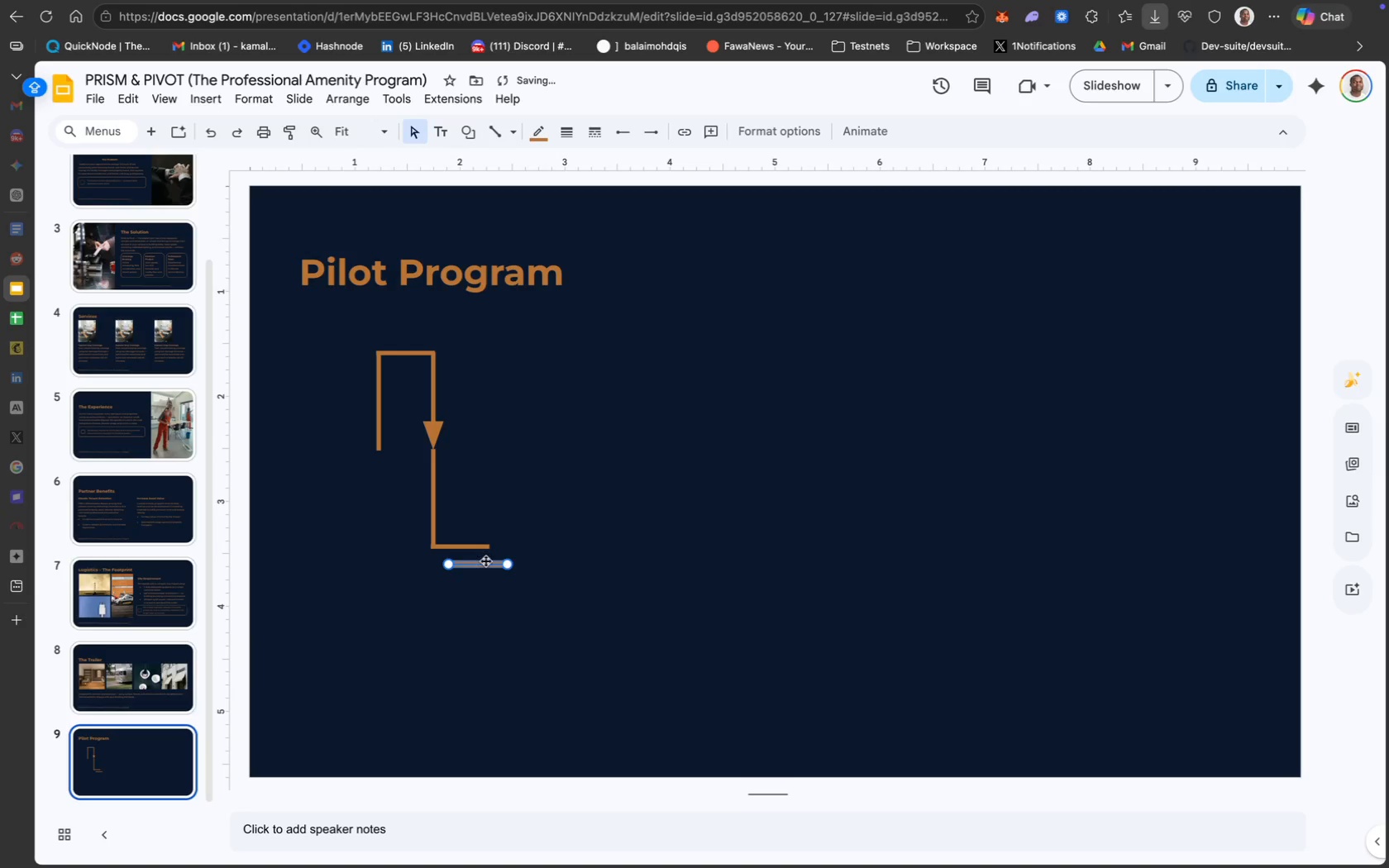 
left_click_drag(start_coordinate=[486, 564], to_coordinate=[534, 546])
 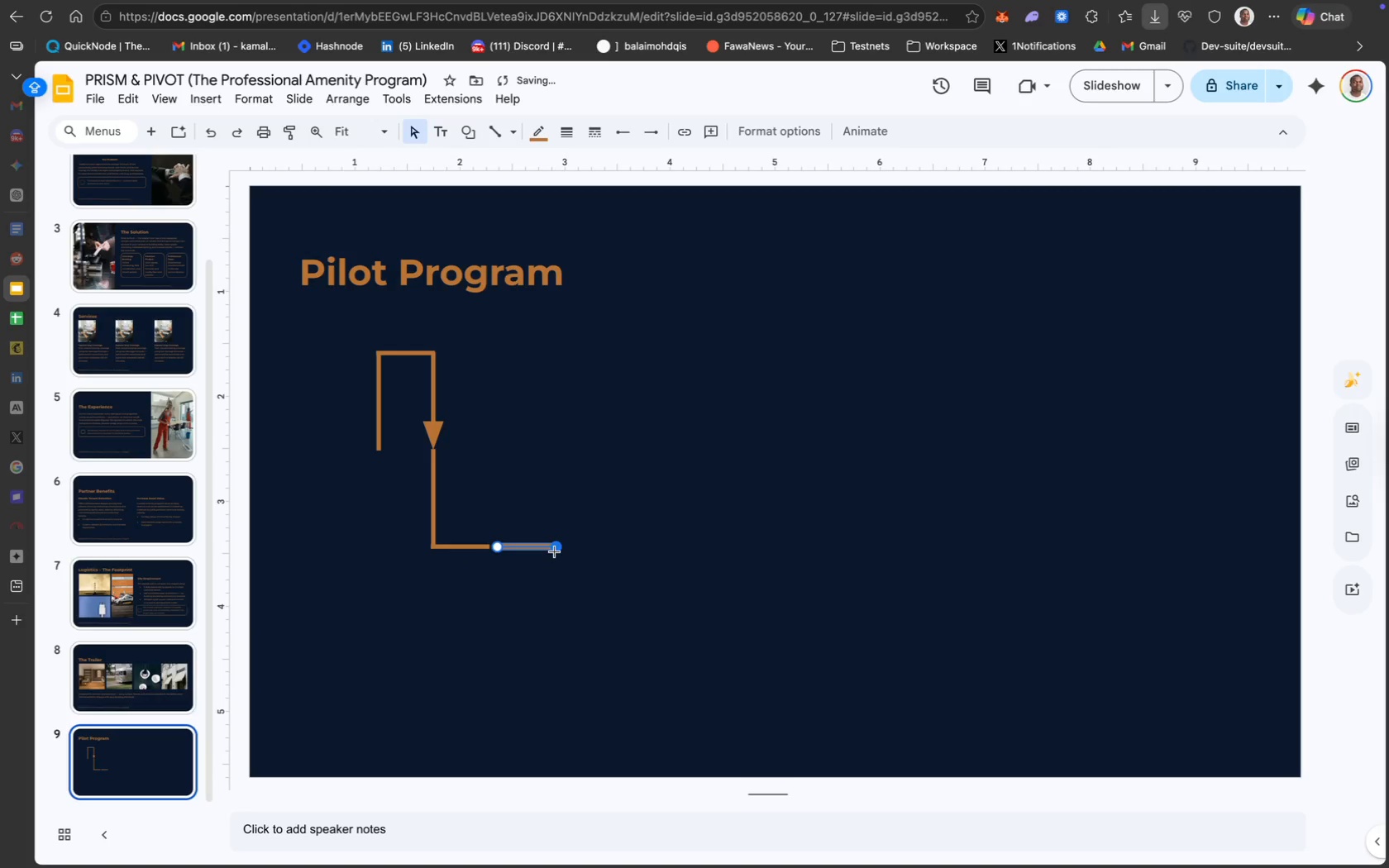 
key(ArrowLeft)
 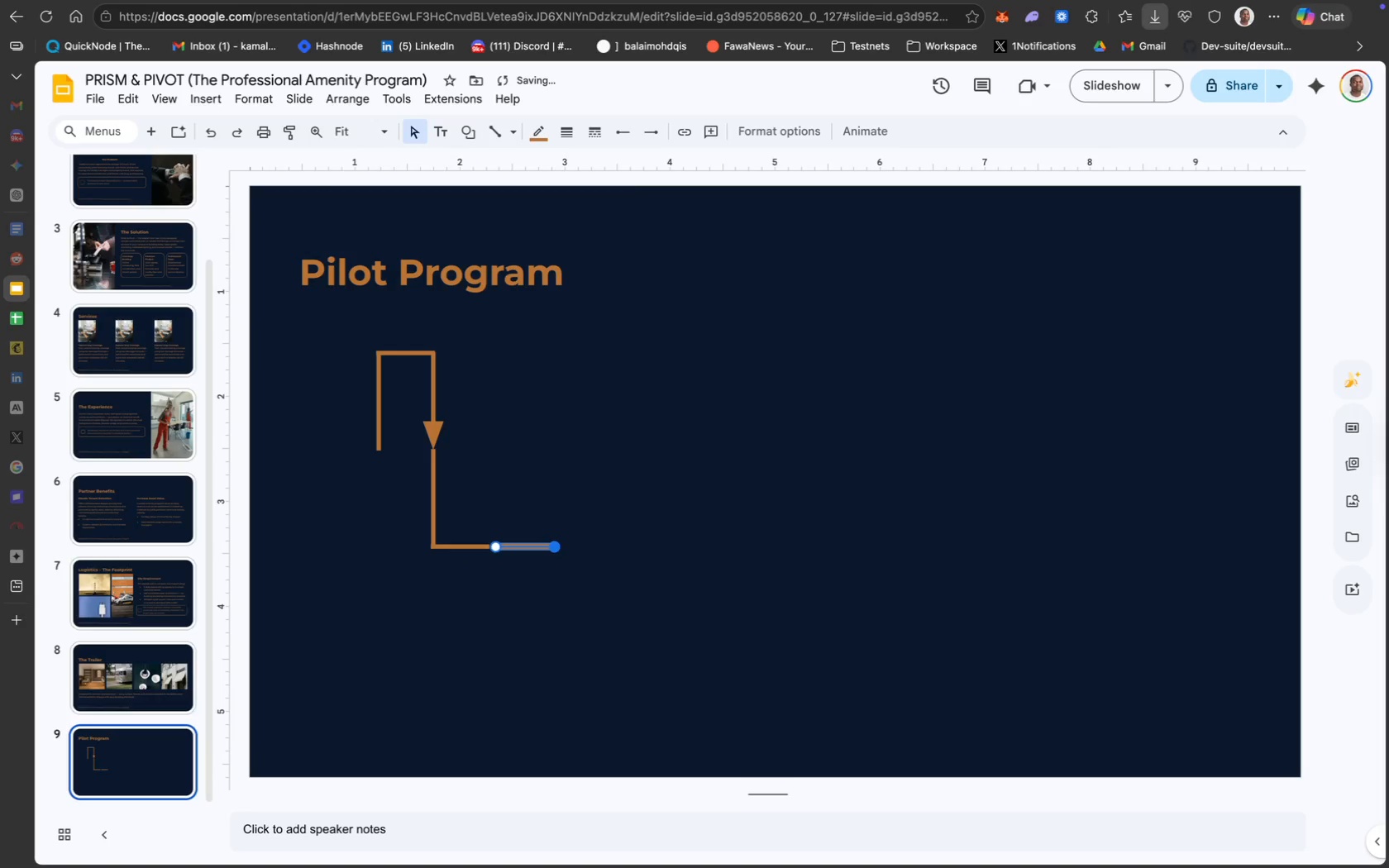 
key(ArrowLeft)
 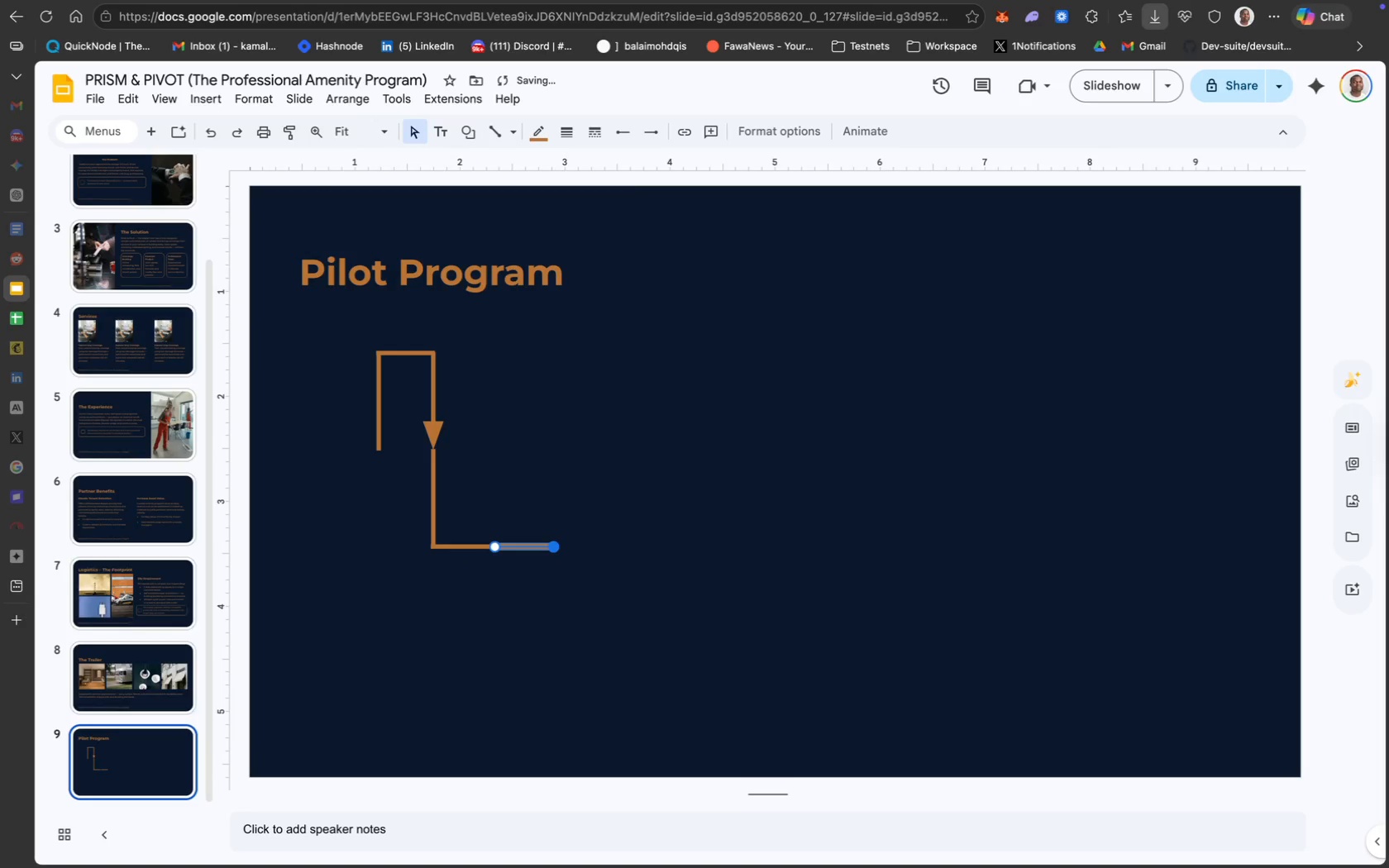 
key(ArrowLeft)
 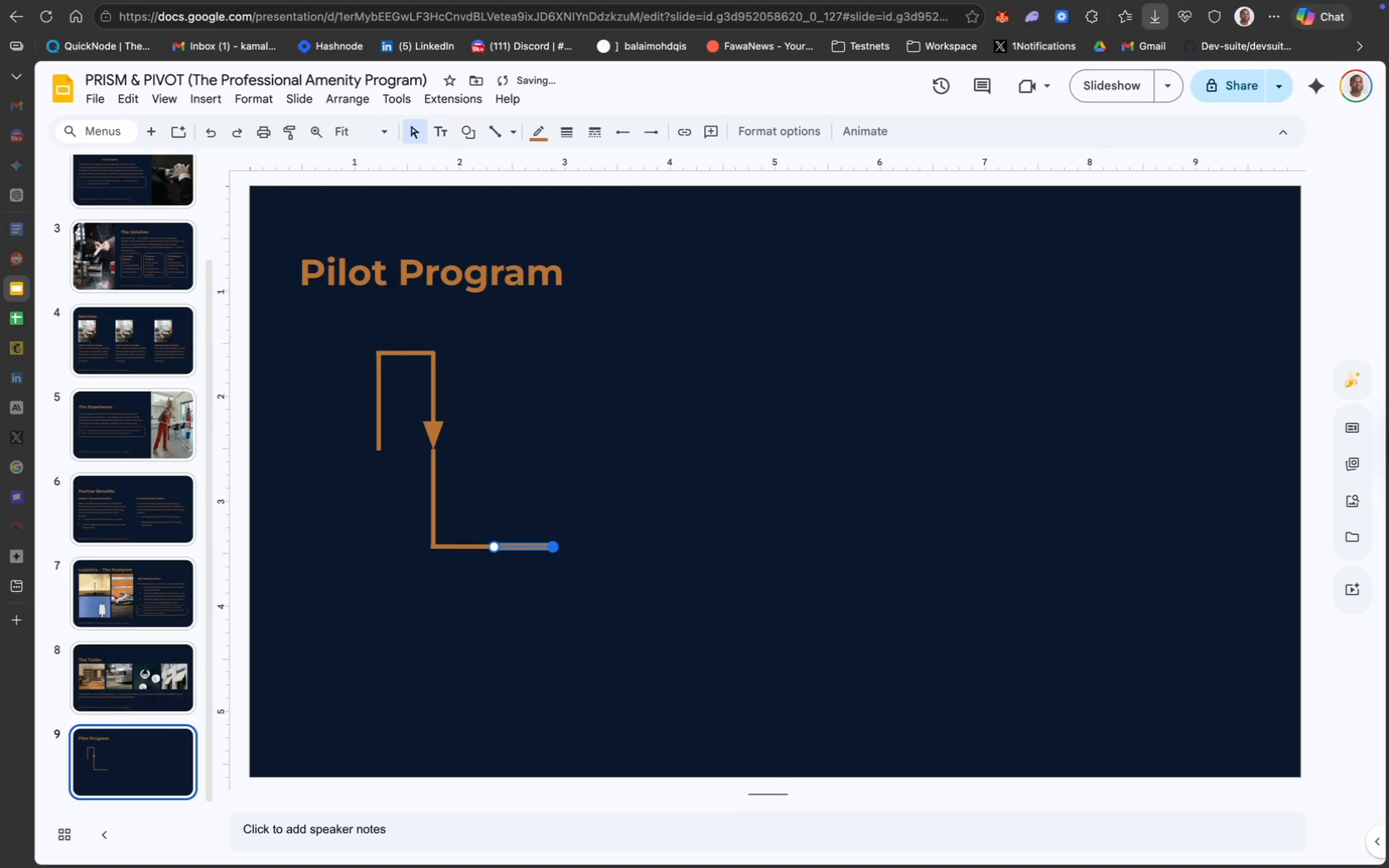 
key(ArrowLeft)
 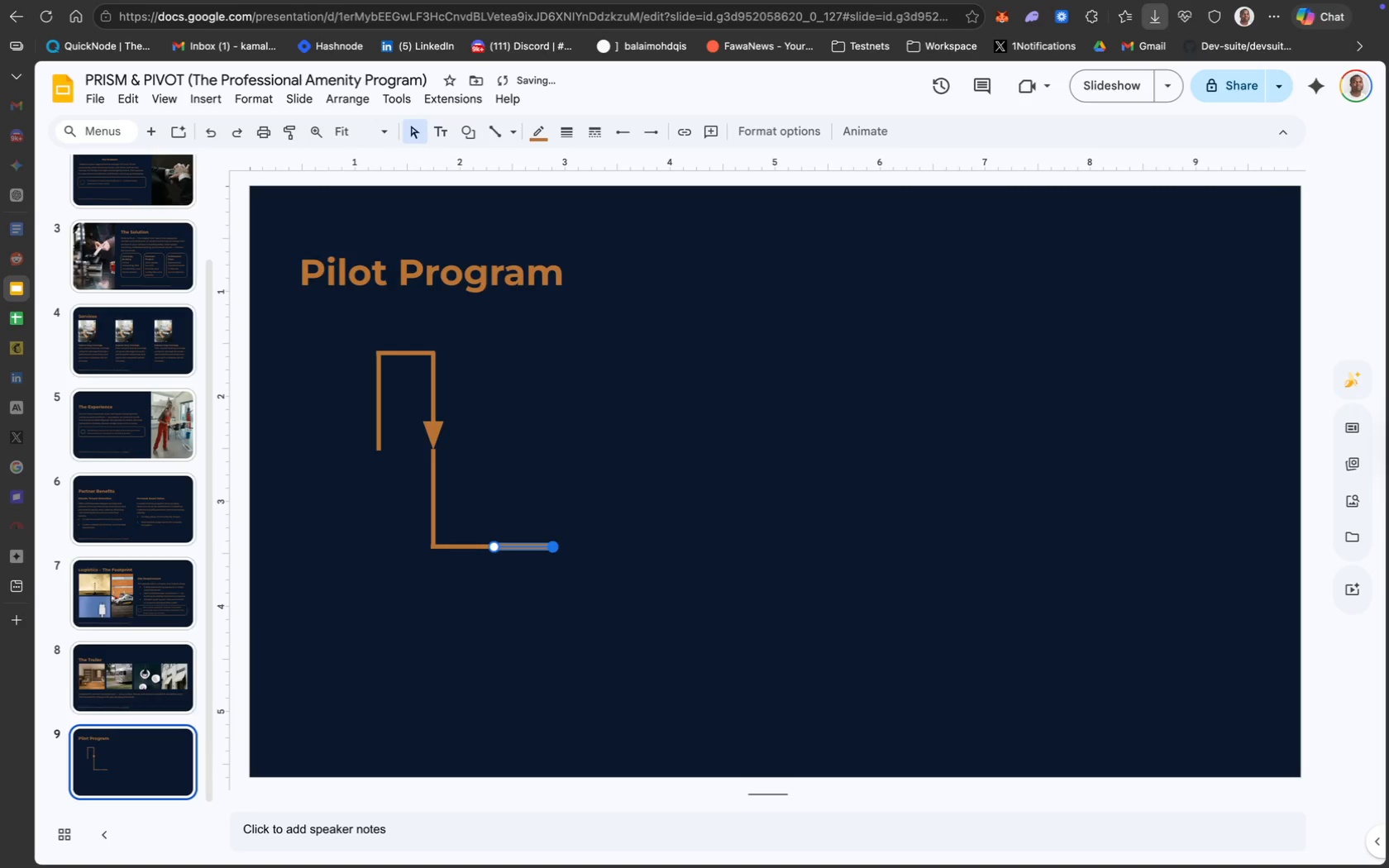 
key(ArrowLeft)
 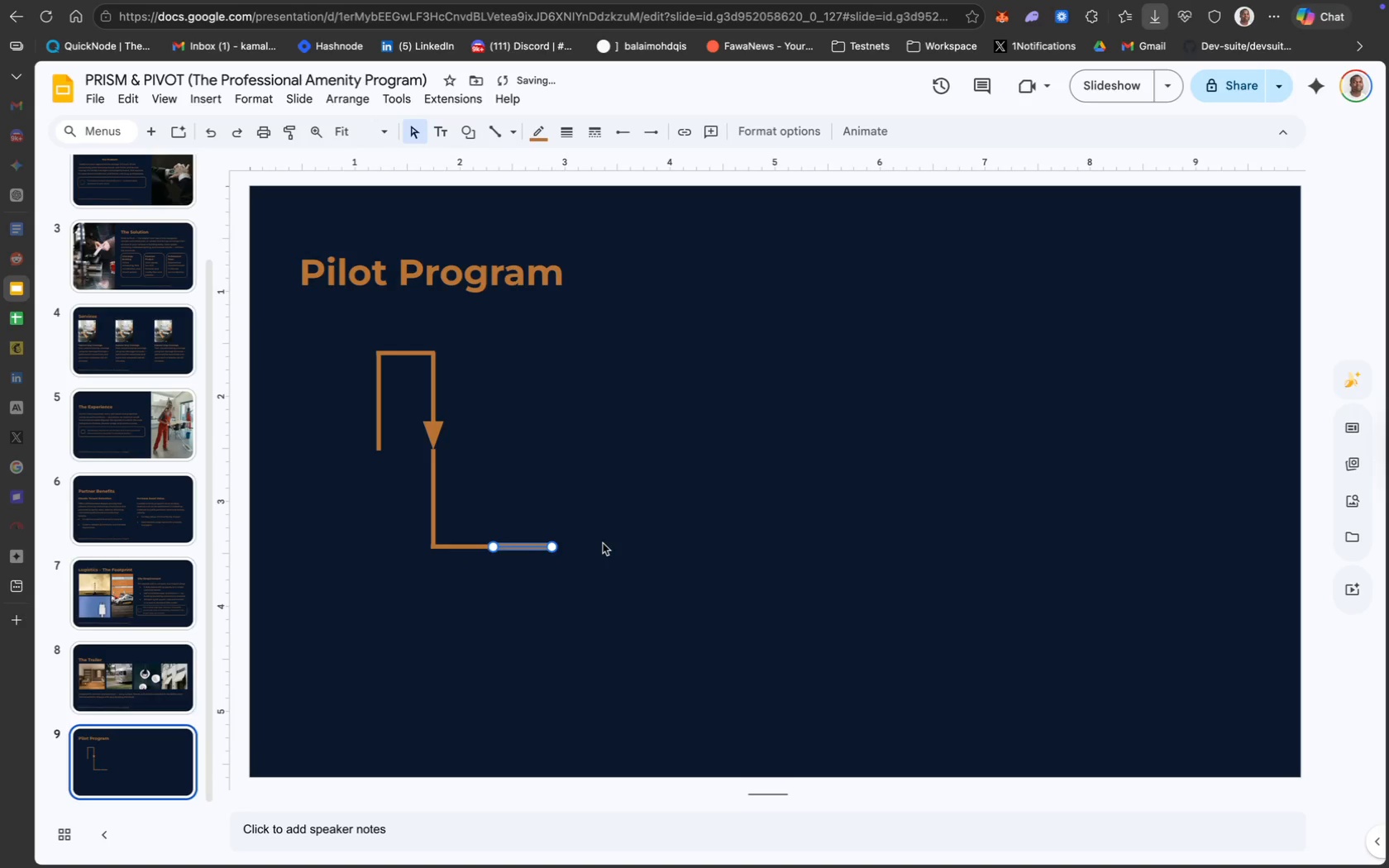 
left_click([606, 542])
 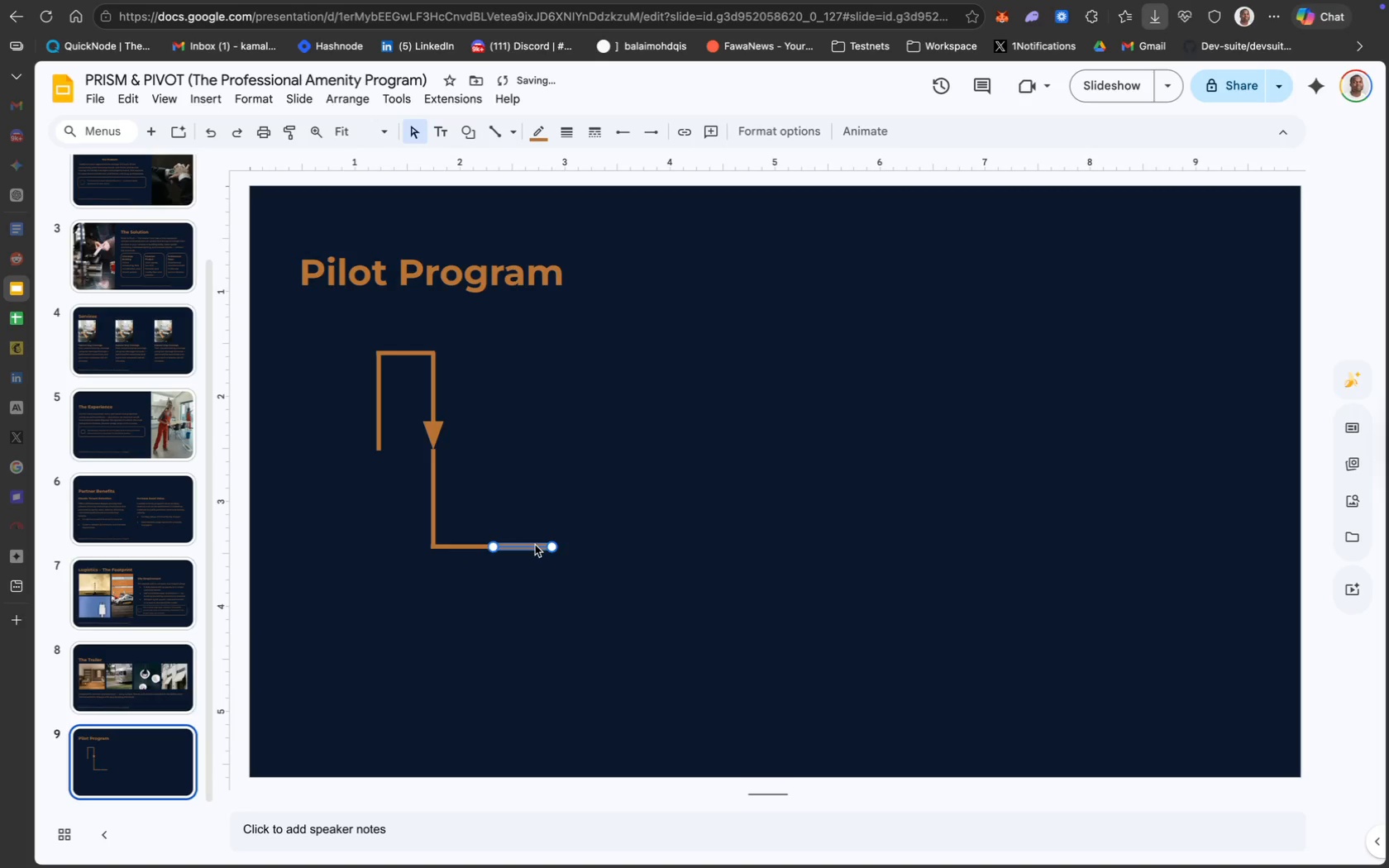 
key(ArrowLeft)
 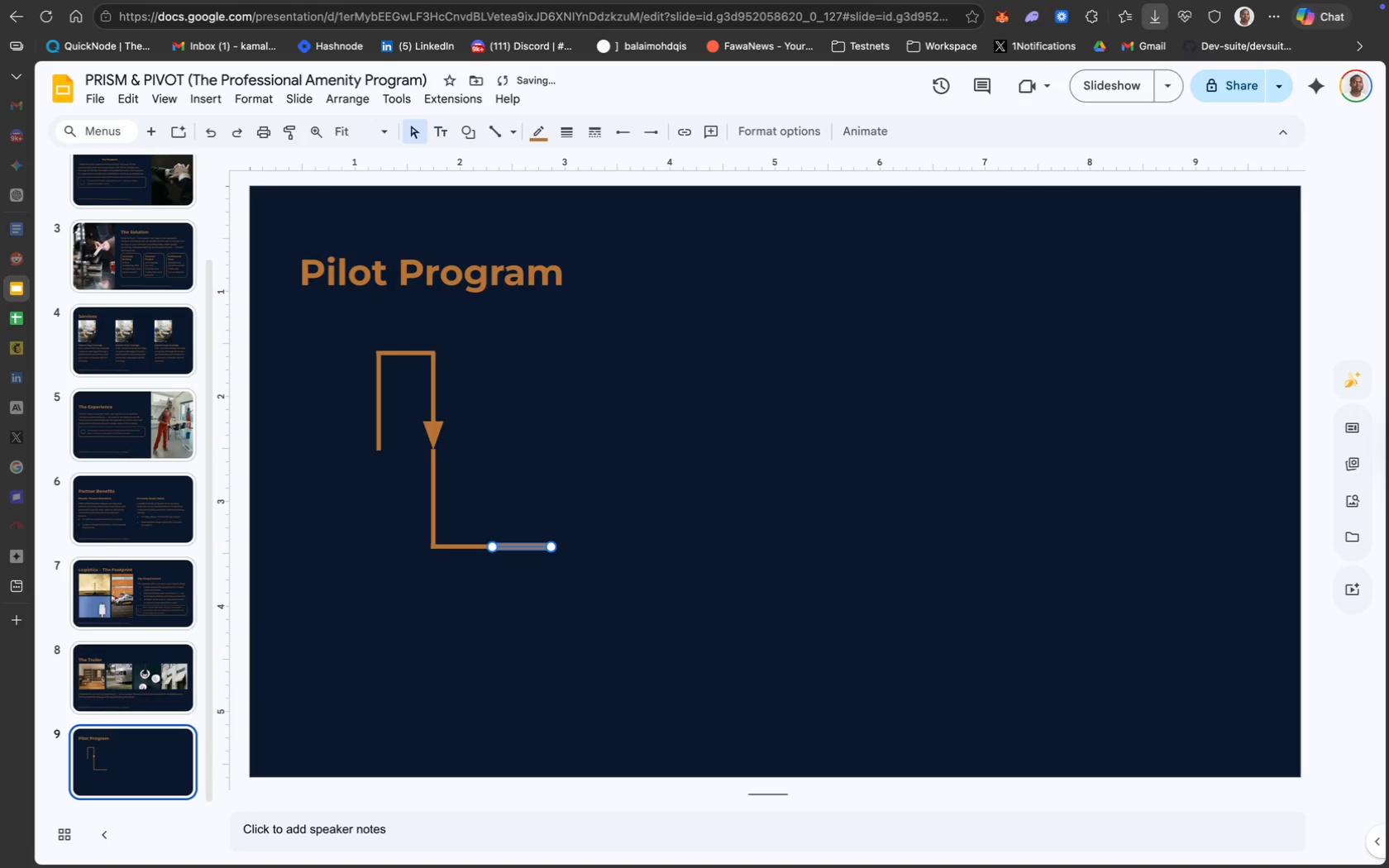 
key(ArrowLeft)
 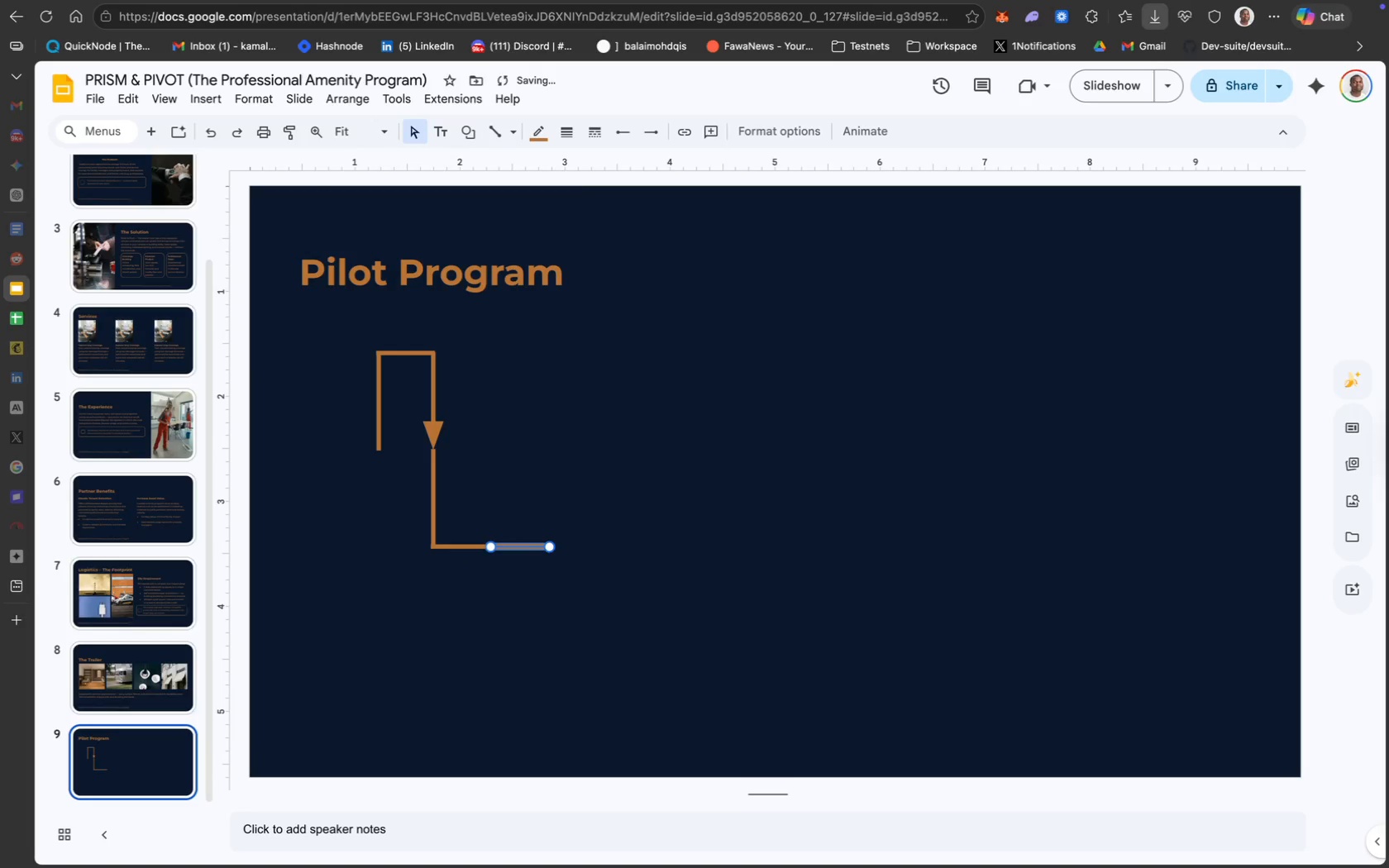 
key(ArrowLeft)
 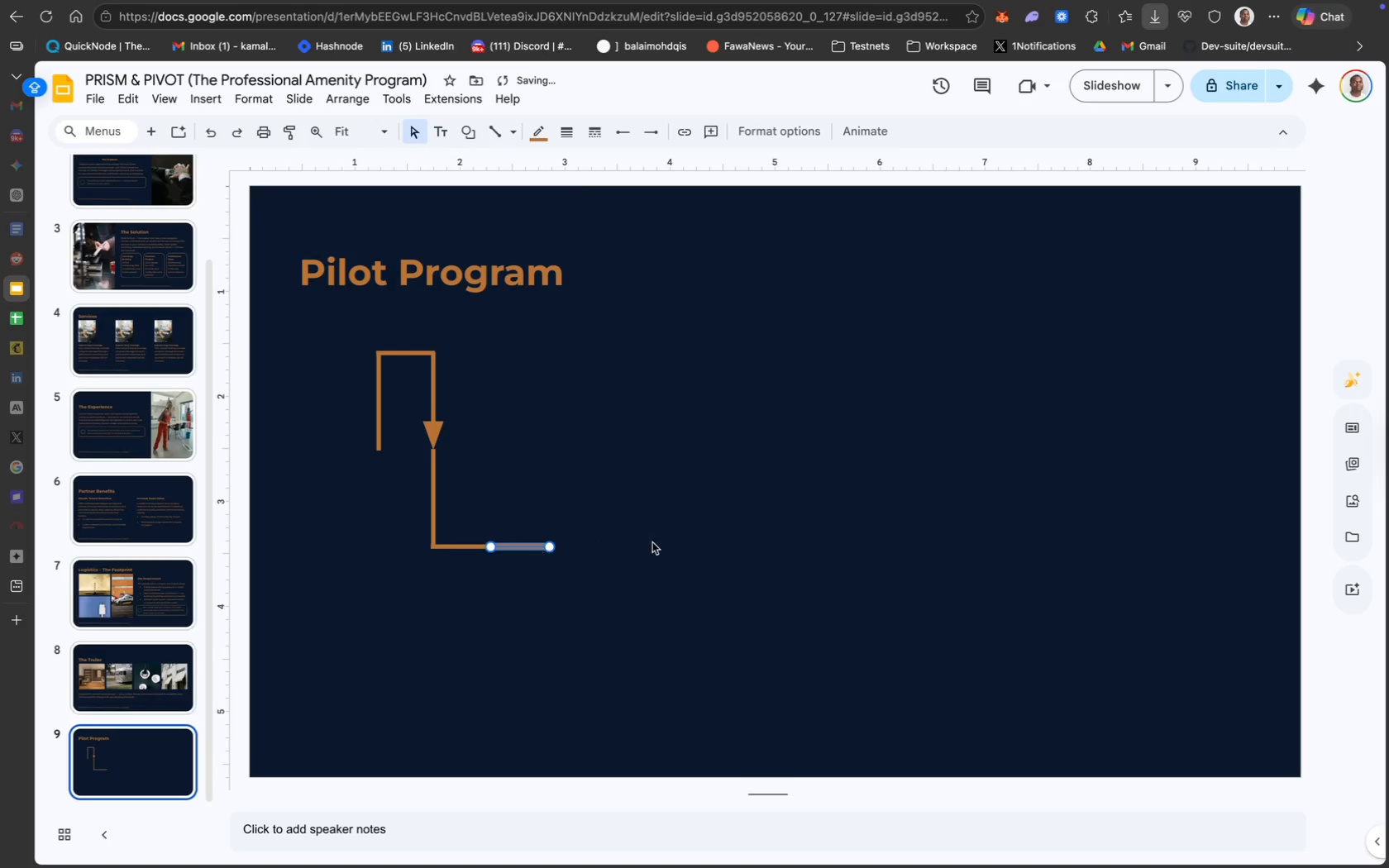 
left_click([704, 541])
 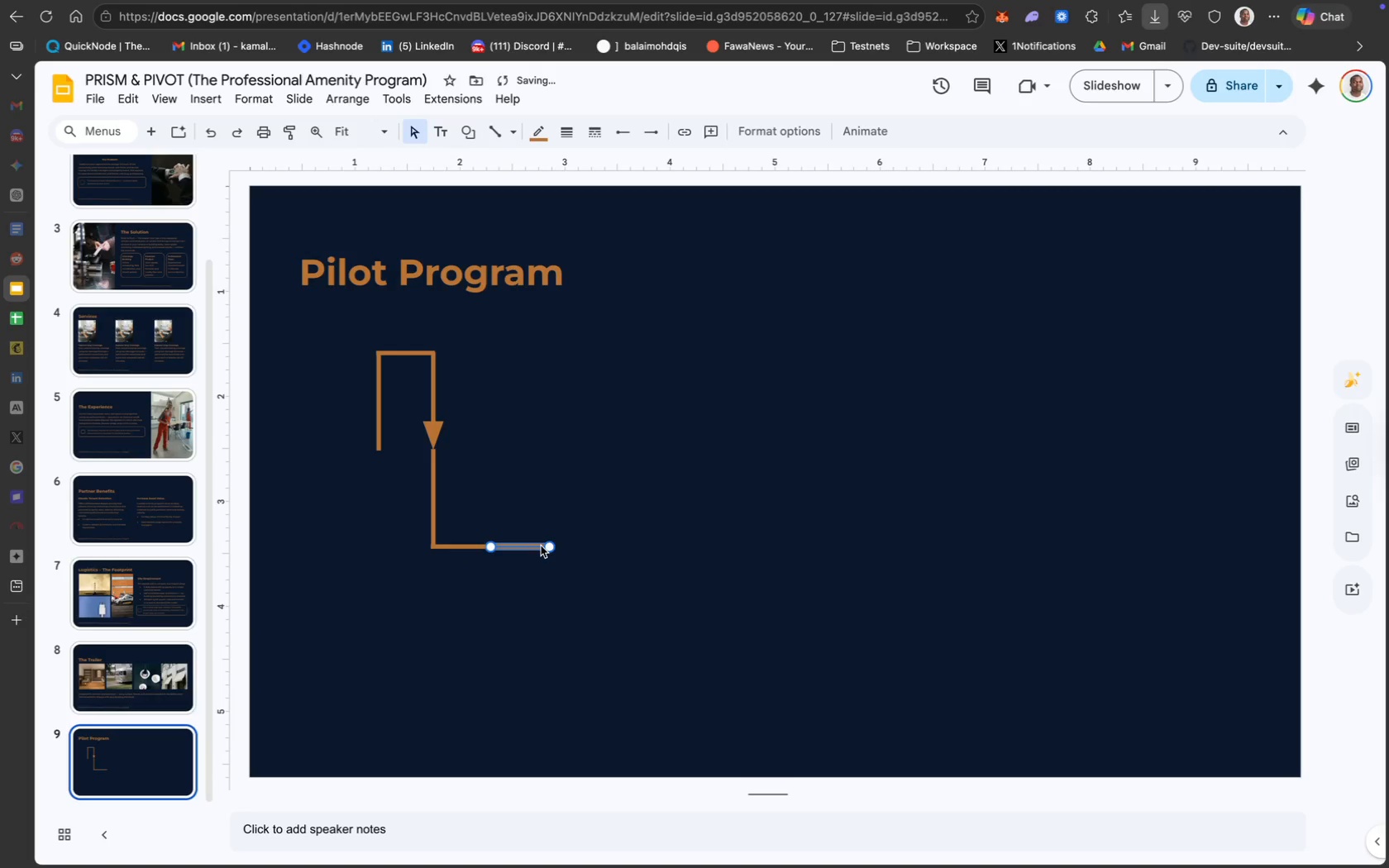 
key(ArrowLeft)
 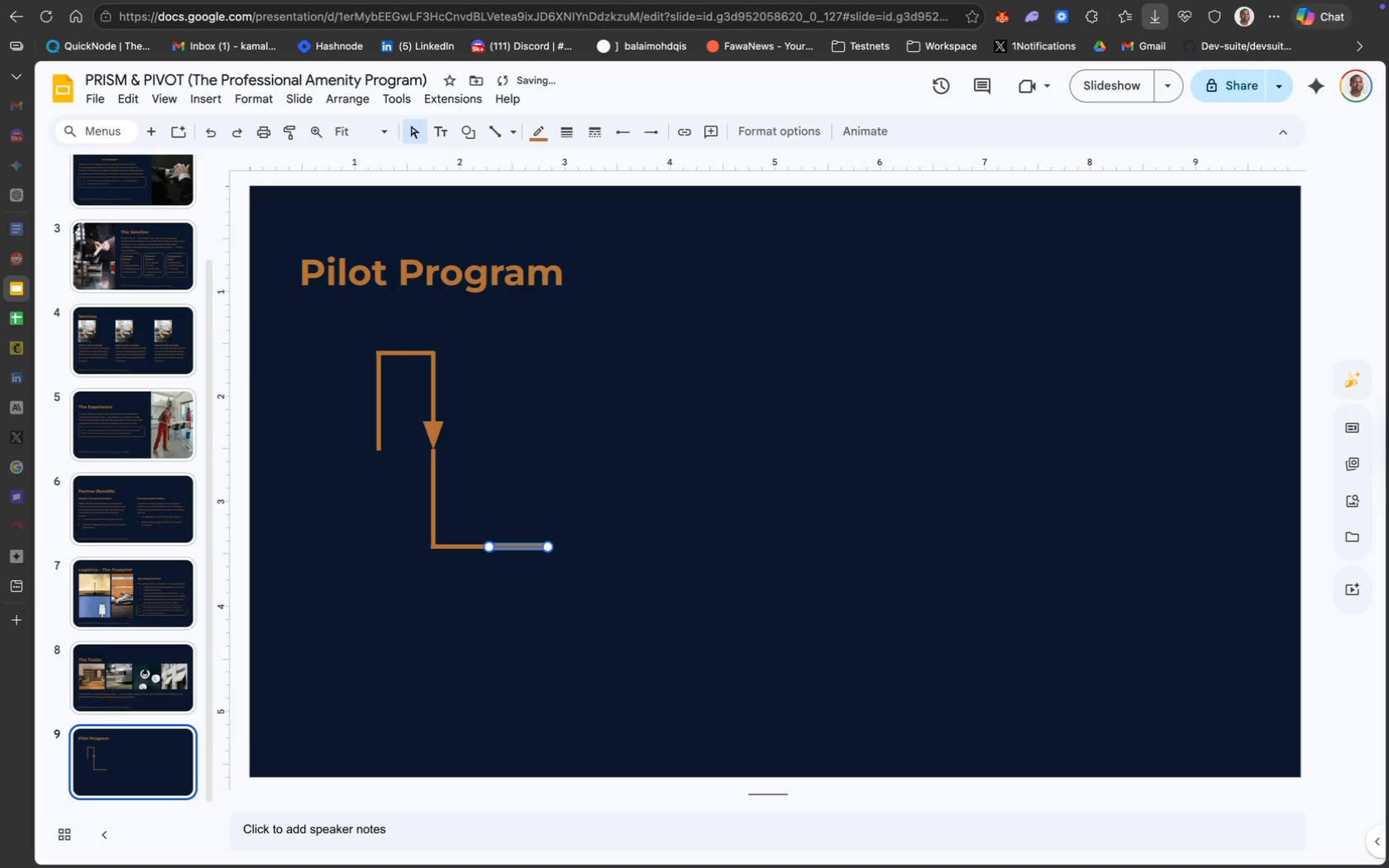 
key(ArrowLeft)
 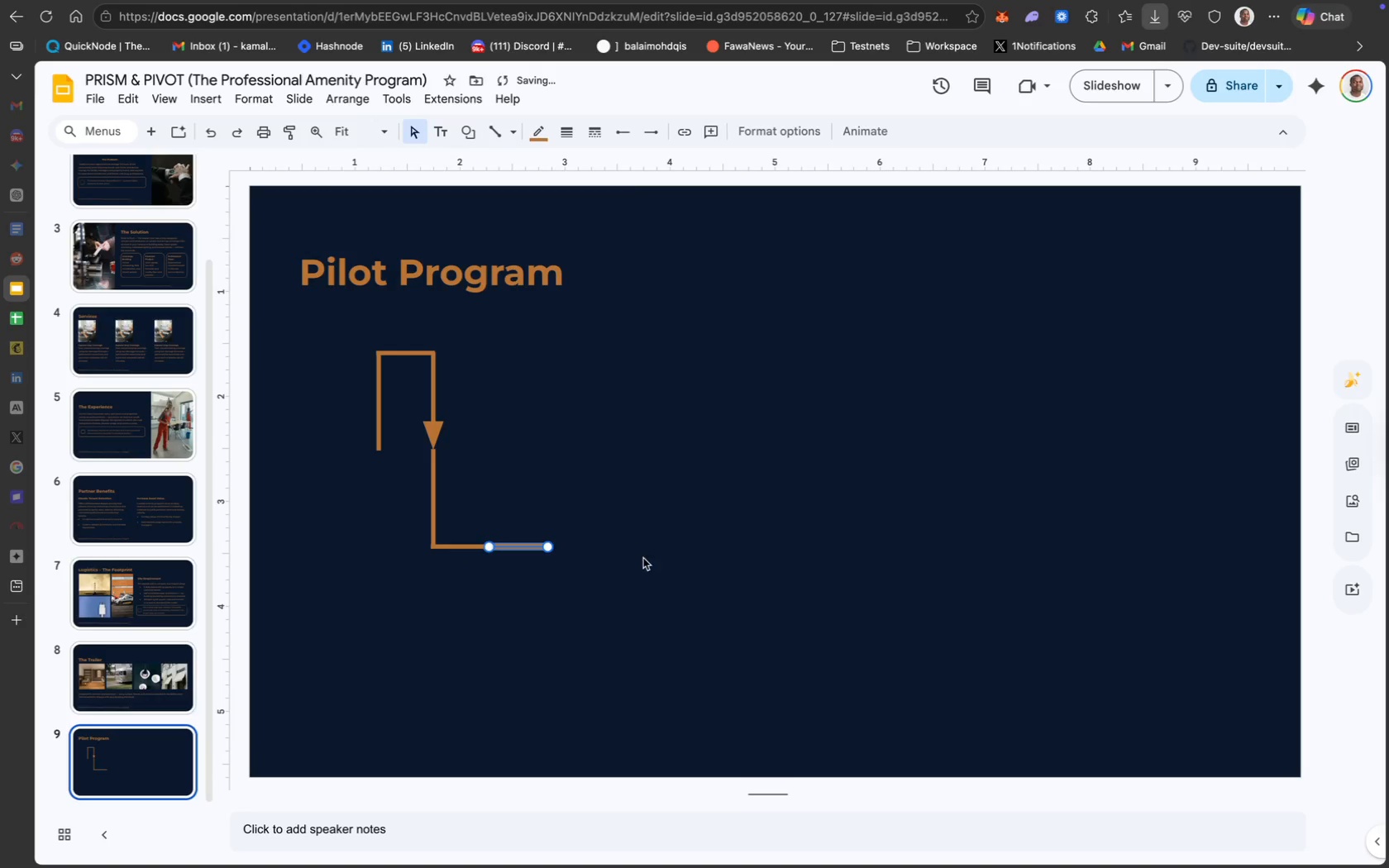 
left_click([680, 567])
 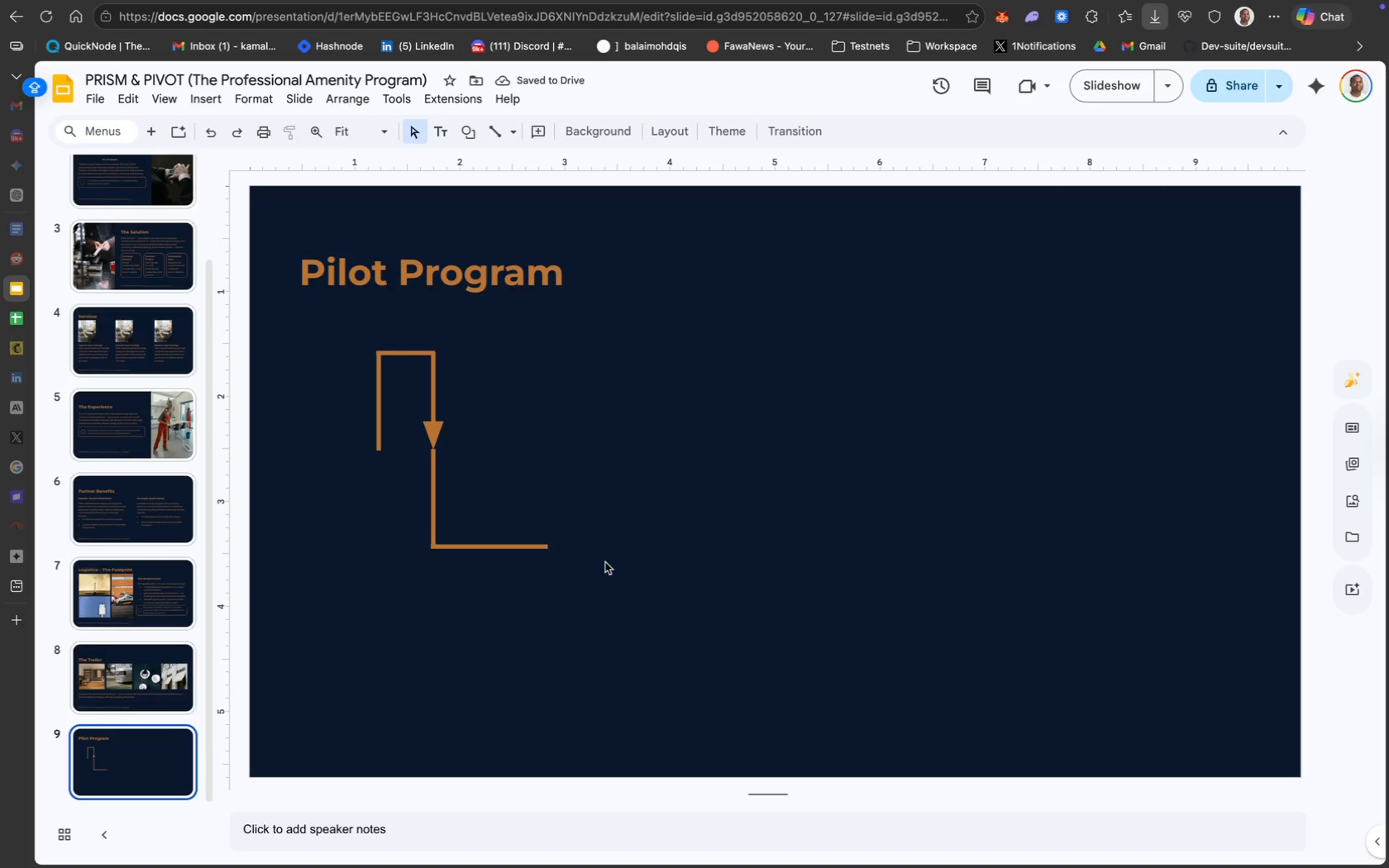 
key(Shift+ShiftLeft)
 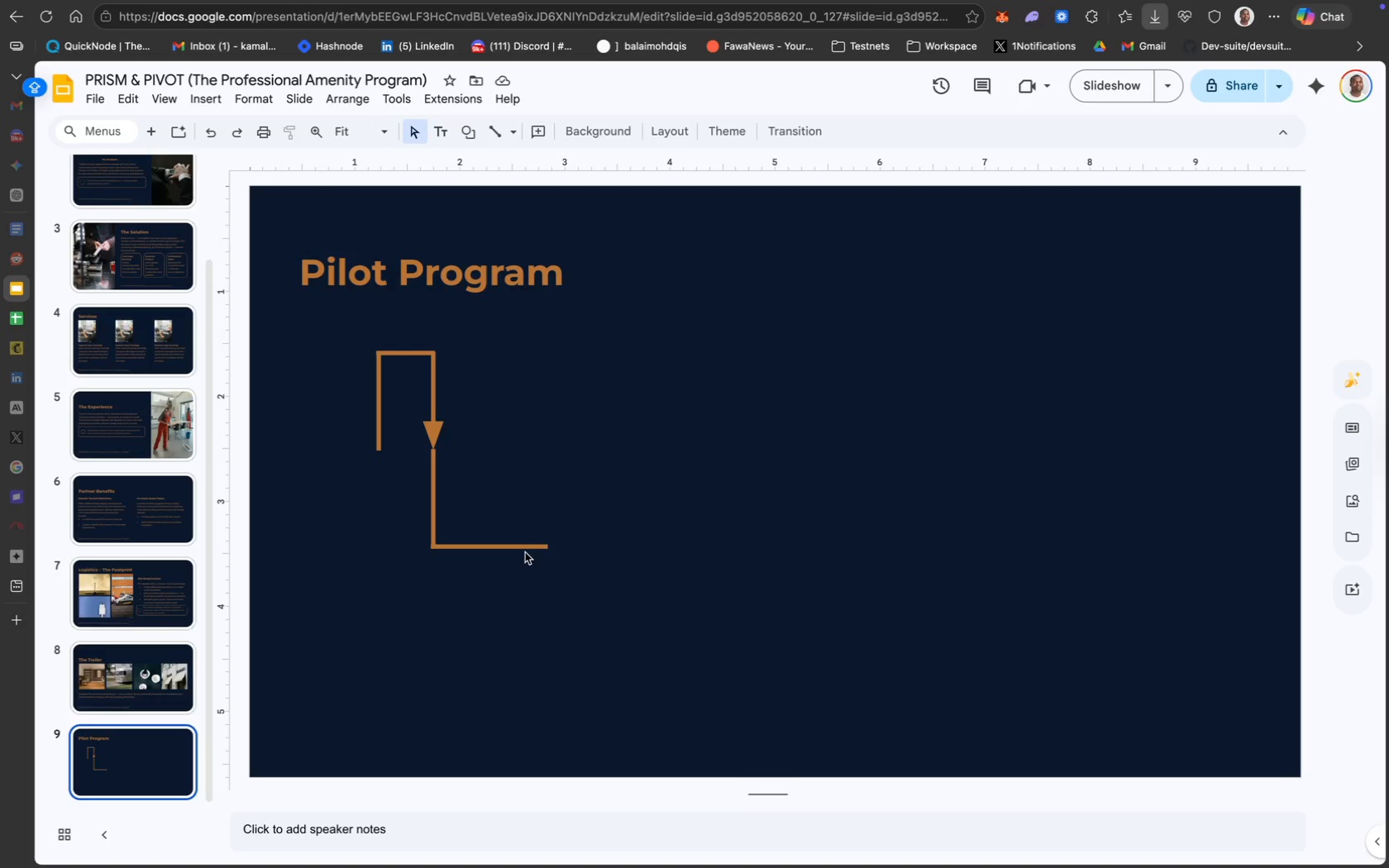 
wait(5.03)
 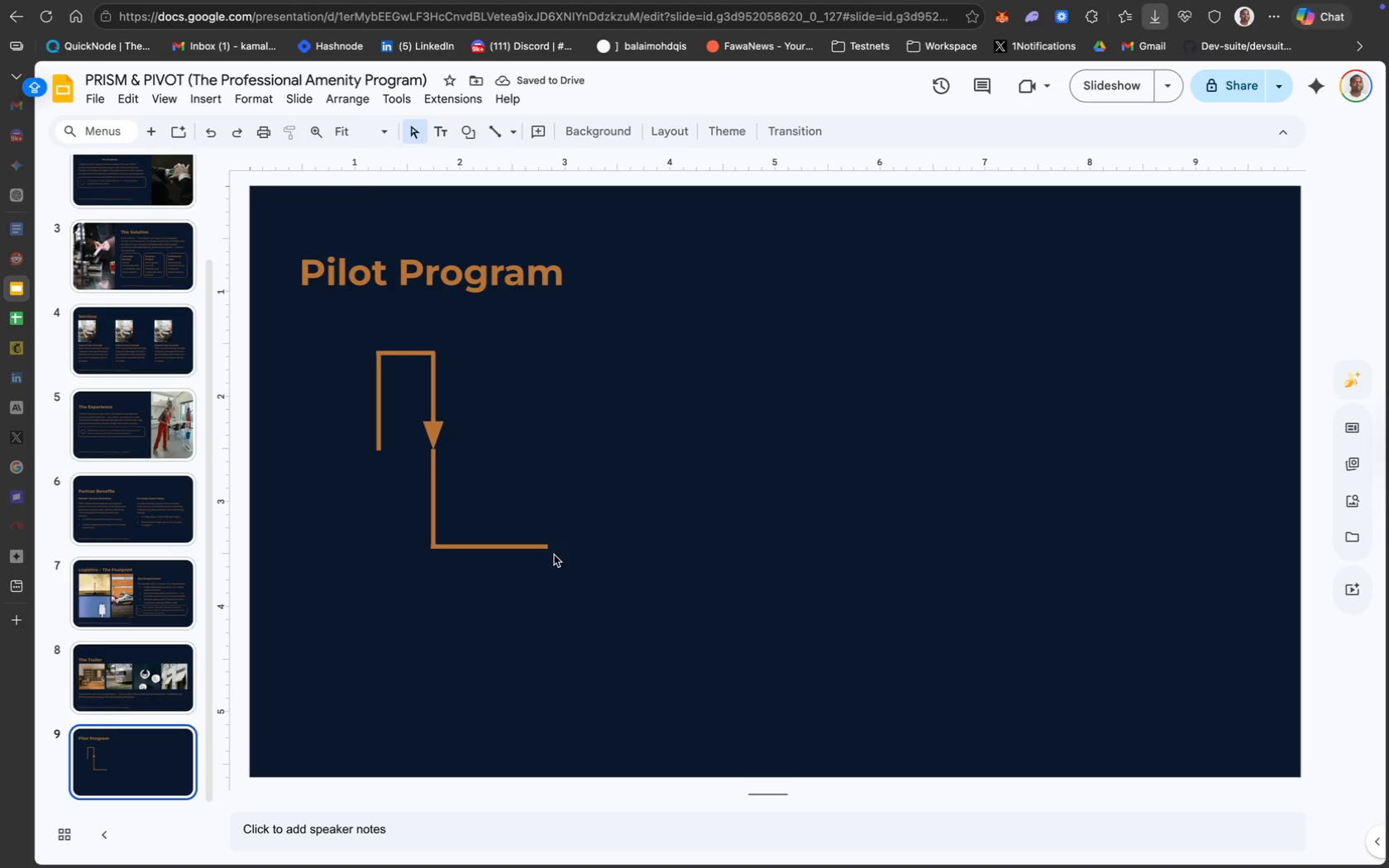 
left_click([513, 547])
 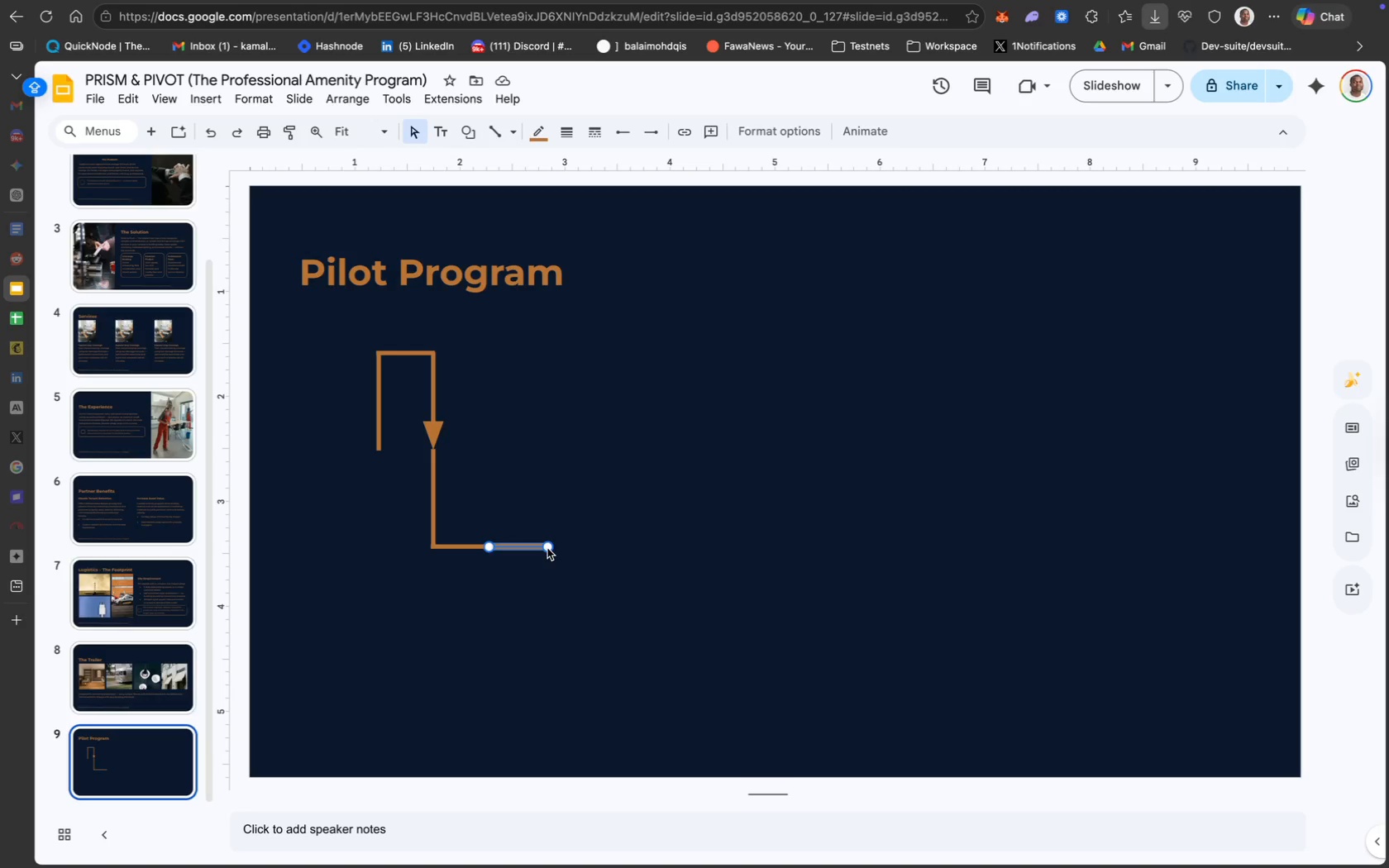 
hold_key(key=ShiftLeft, duration=3.92)
left_click_drag(start_coordinate=[549, 546], to_coordinate=[573, 546])
 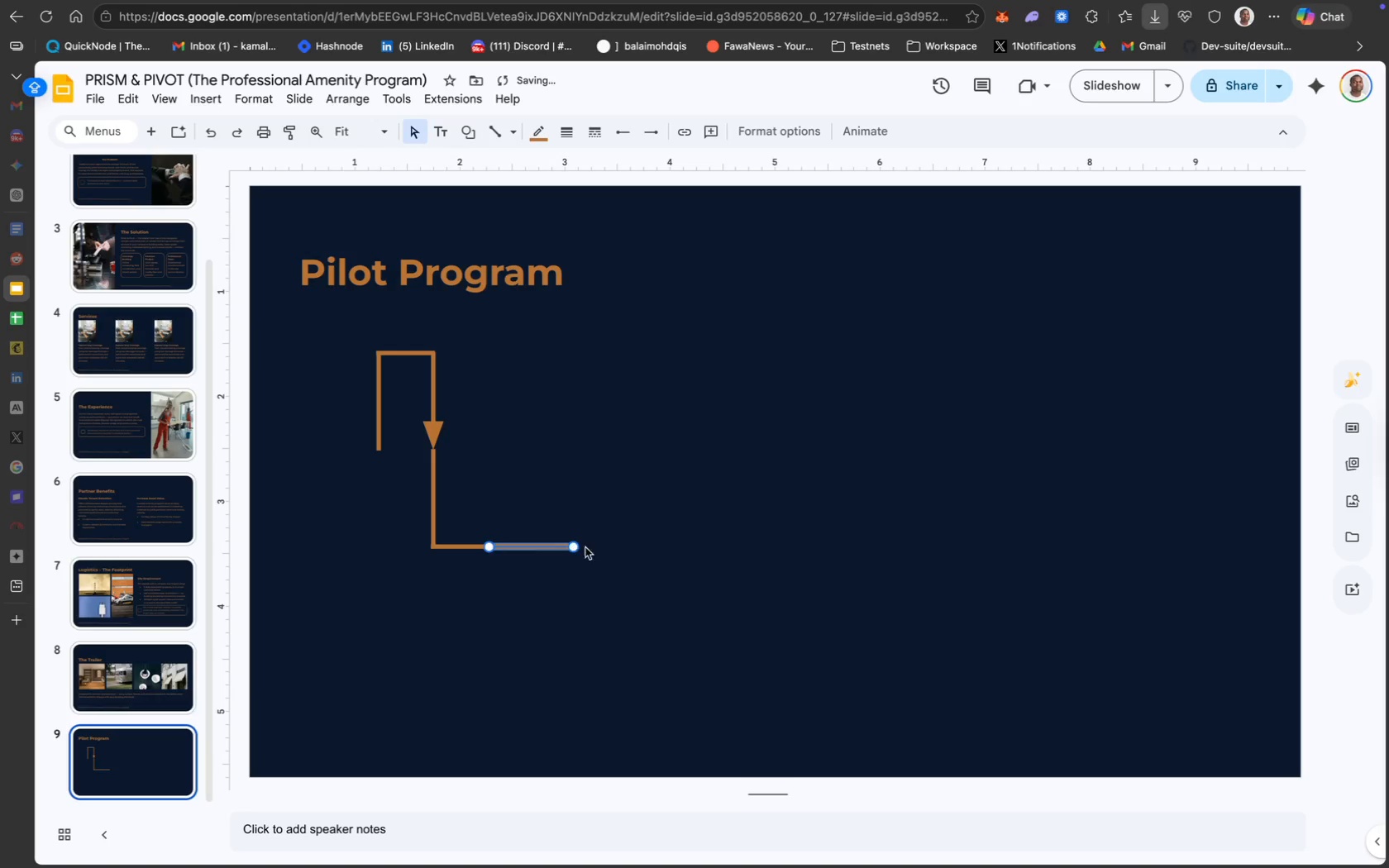 
left_click([596, 550])
 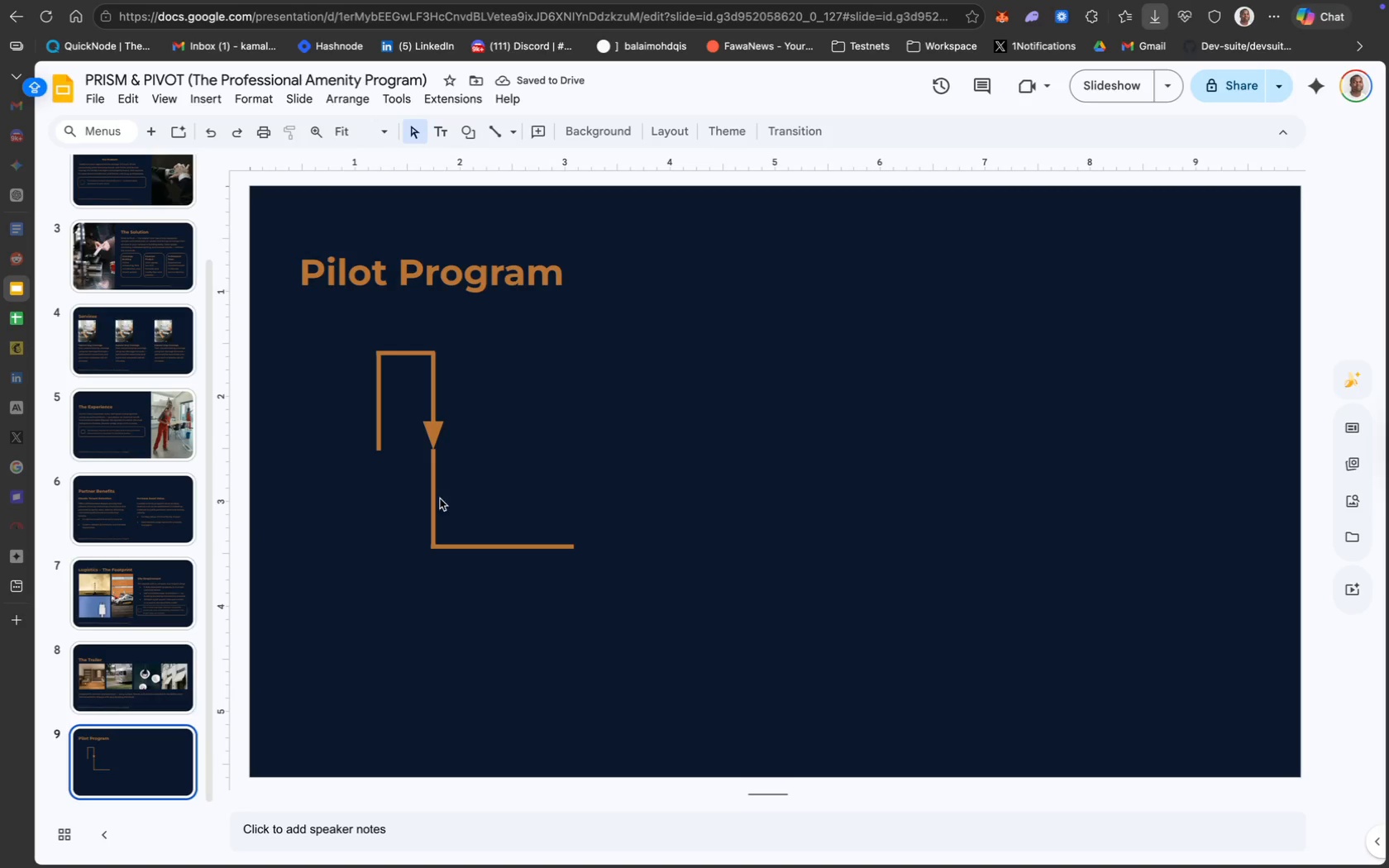 
hold_key(key=ShiftLeft, duration=0.41)
 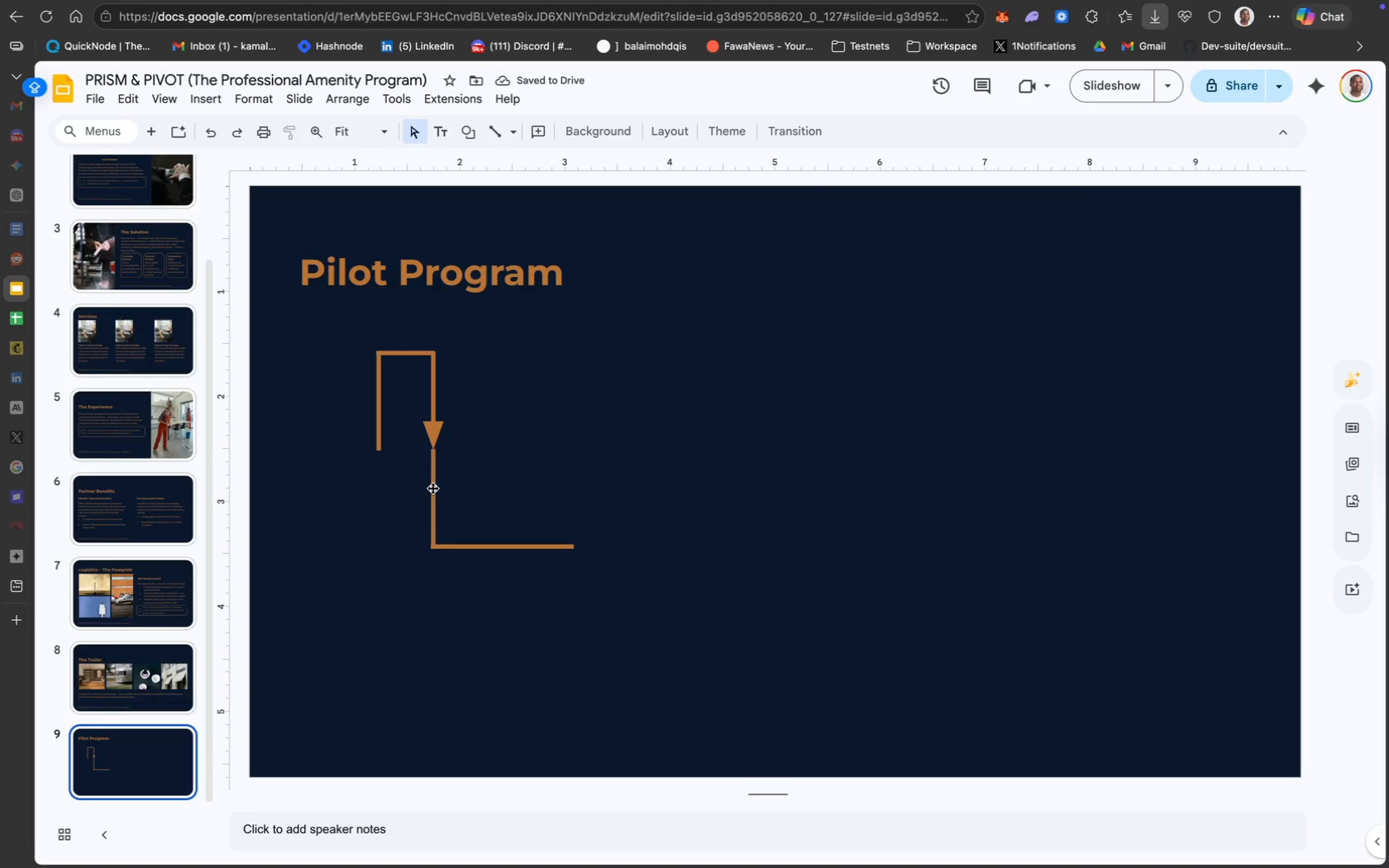 
left_click([432, 488])
 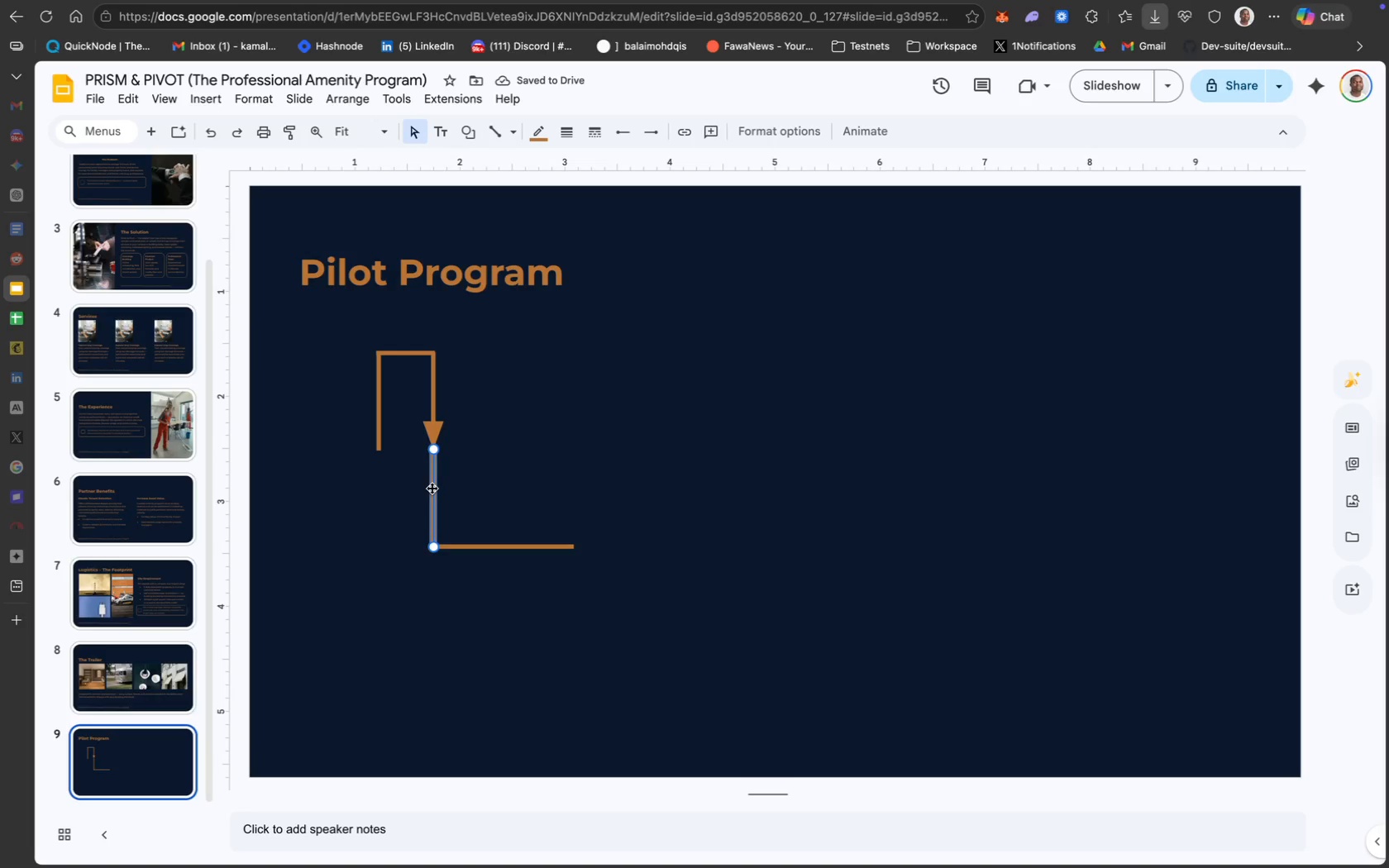 
hold_key(key=ShiftLeft, duration=1.31)
left_click([431, 412])
 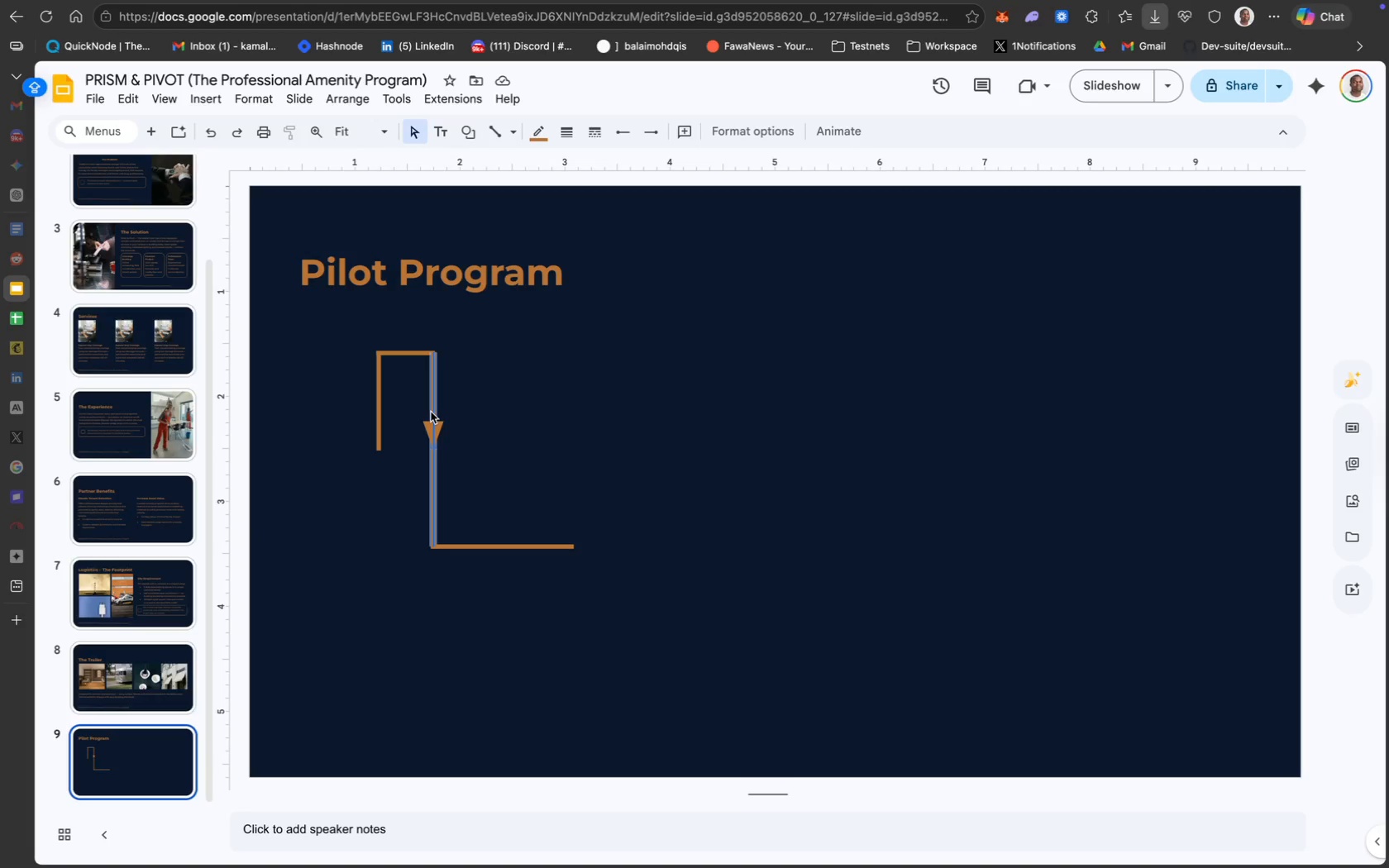 
hold_key(key=CommandLeft, duration=0.68)
 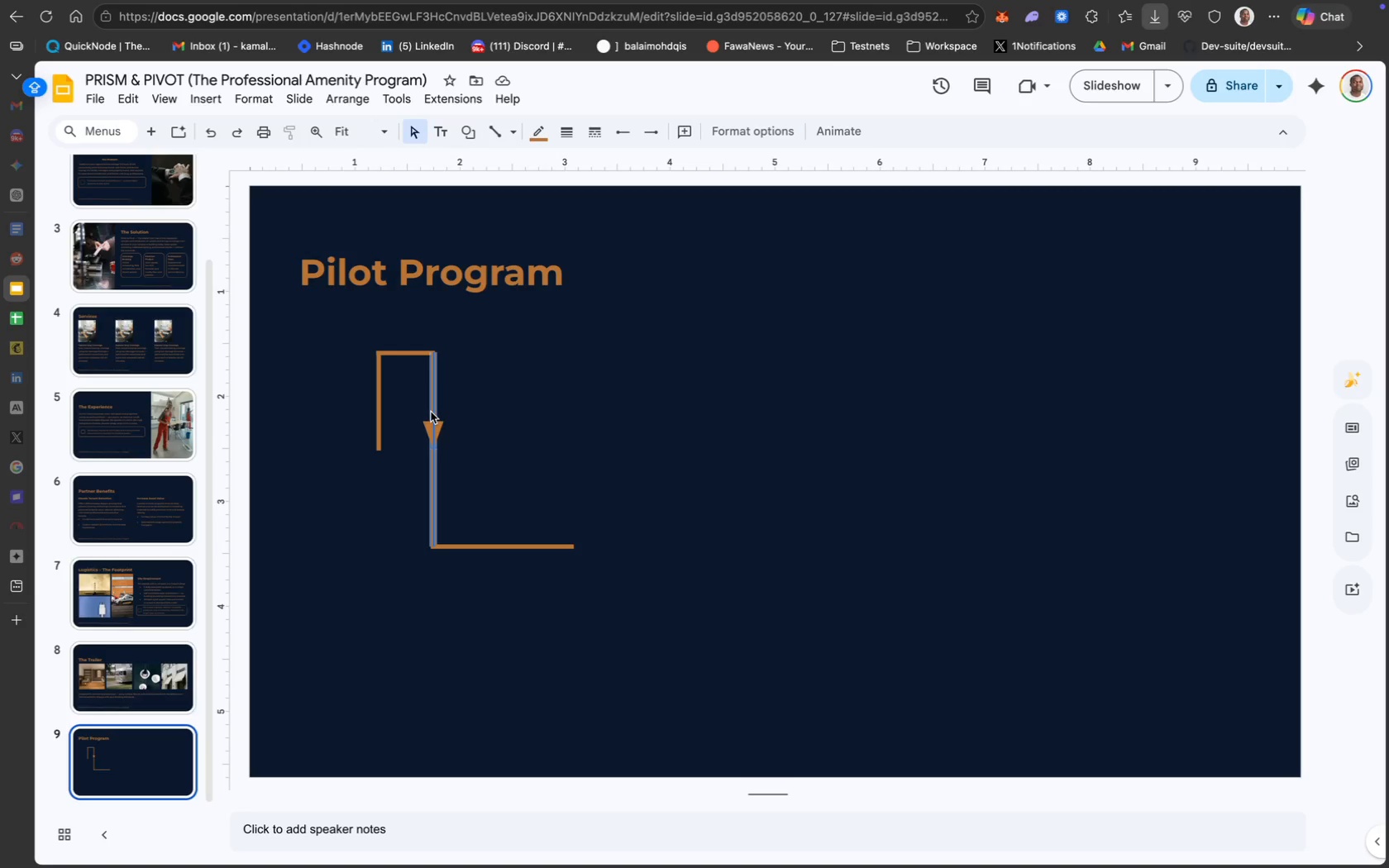 
key(Meta+D)
 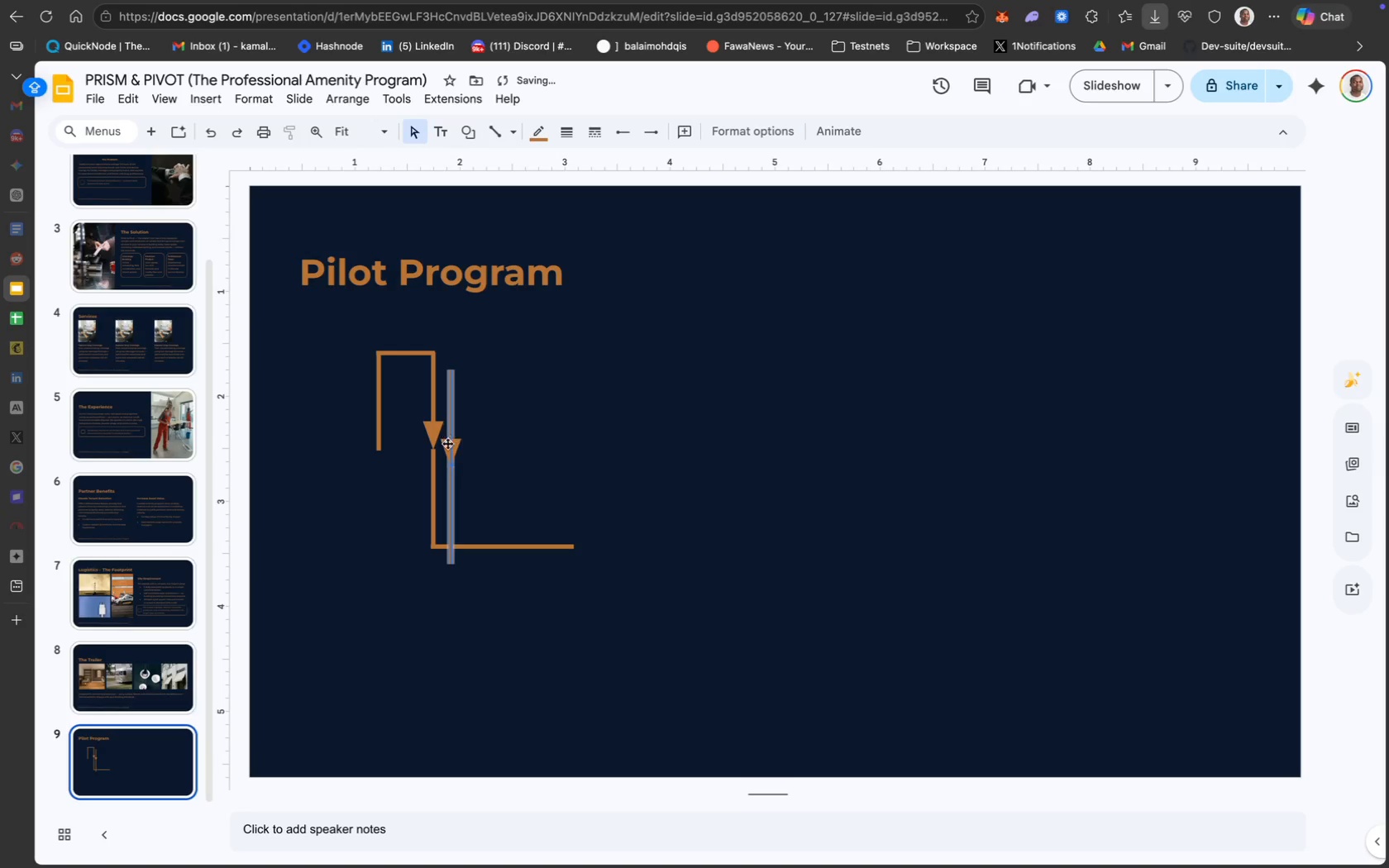 
left_click_drag(start_coordinate=[448, 447], to_coordinate=[574, 434])
 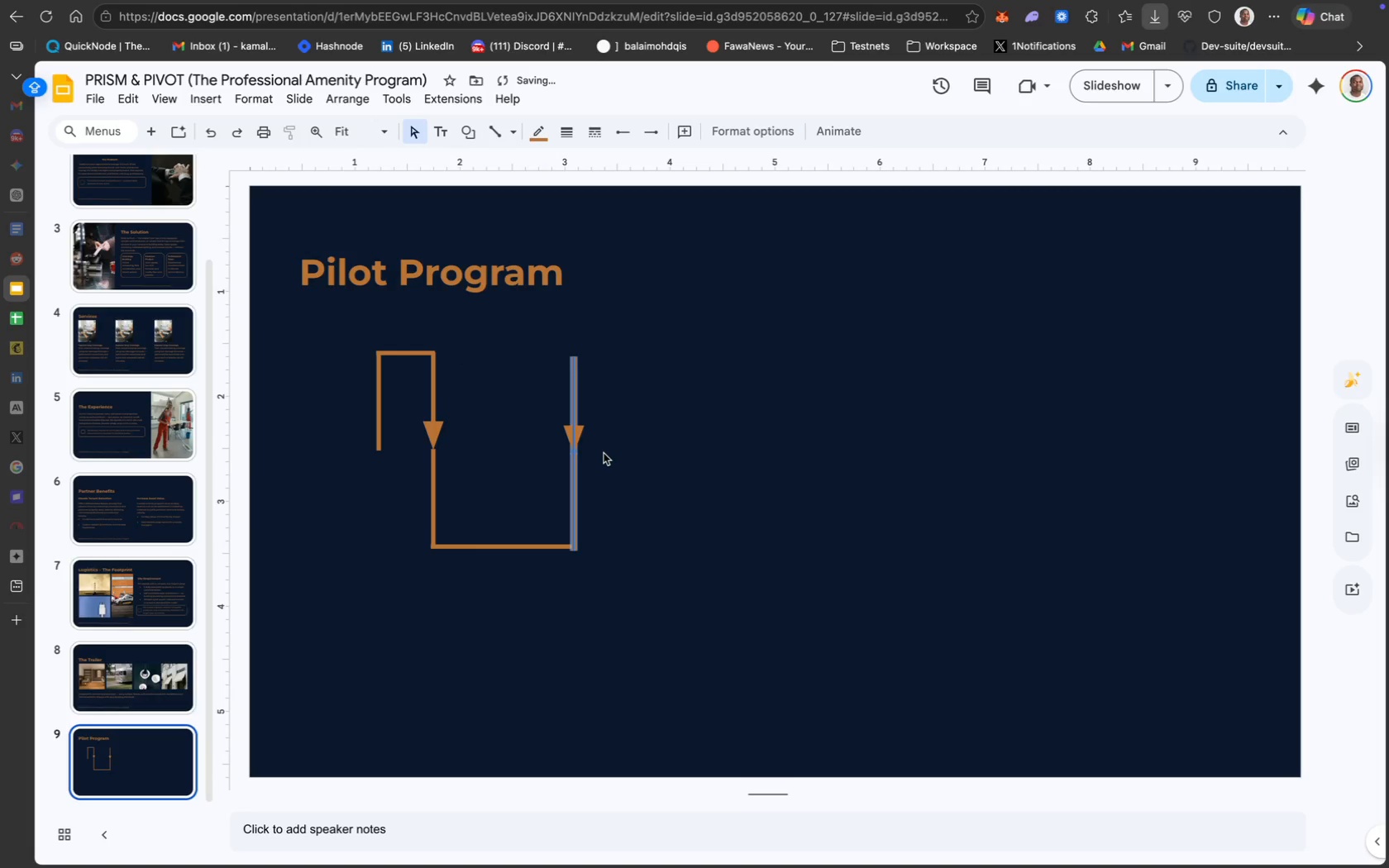 
key(ArrowUp)
 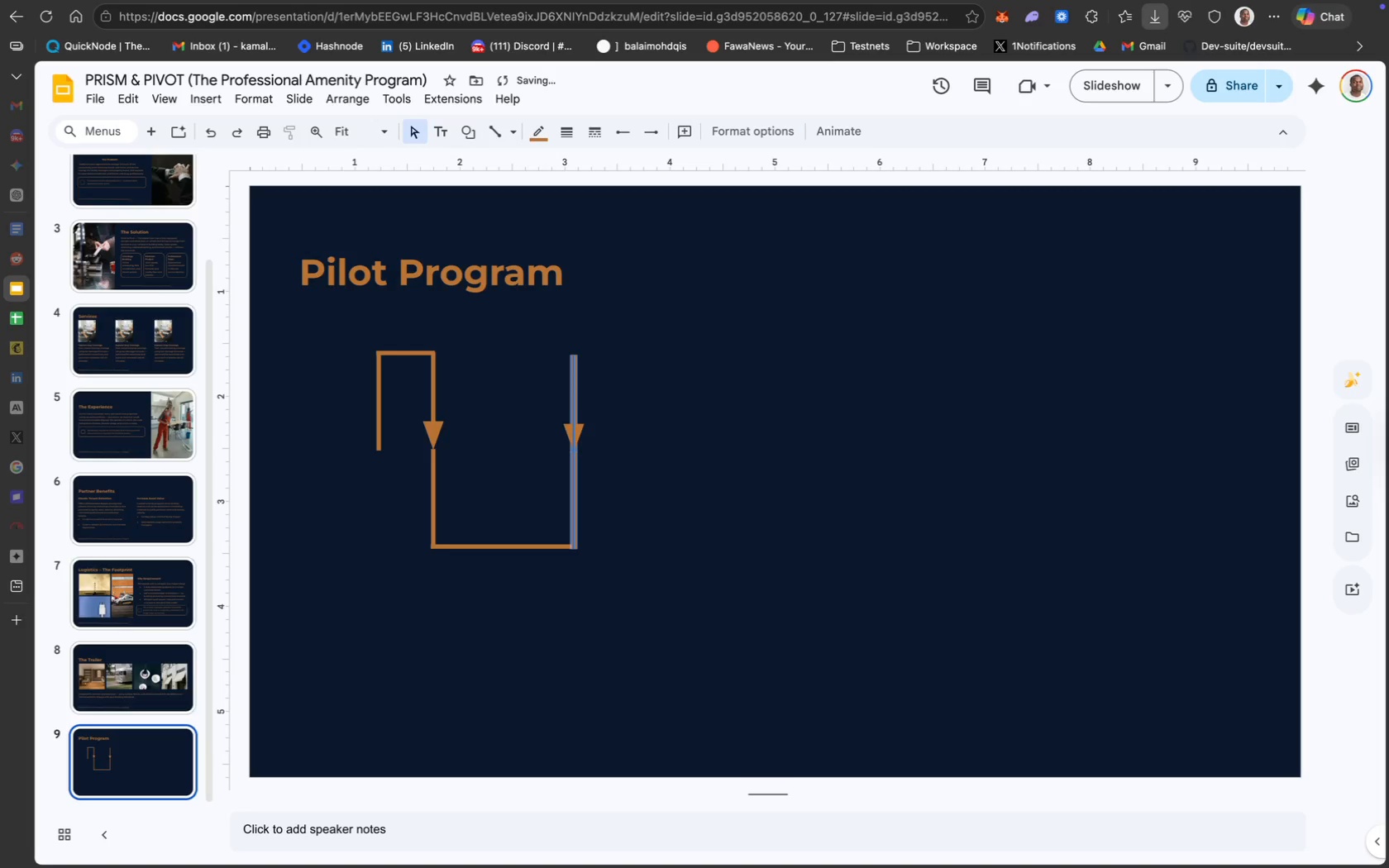 
key(ArrowUp)
 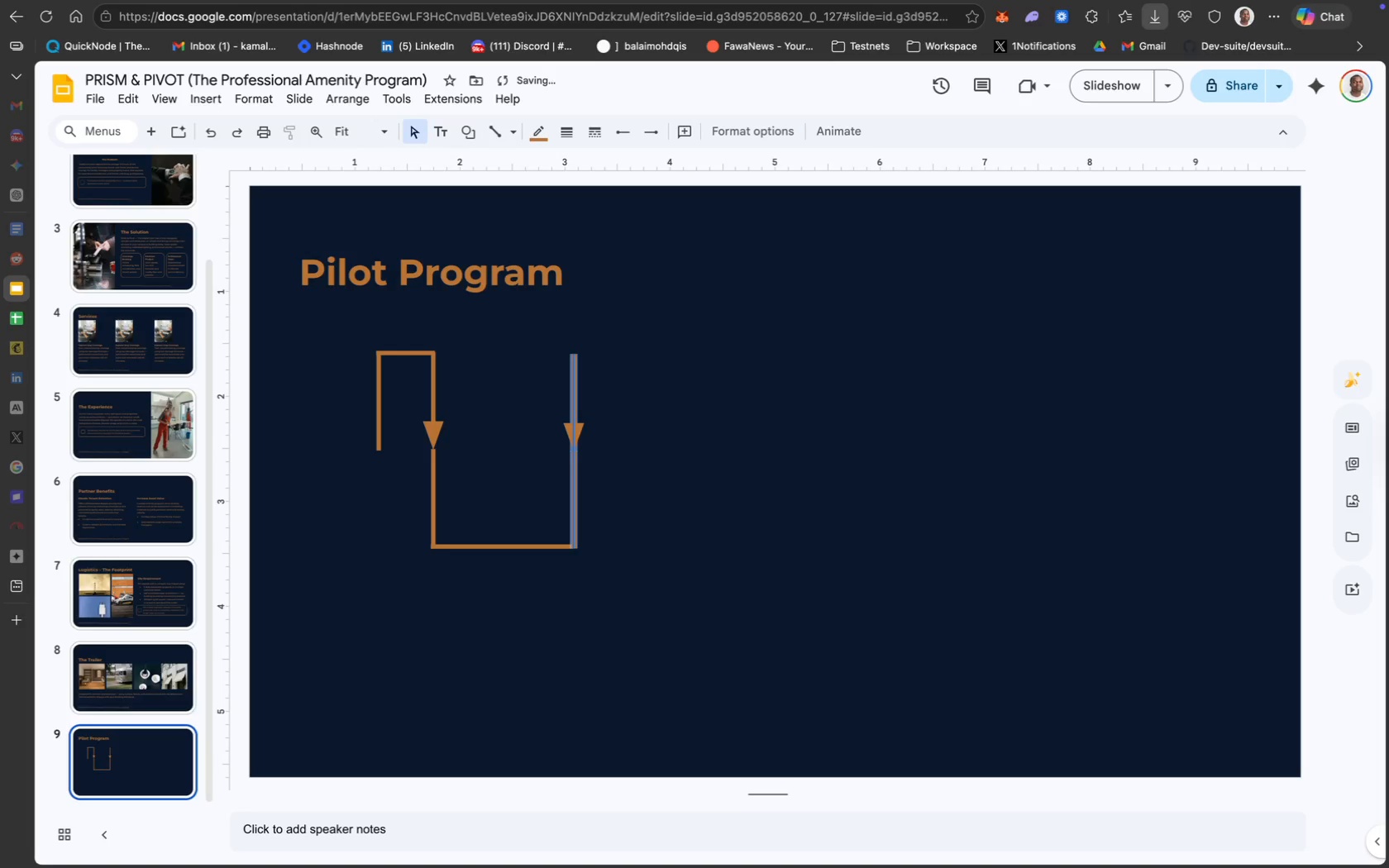 
key(ArrowUp)
 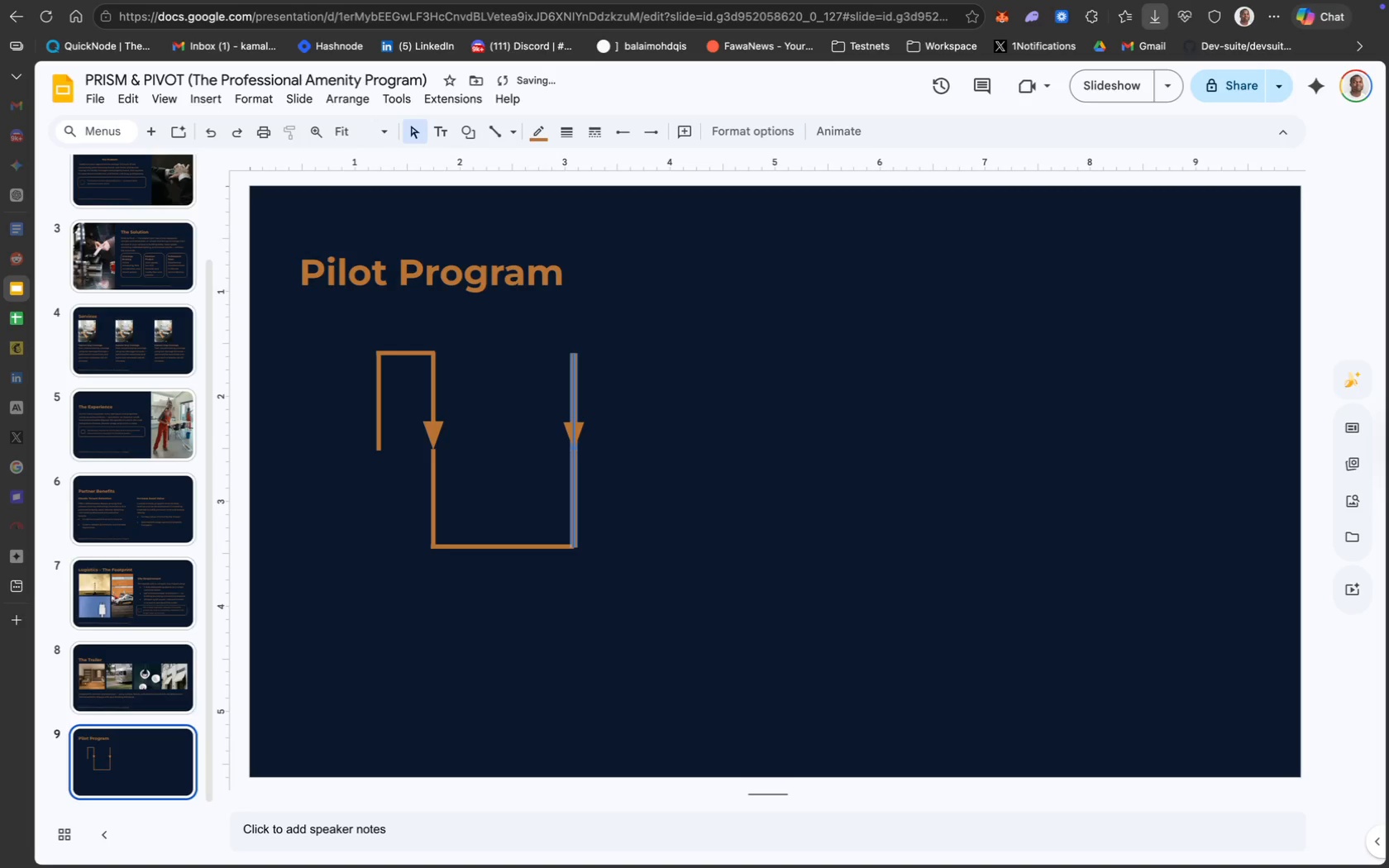 
key(ArrowUp)
 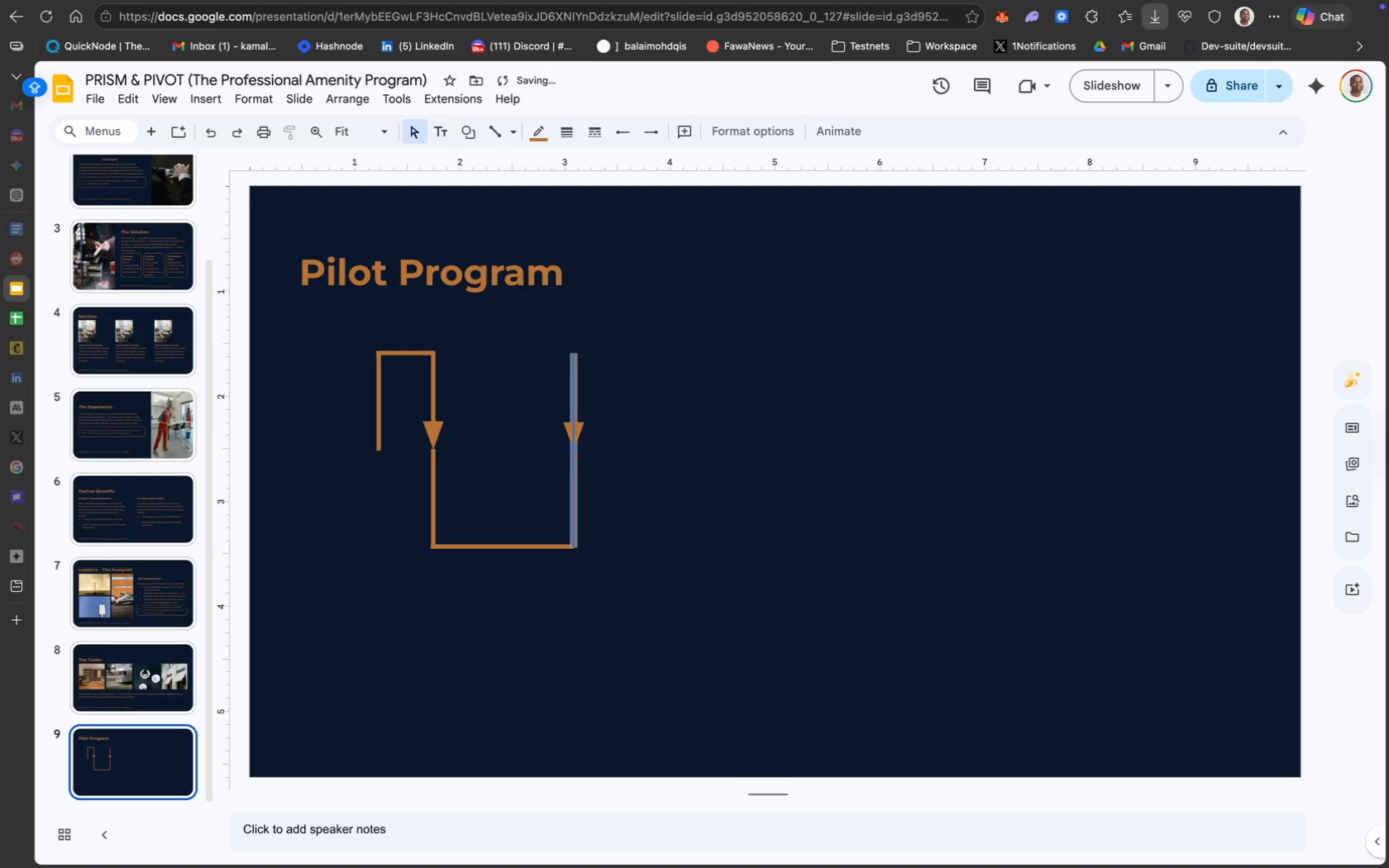 
key(ArrowDown)
 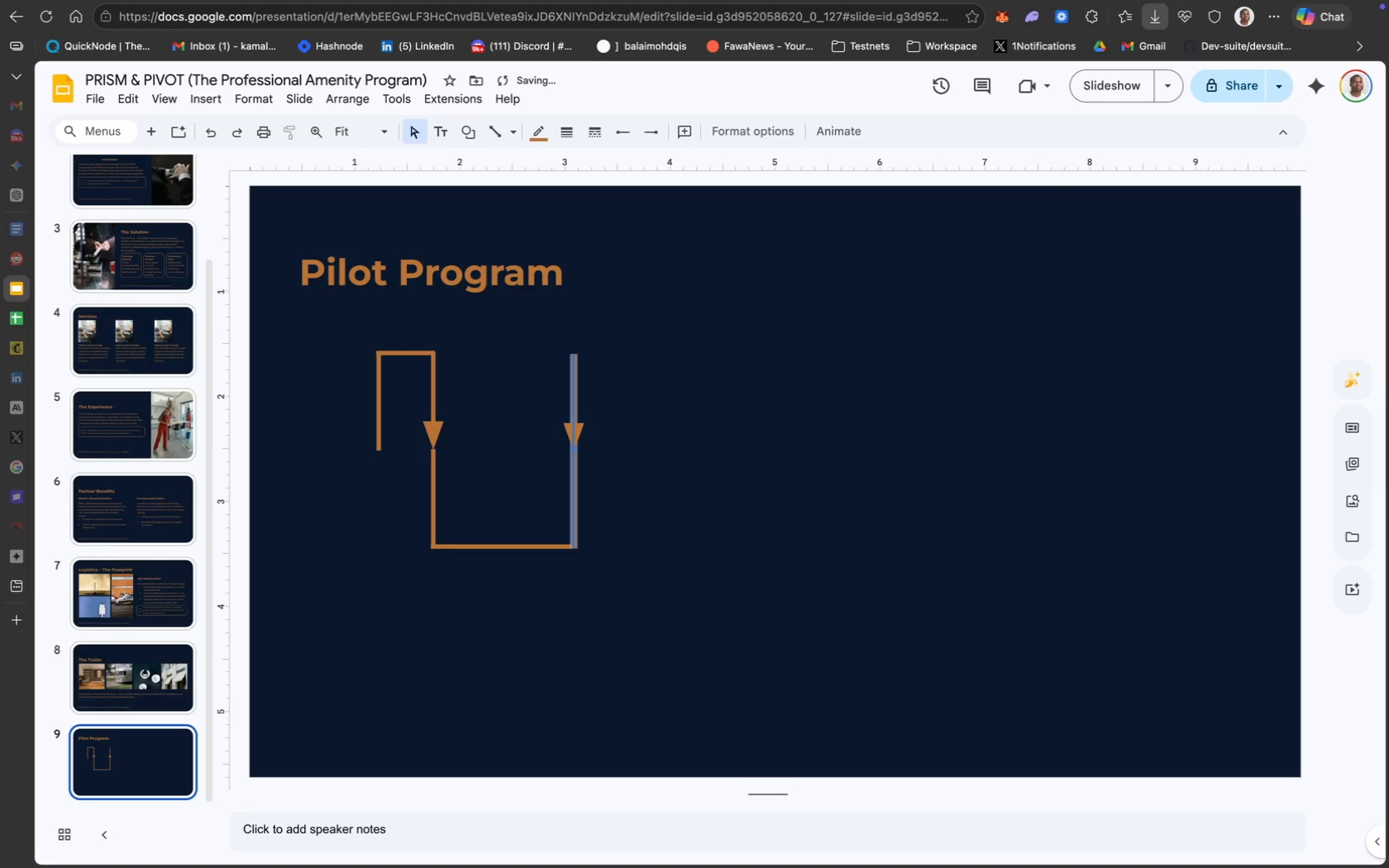 
key(ArrowDown)
 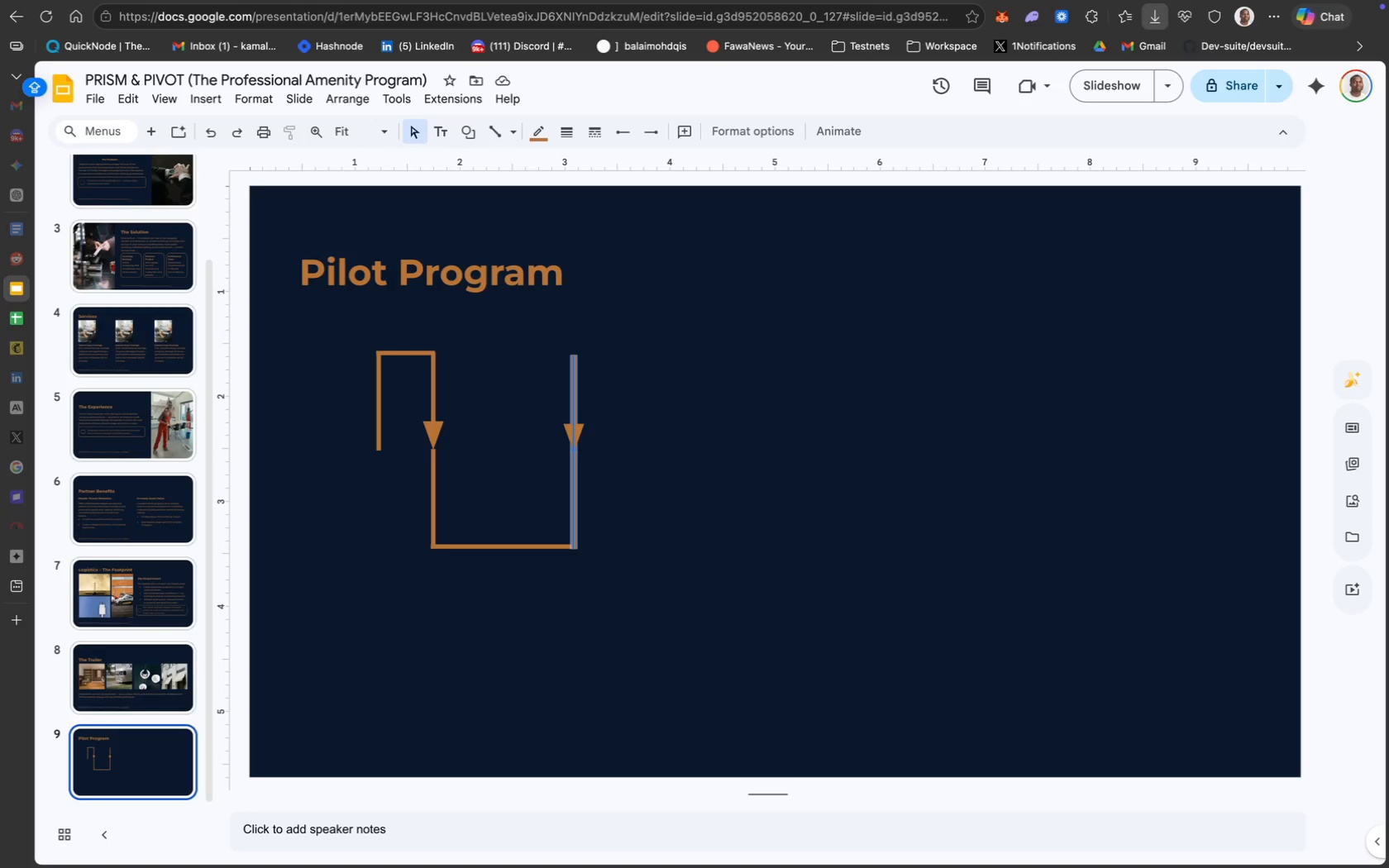 
wait(14.84)
 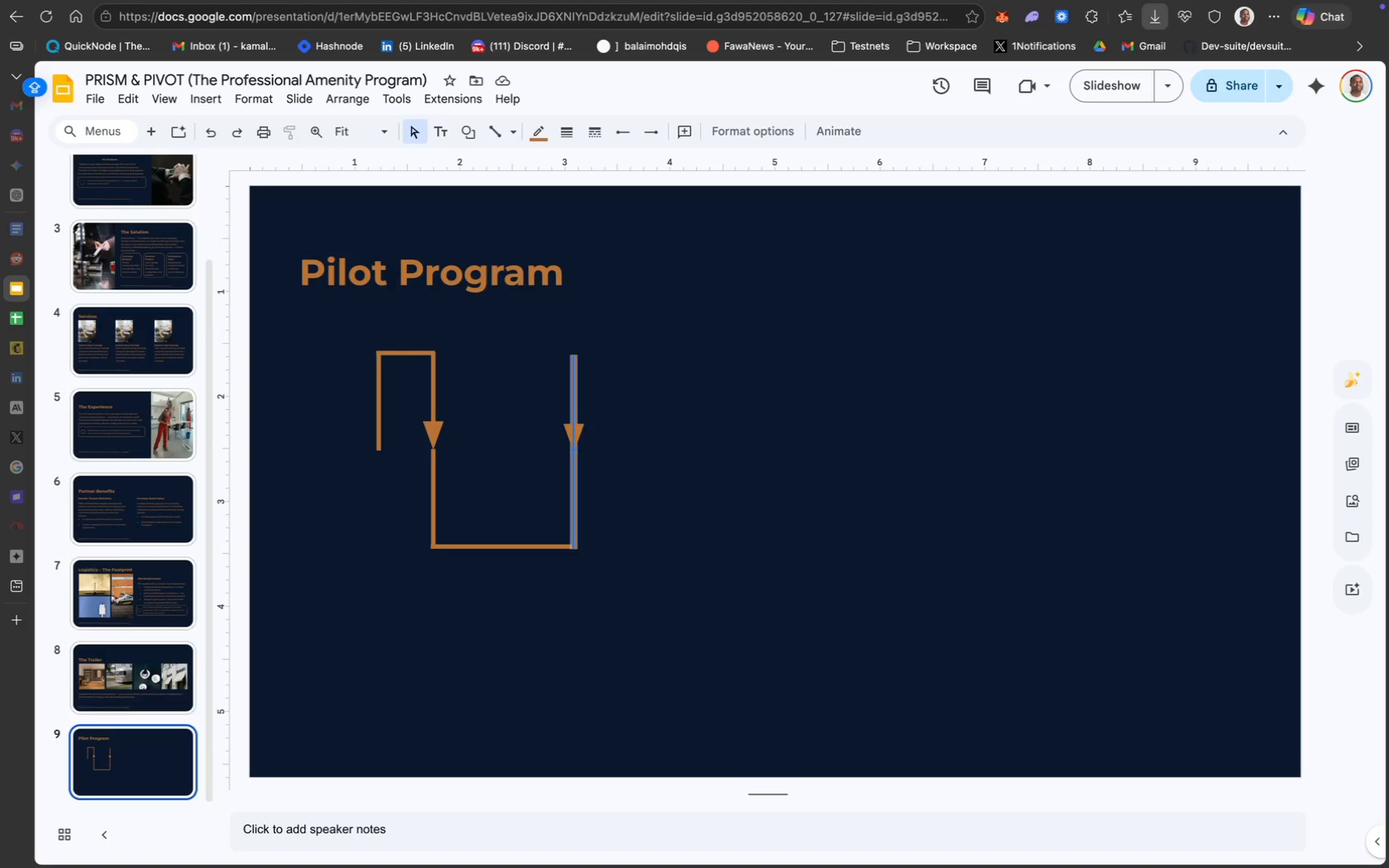 
left_click([594, 436])
 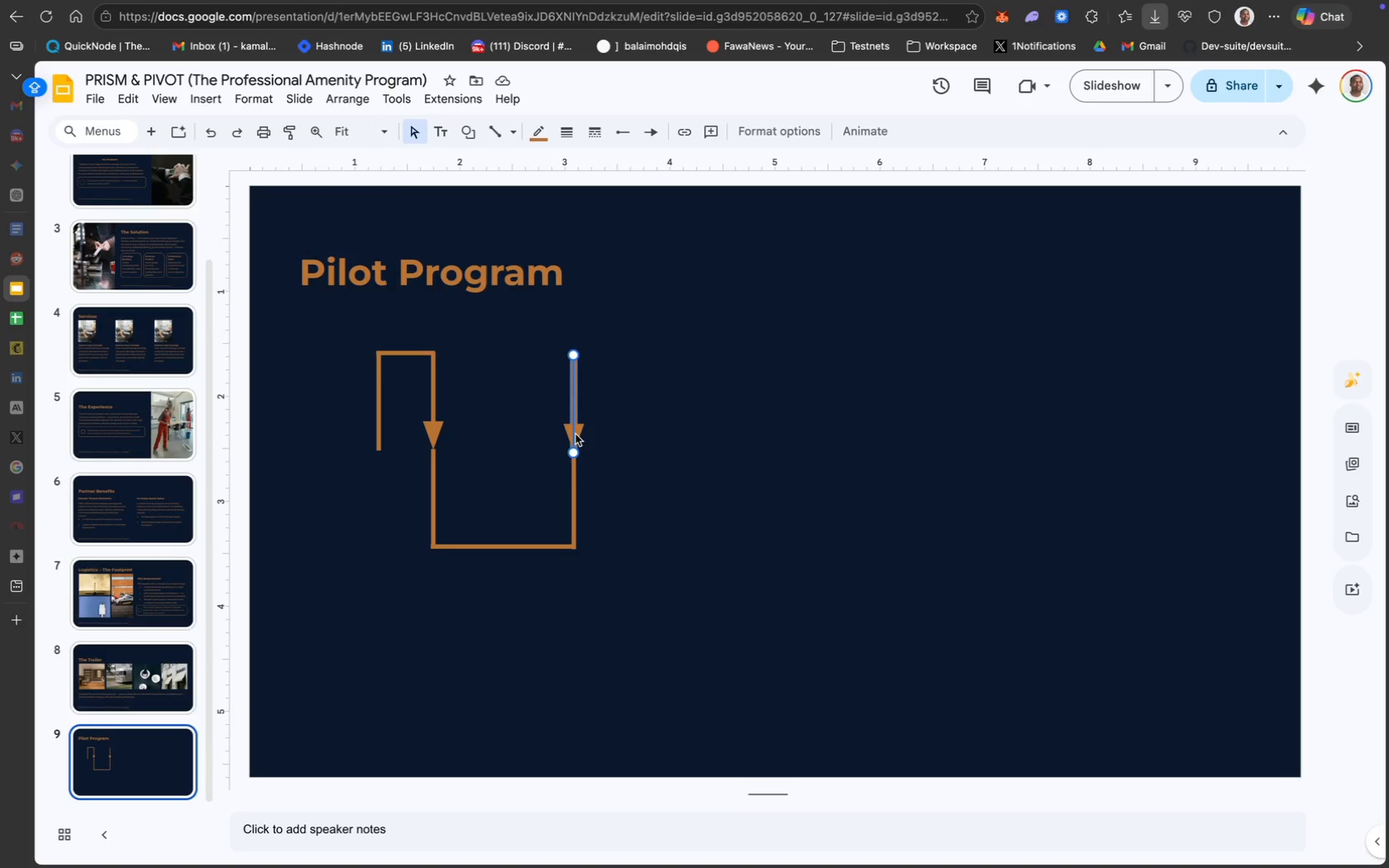 
wait(21.11)
 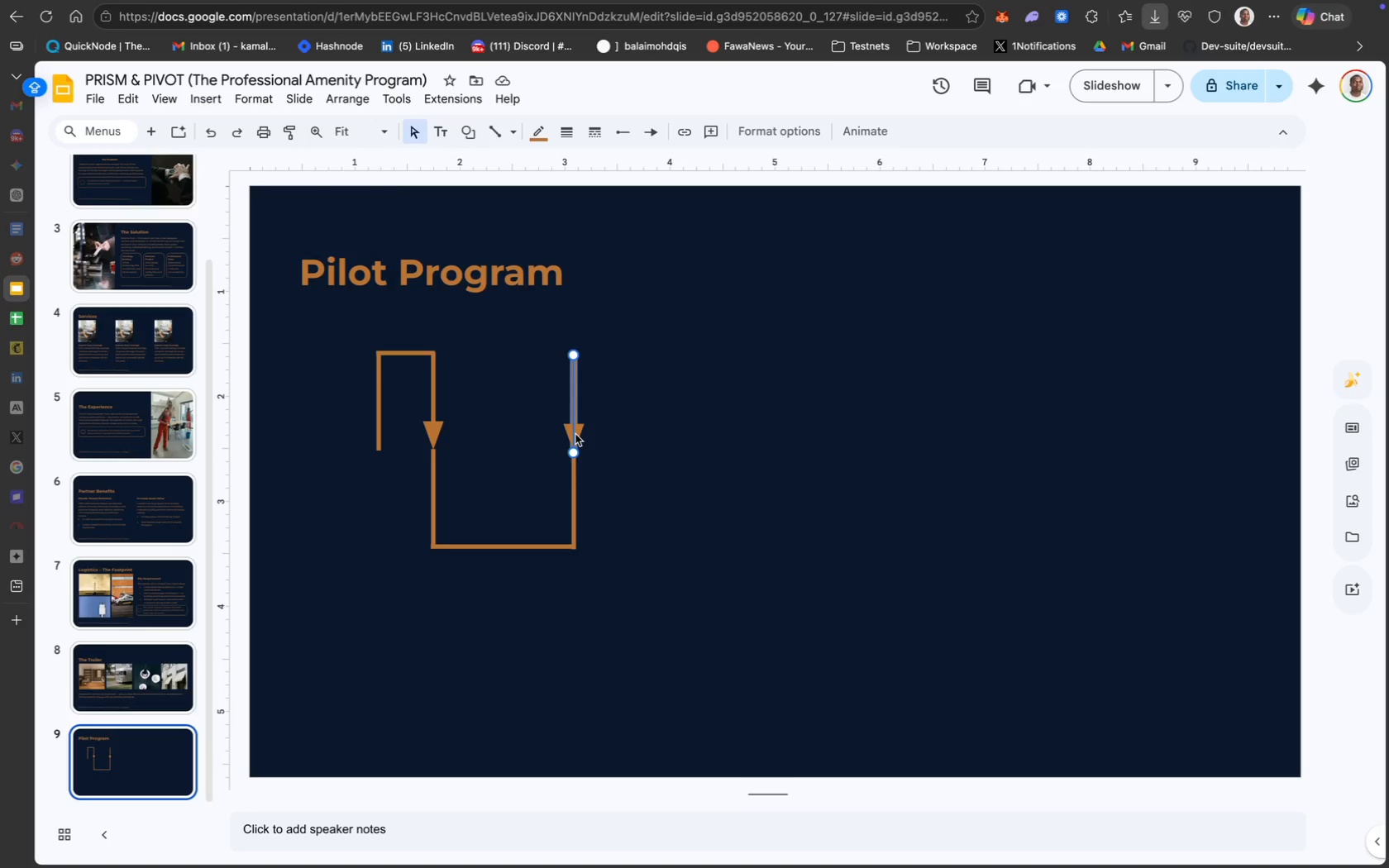 
mouse_move([635, 154])
 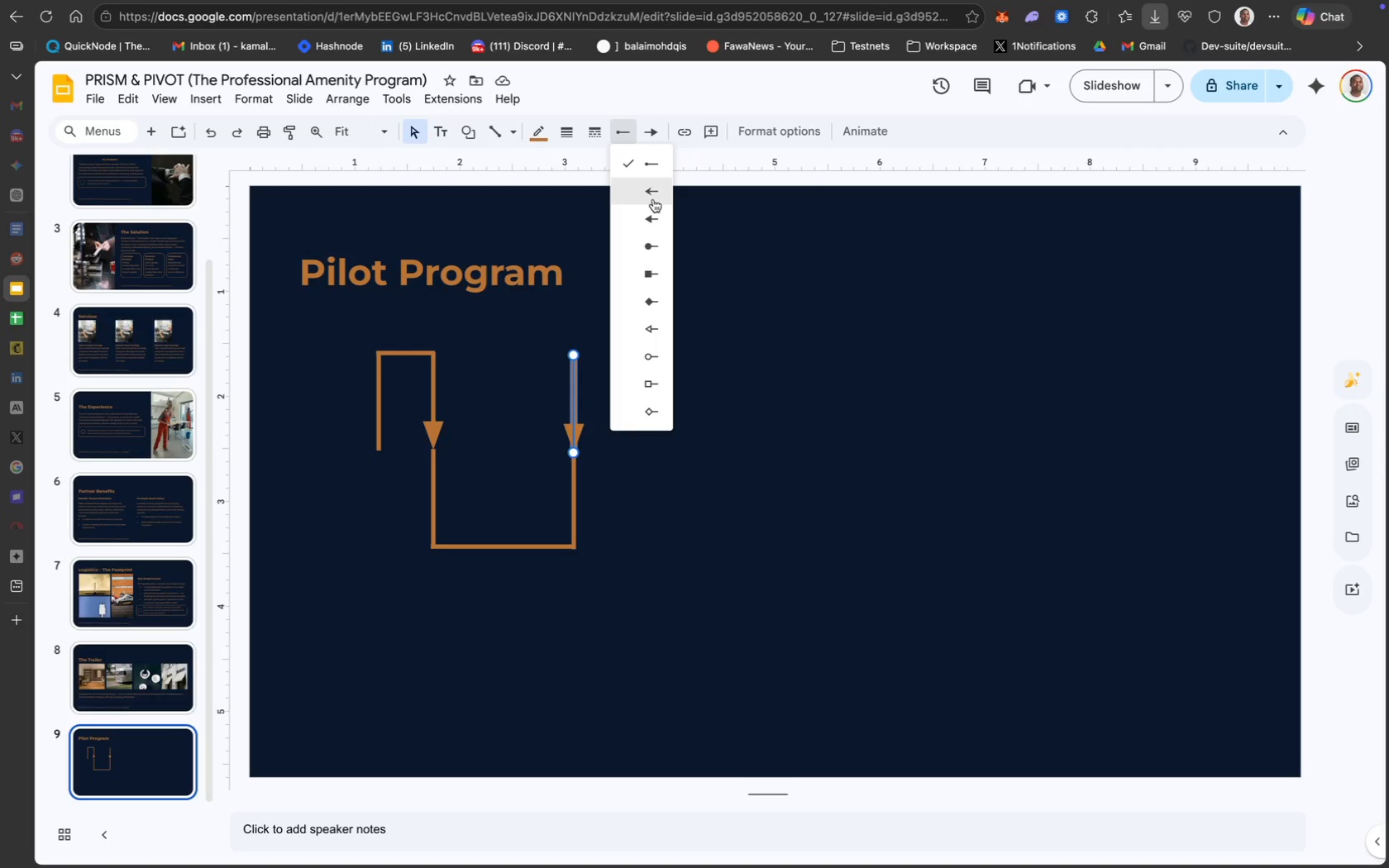 
left_click([654, 198])
 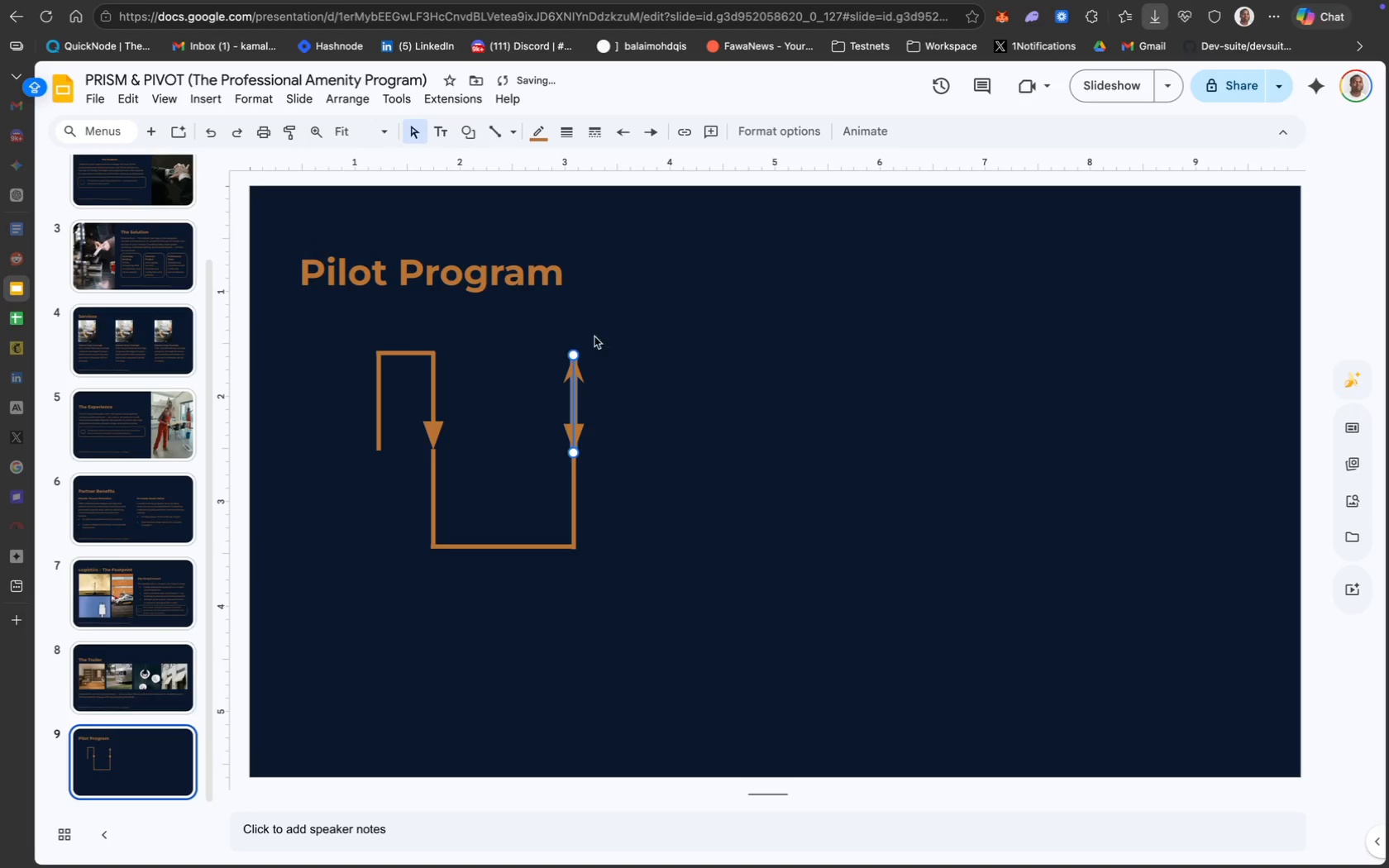 
key(Meta+Z)
 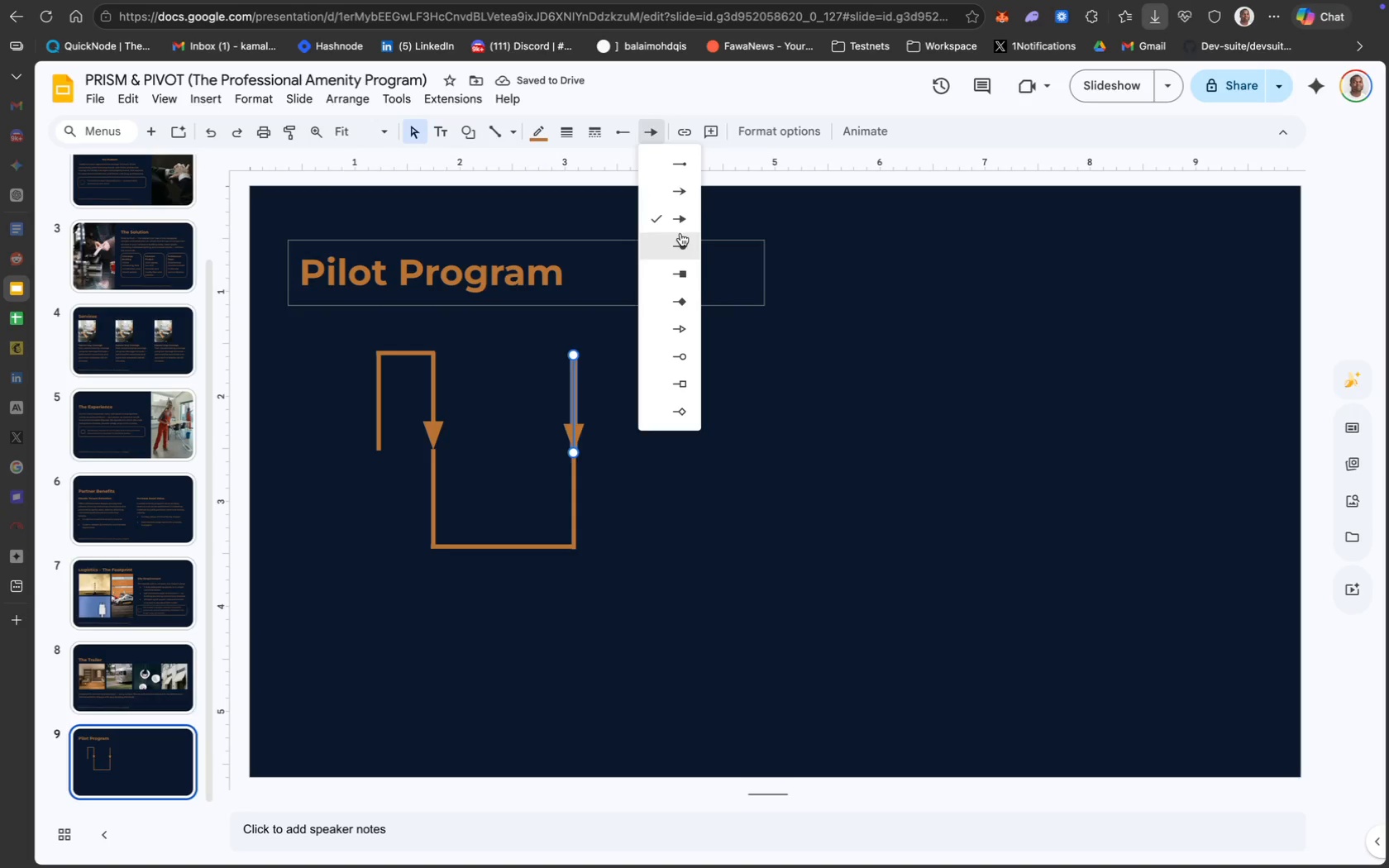 
wait(6.47)
 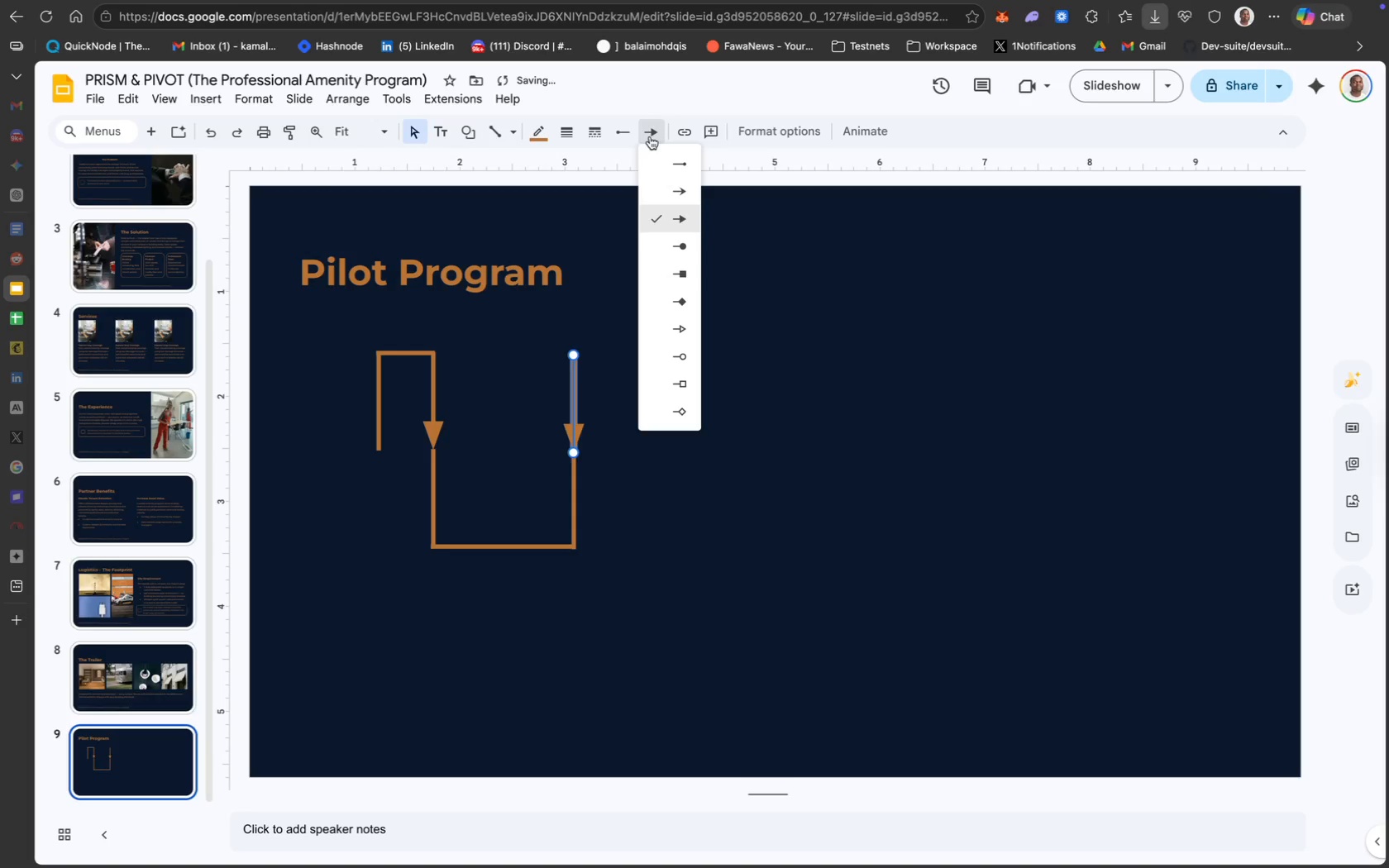 
left_click([675, 225])
 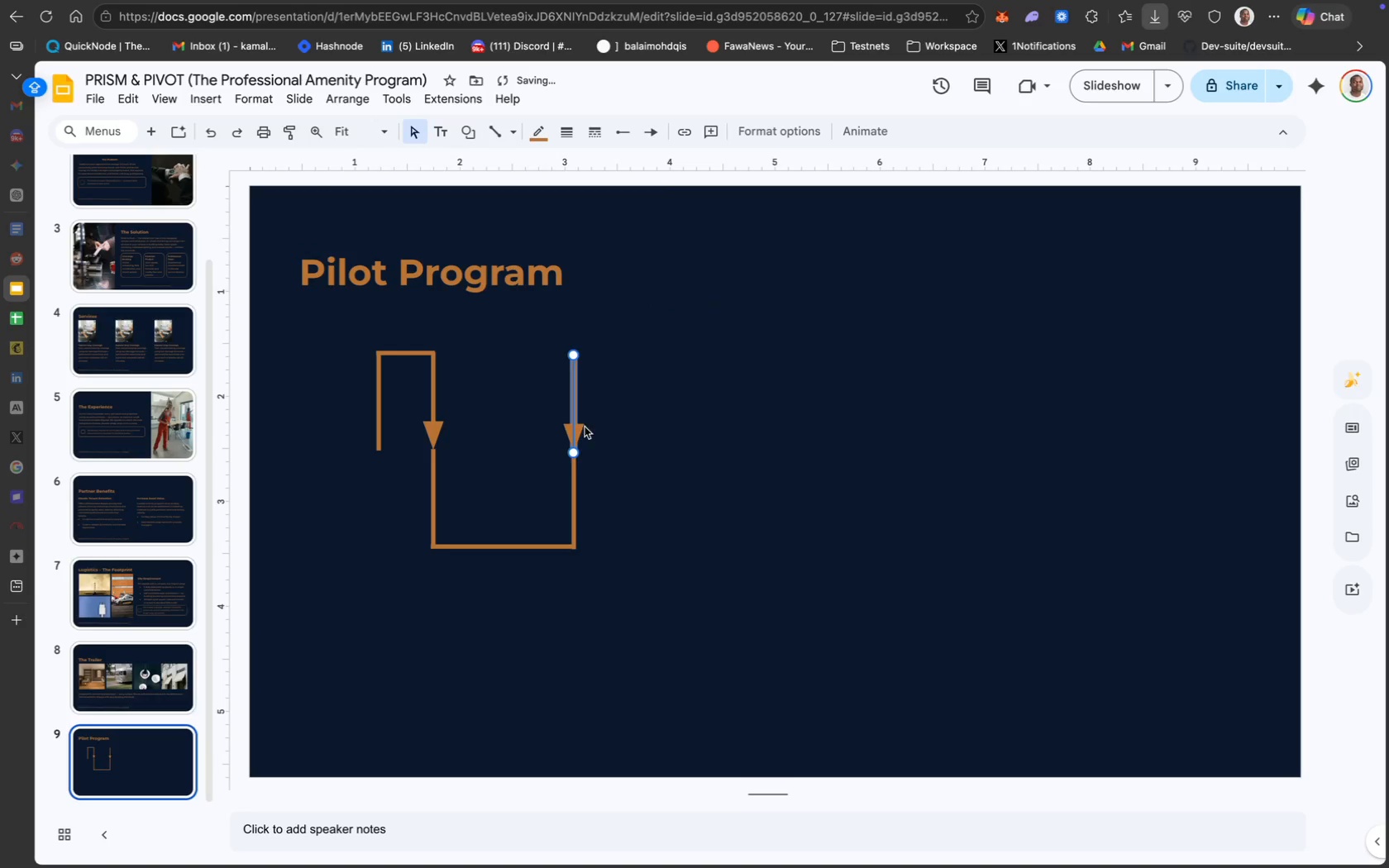 
left_click([573, 429])
 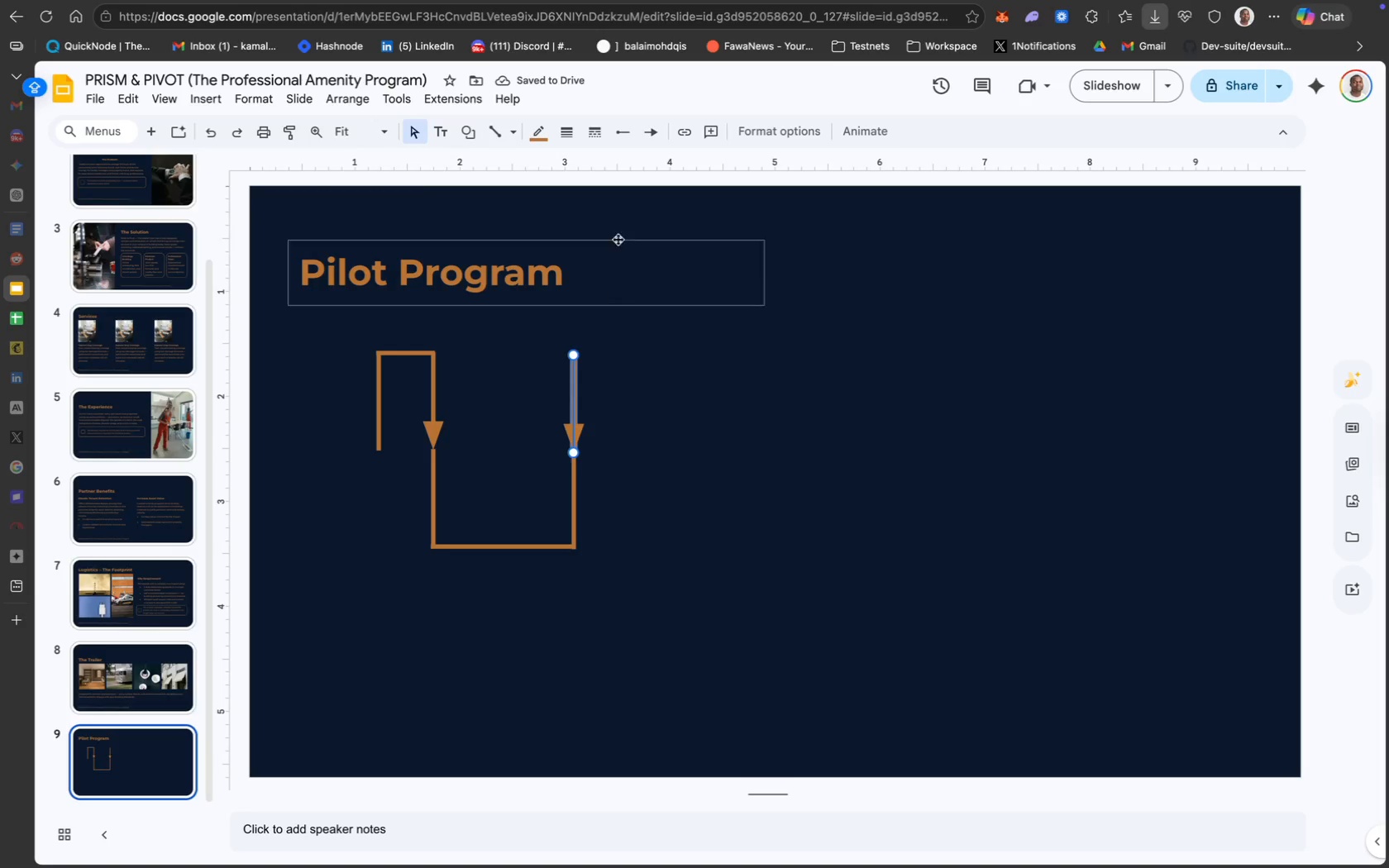 
left_click([645, 137])
 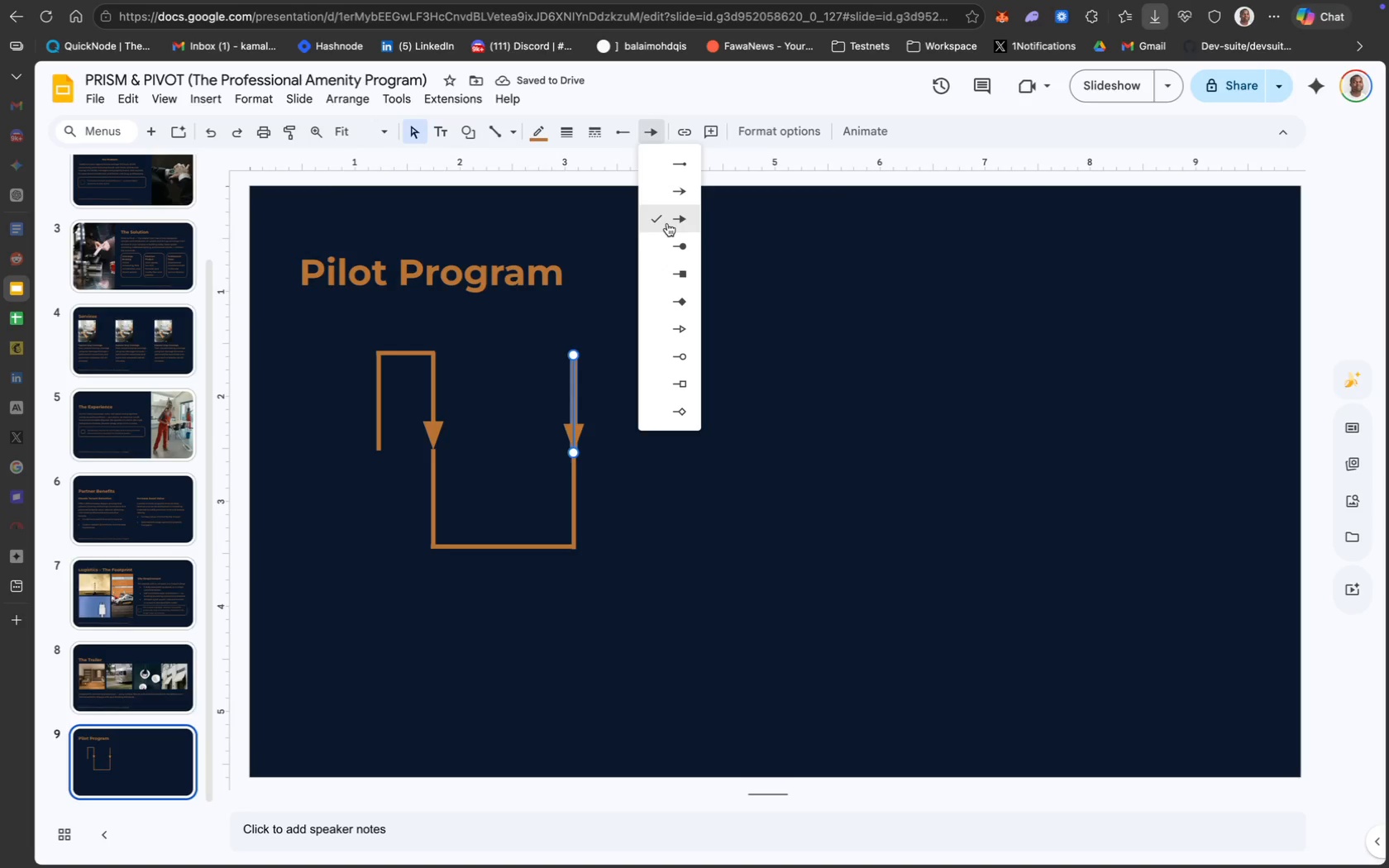 
left_click([667, 220])
 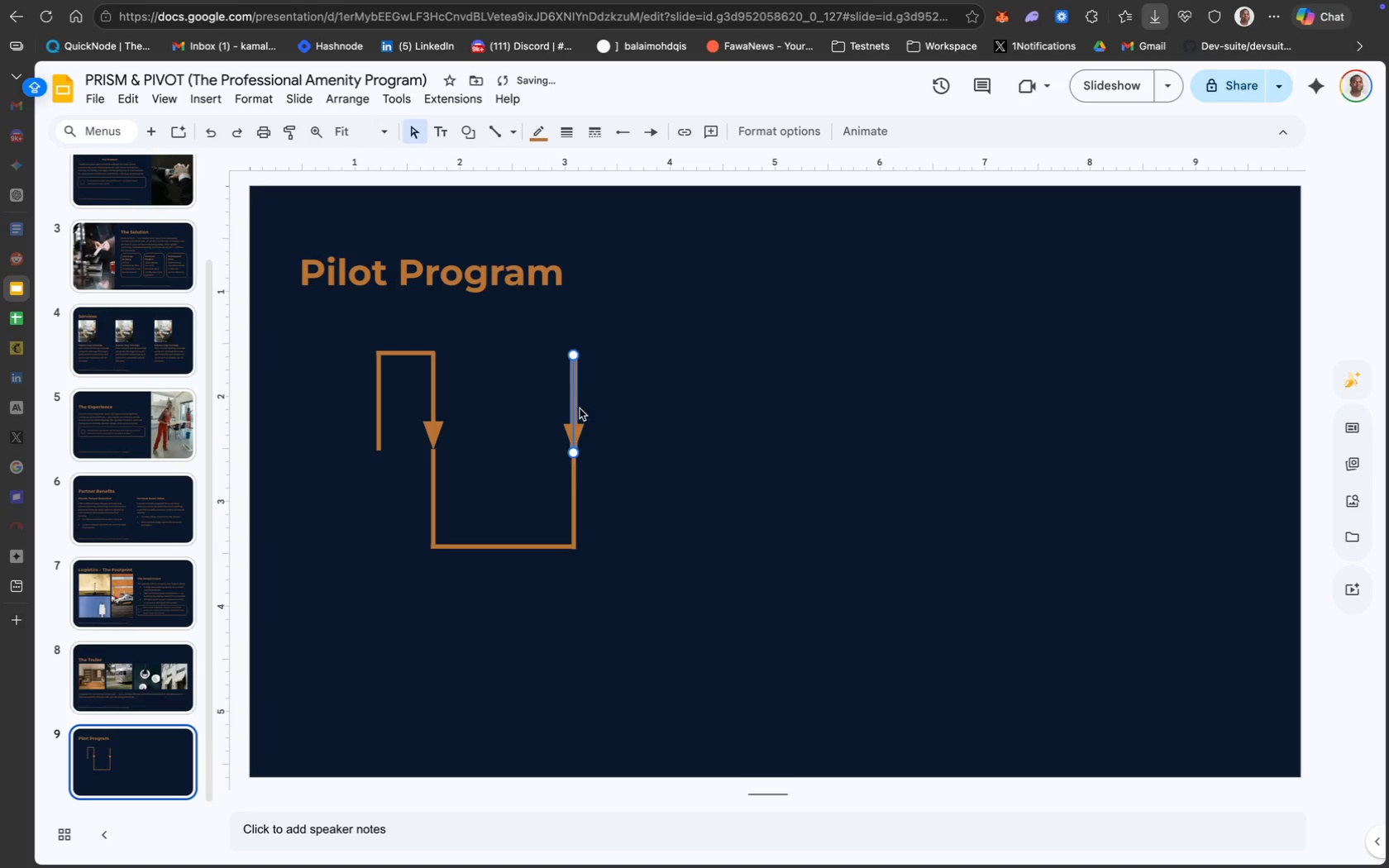 
left_click([575, 422])
 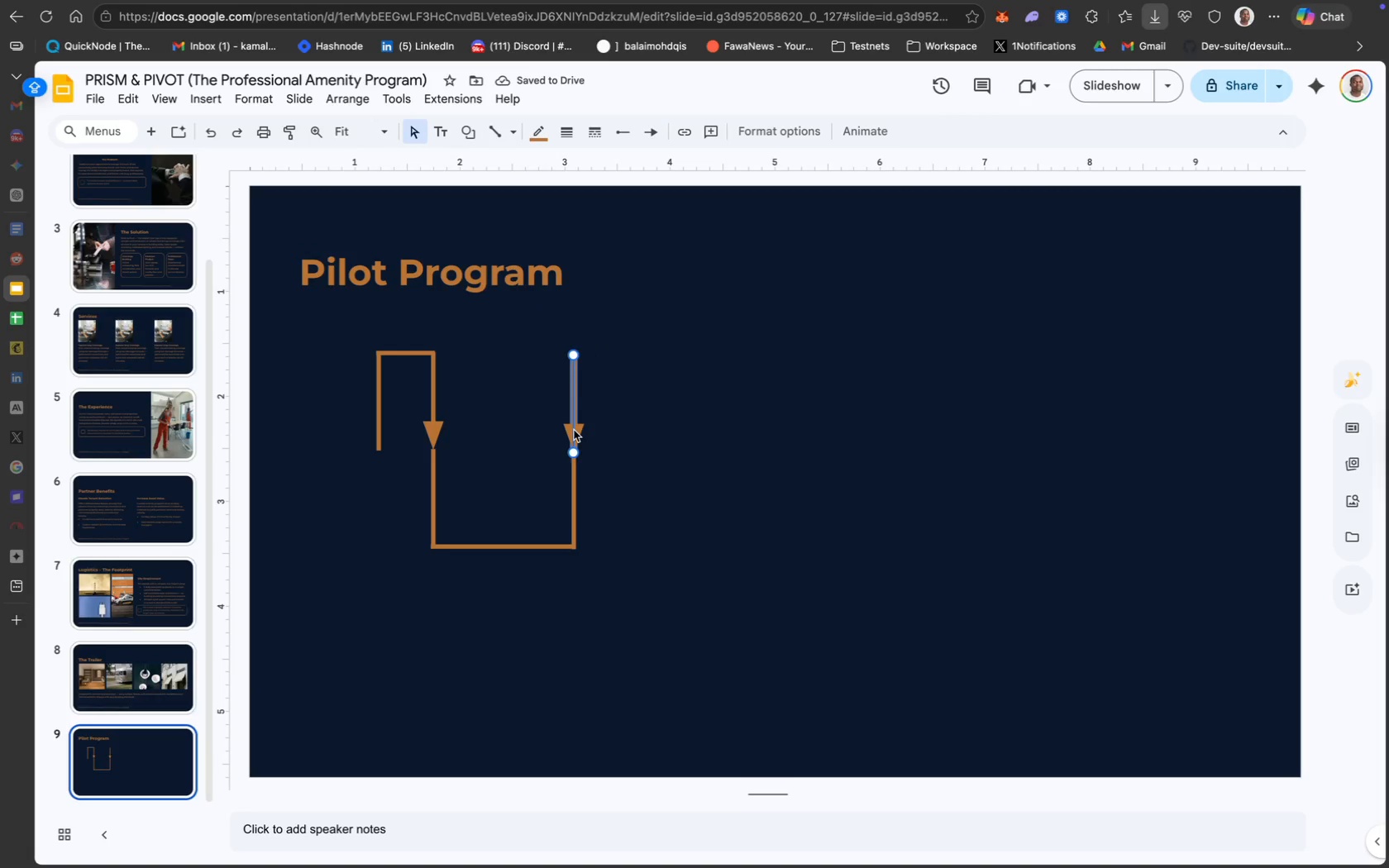 
left_click([647, 139])
 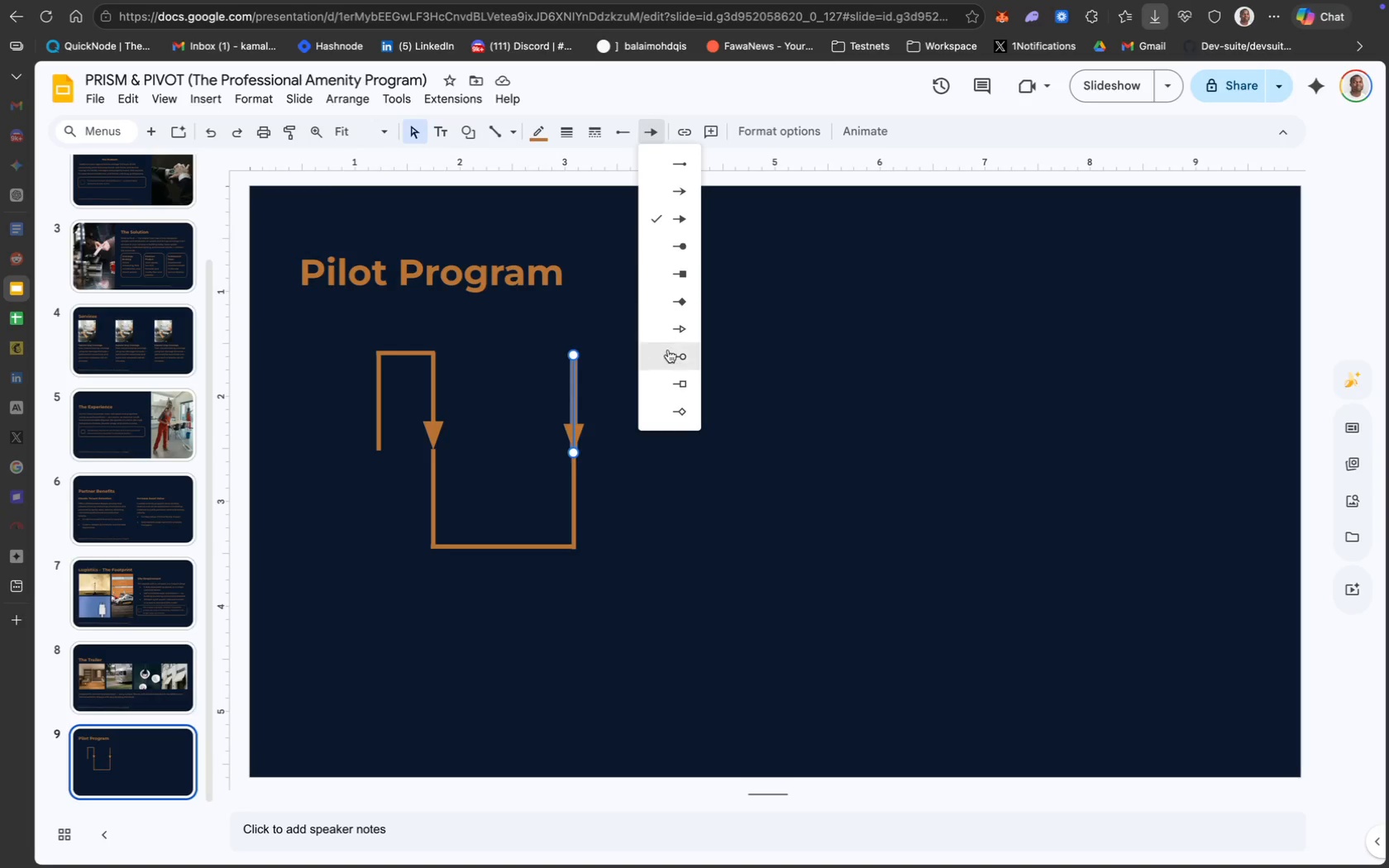 
wait(5.35)
 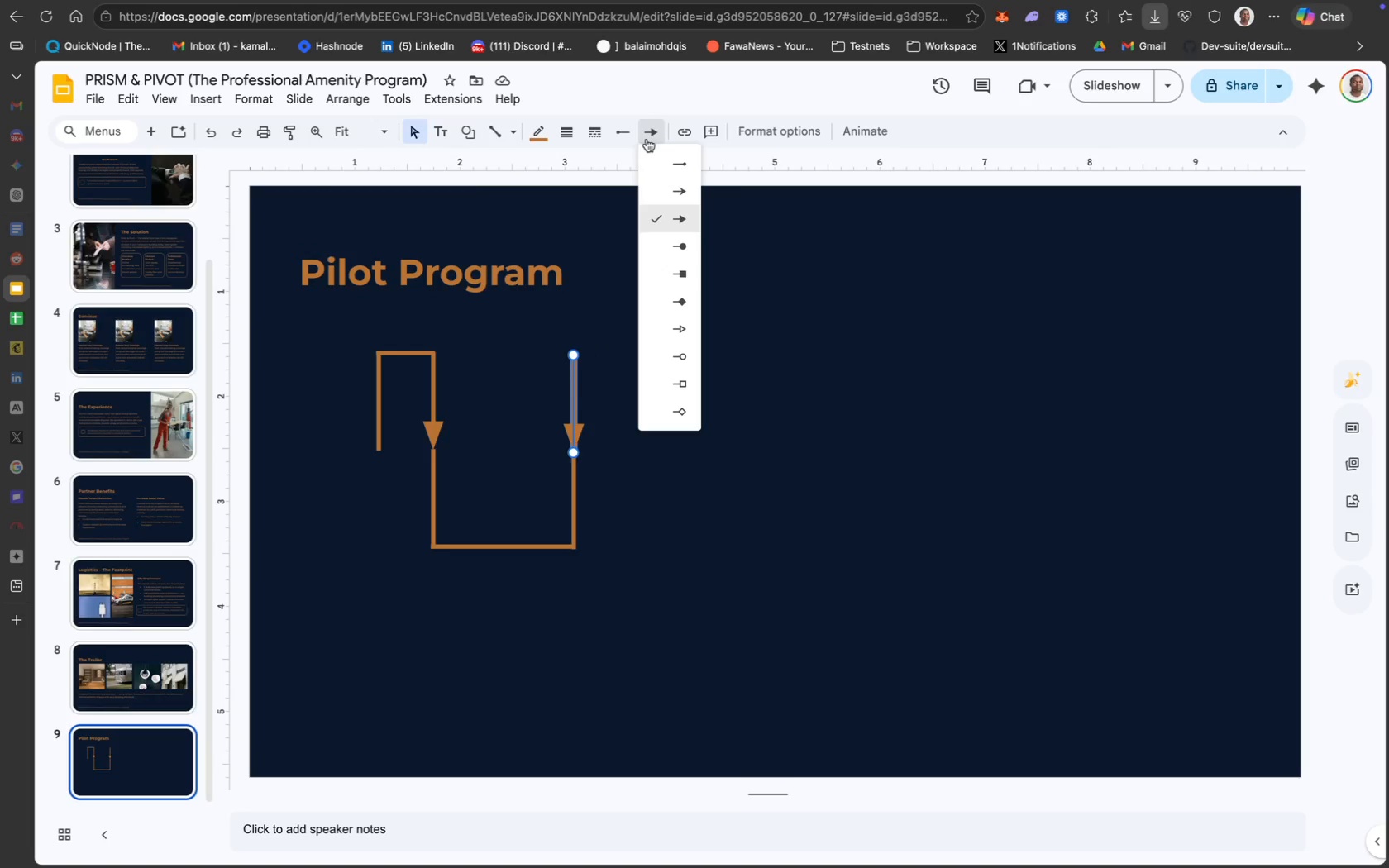 
left_click([624, 451])
 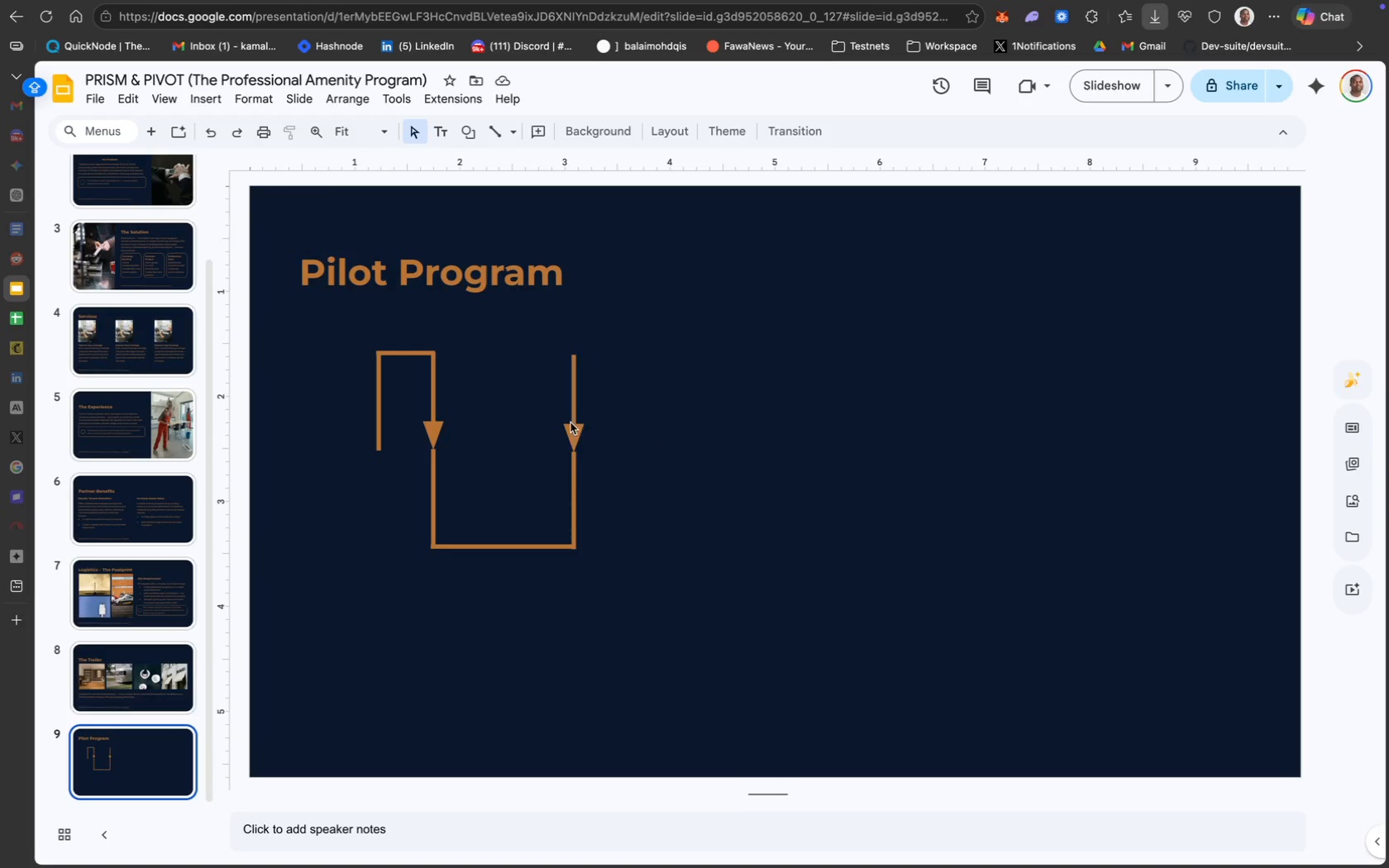 
left_click([568, 422])
 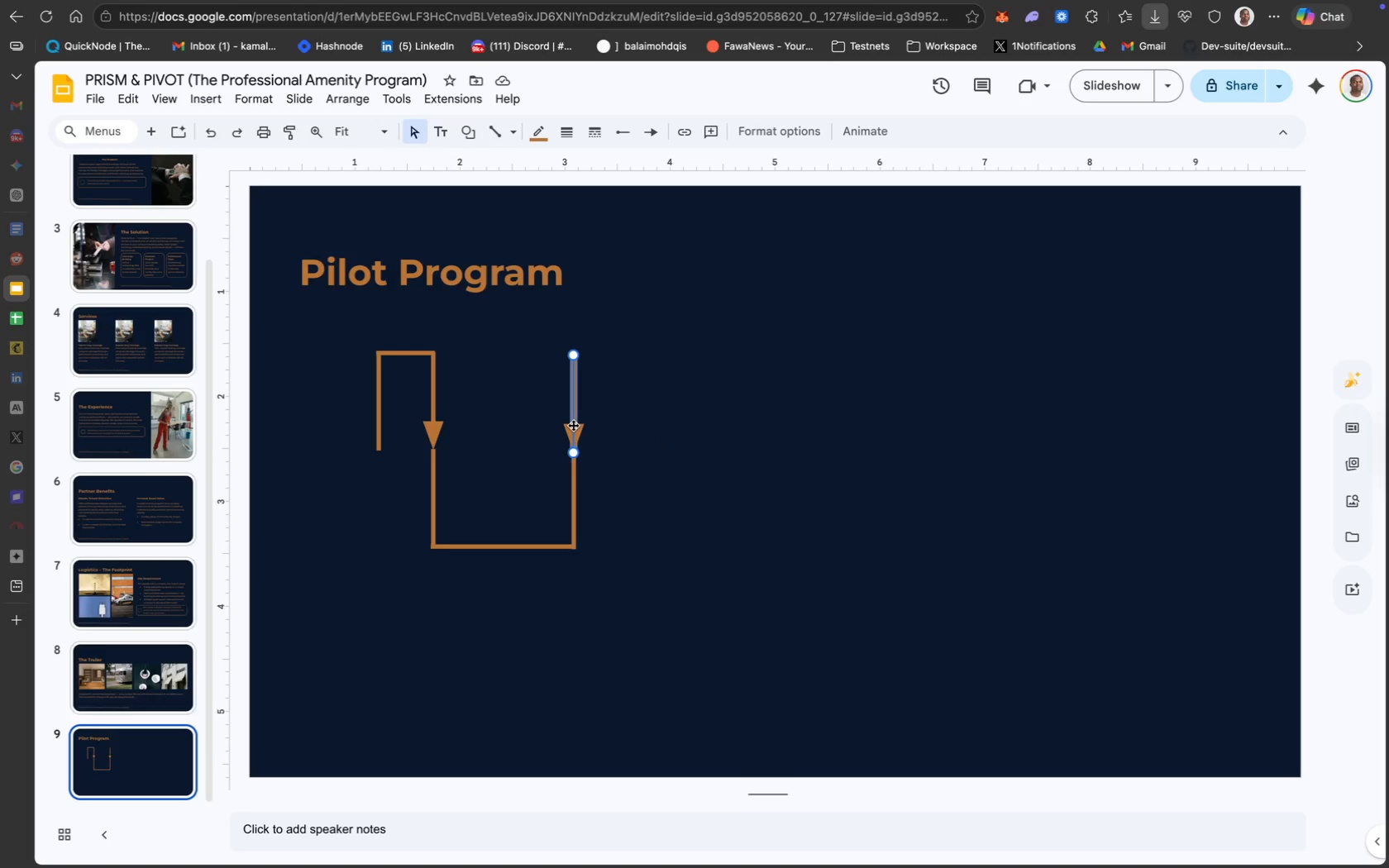 
key(Backspace)
 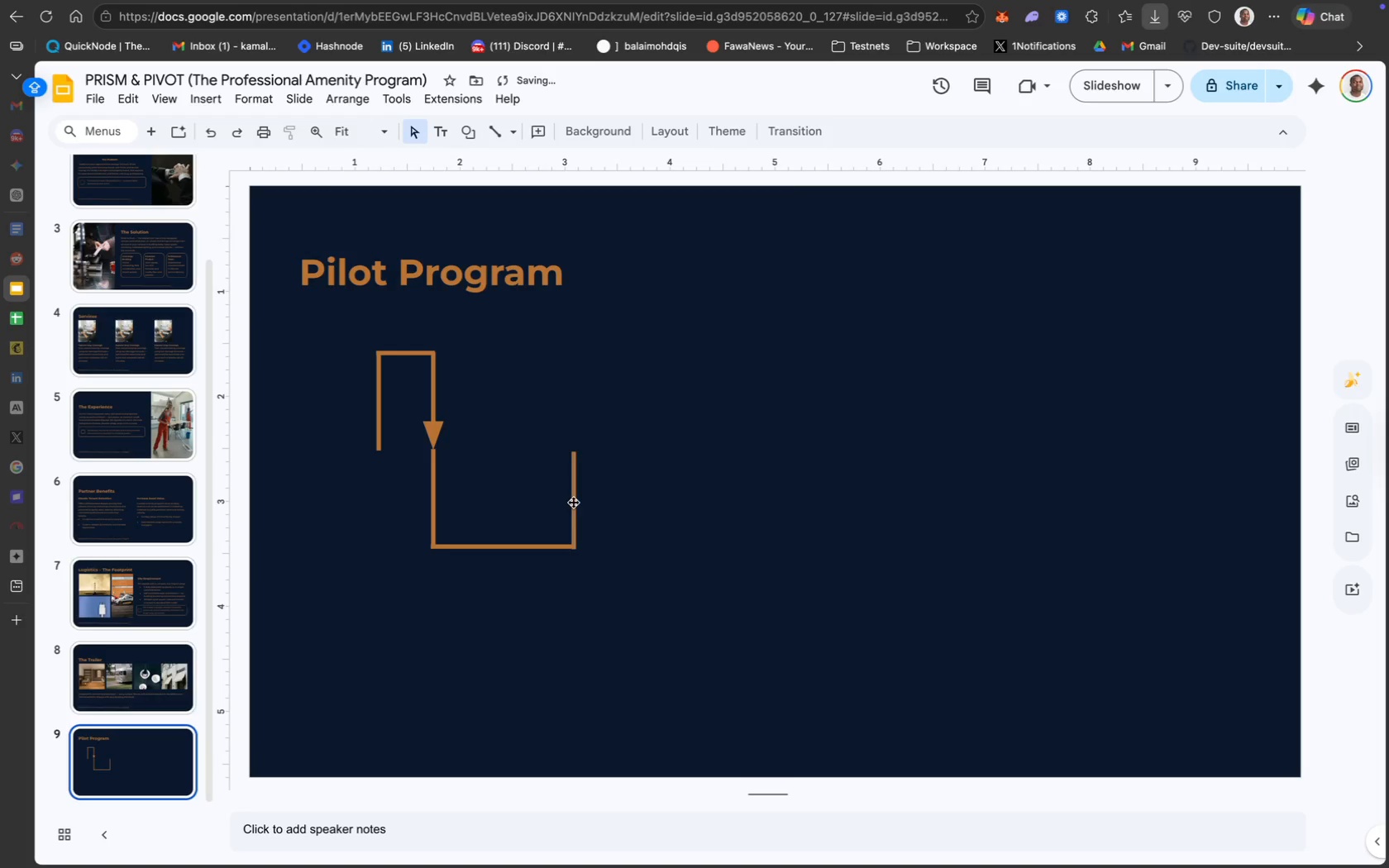 
key(Meta+D)
 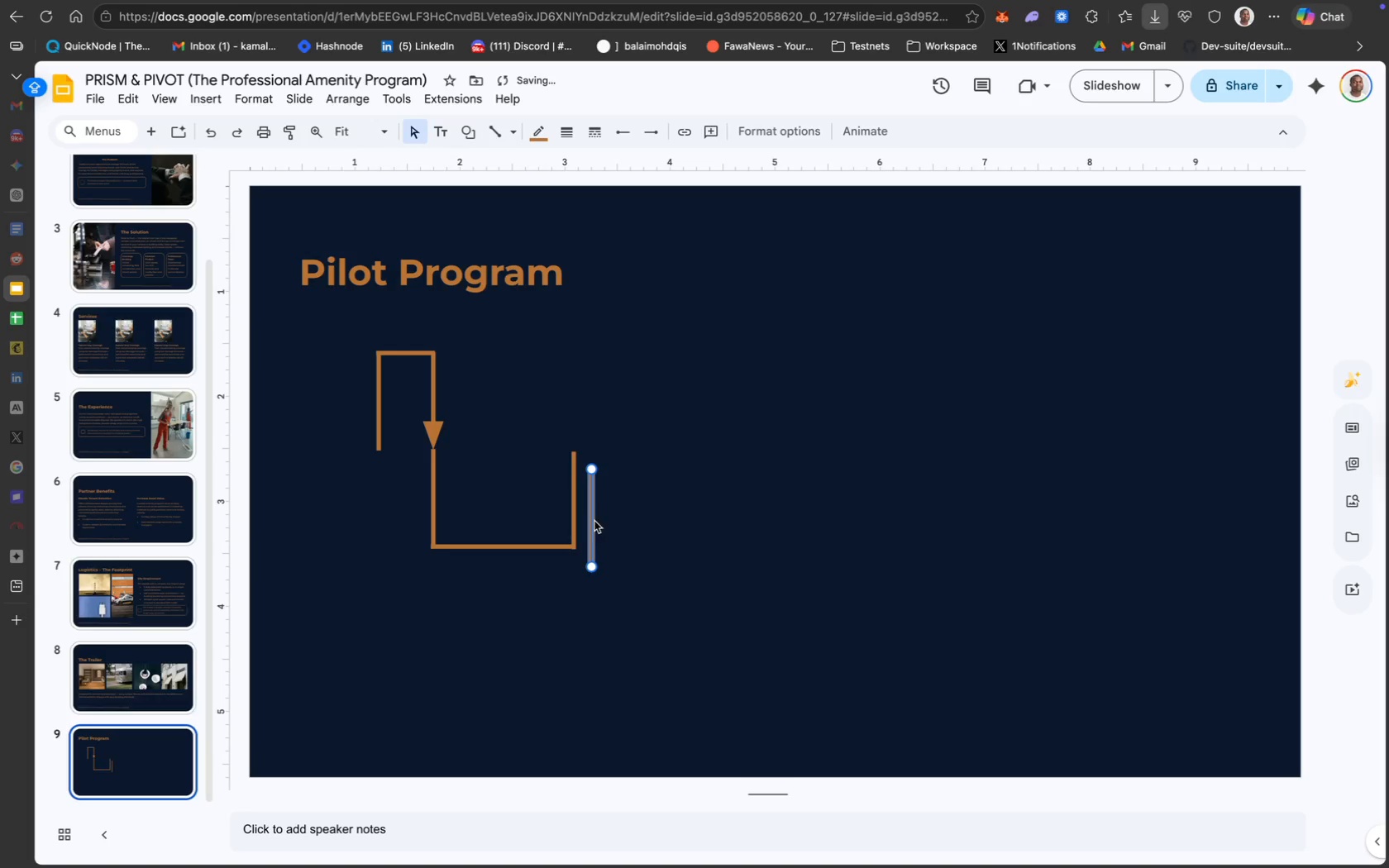 
left_click_drag(start_coordinate=[593, 520], to_coordinate=[575, 407])
 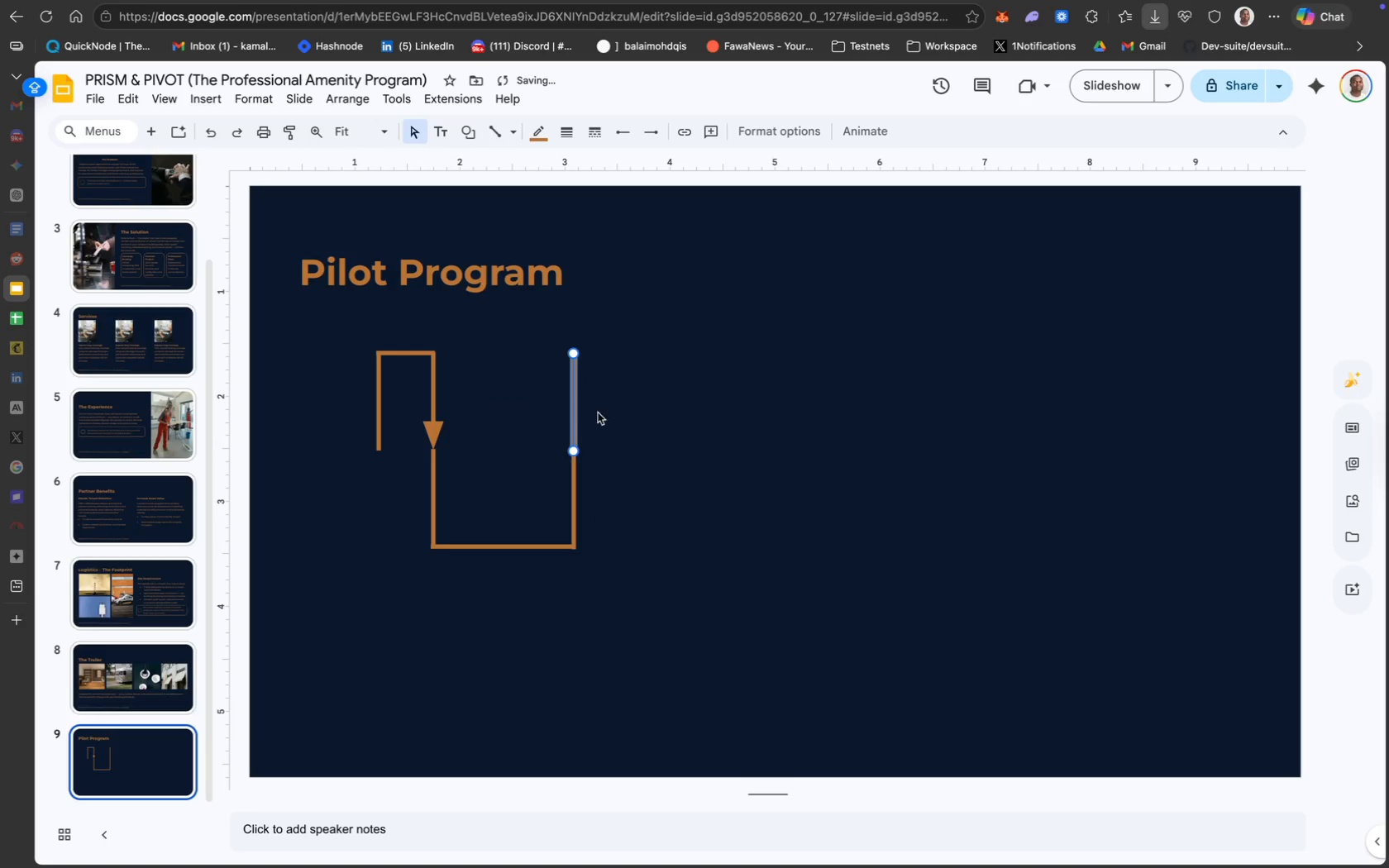 
left_click([602, 413])
 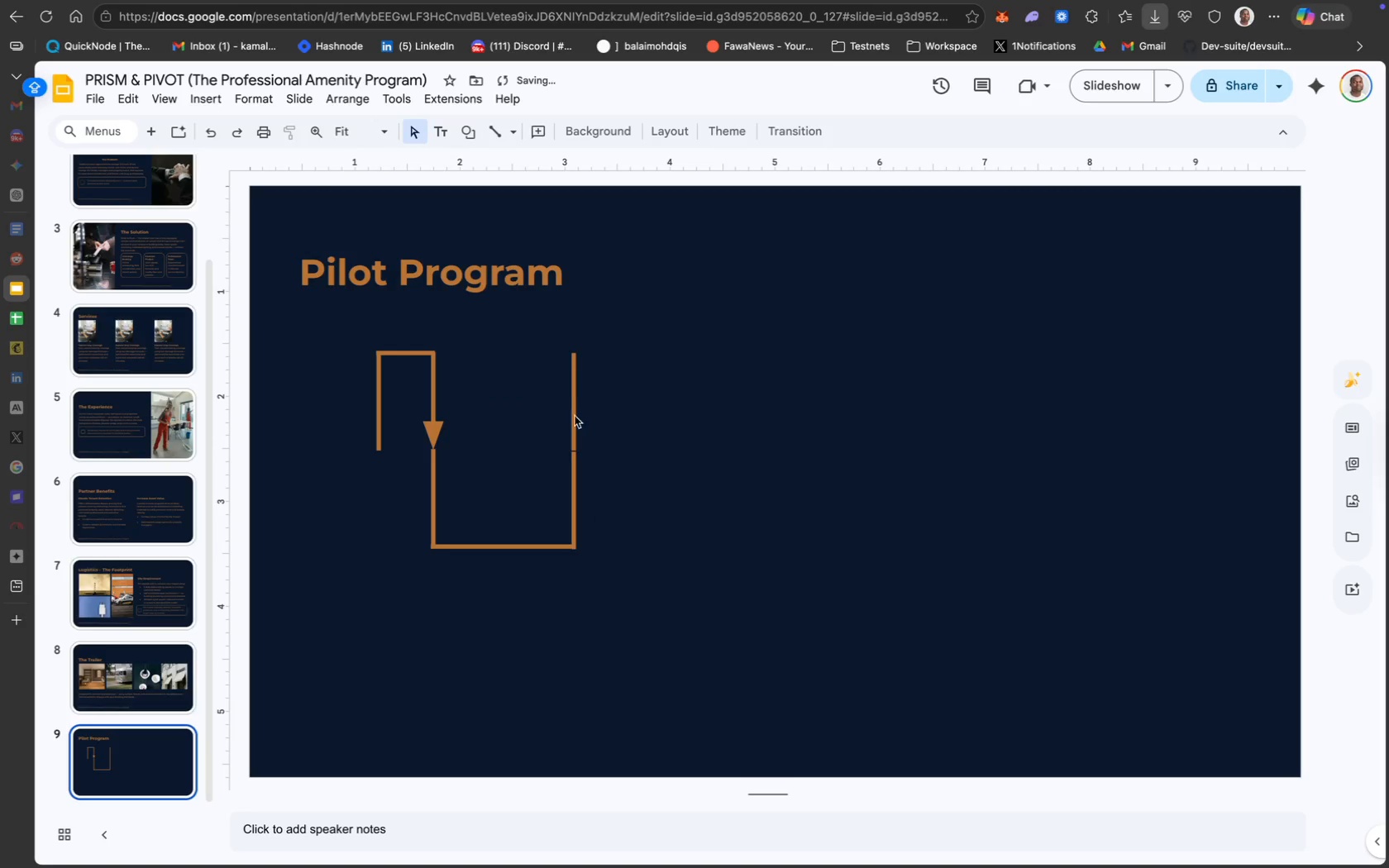 
left_click([573, 416])
 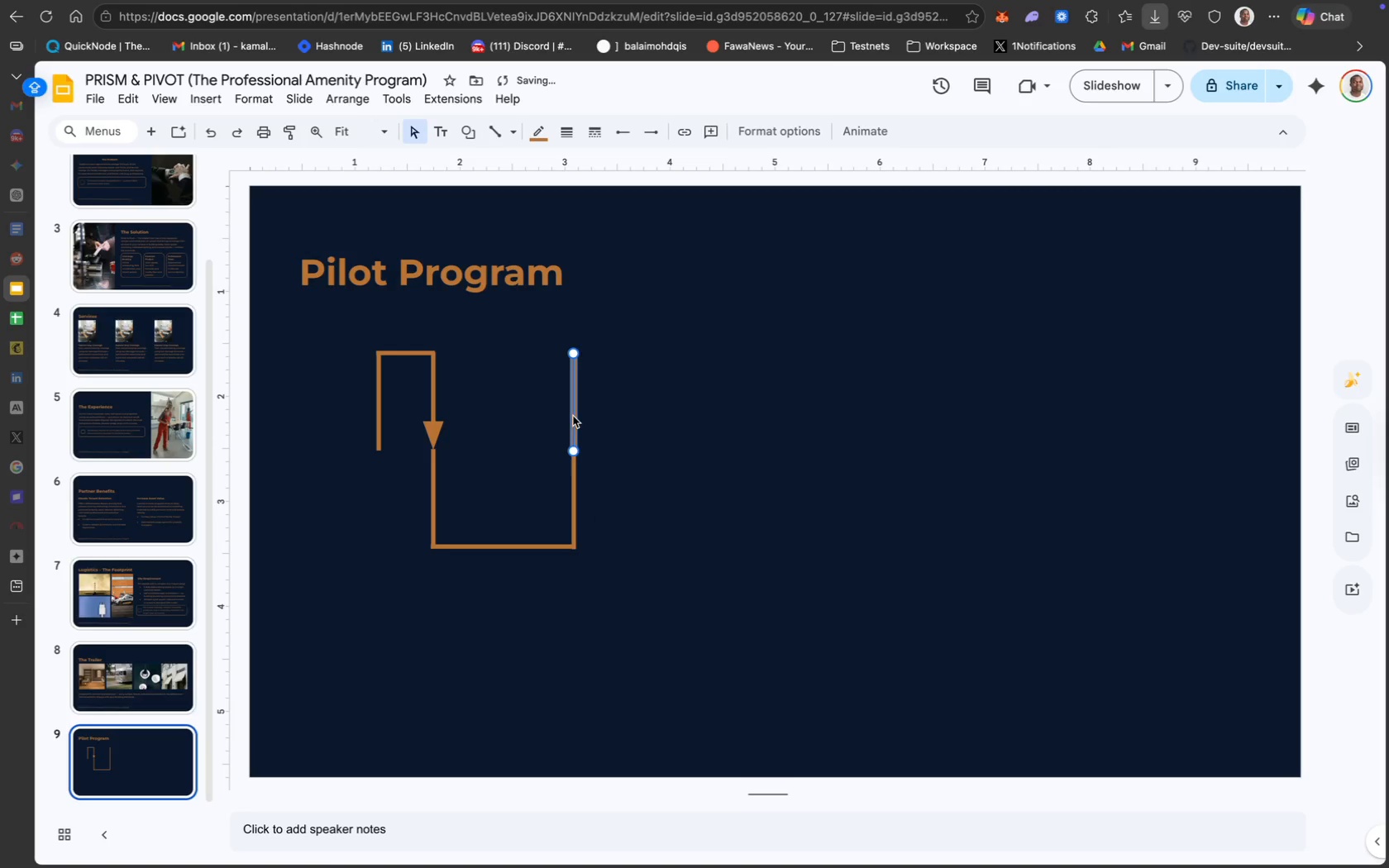 
key(ArrowDown)
 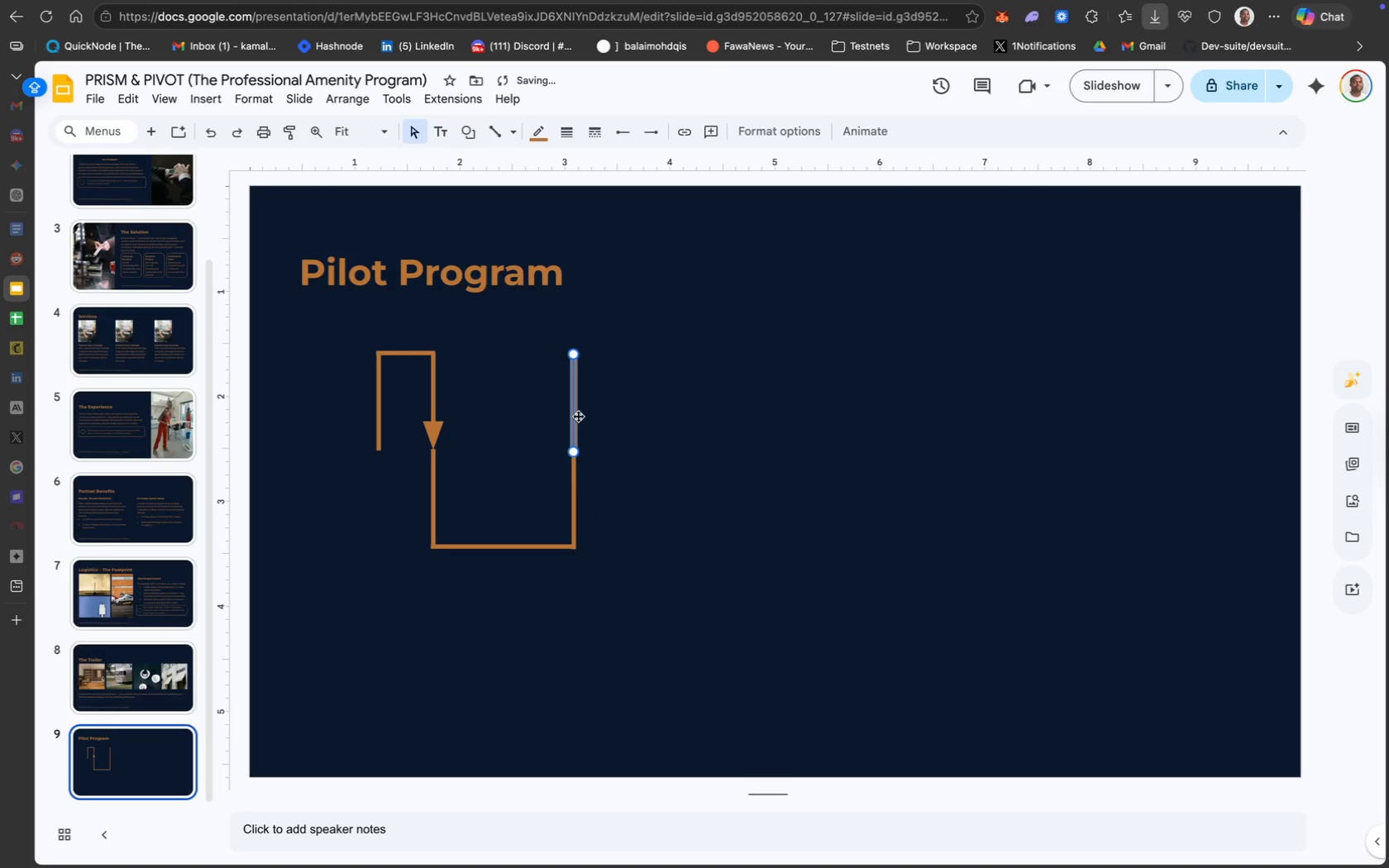 
left_click([647, 429])
 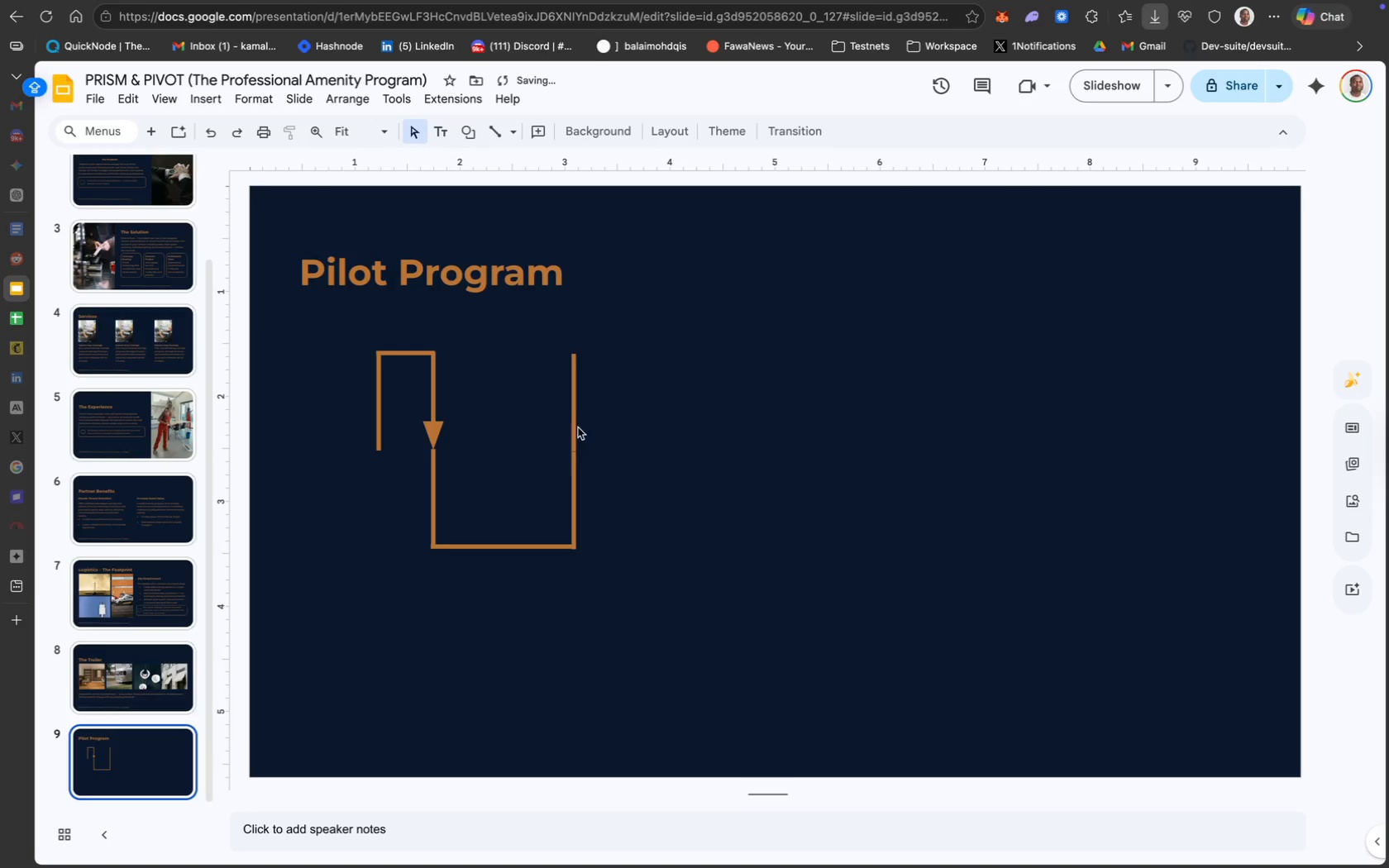 
left_click([575, 426])
 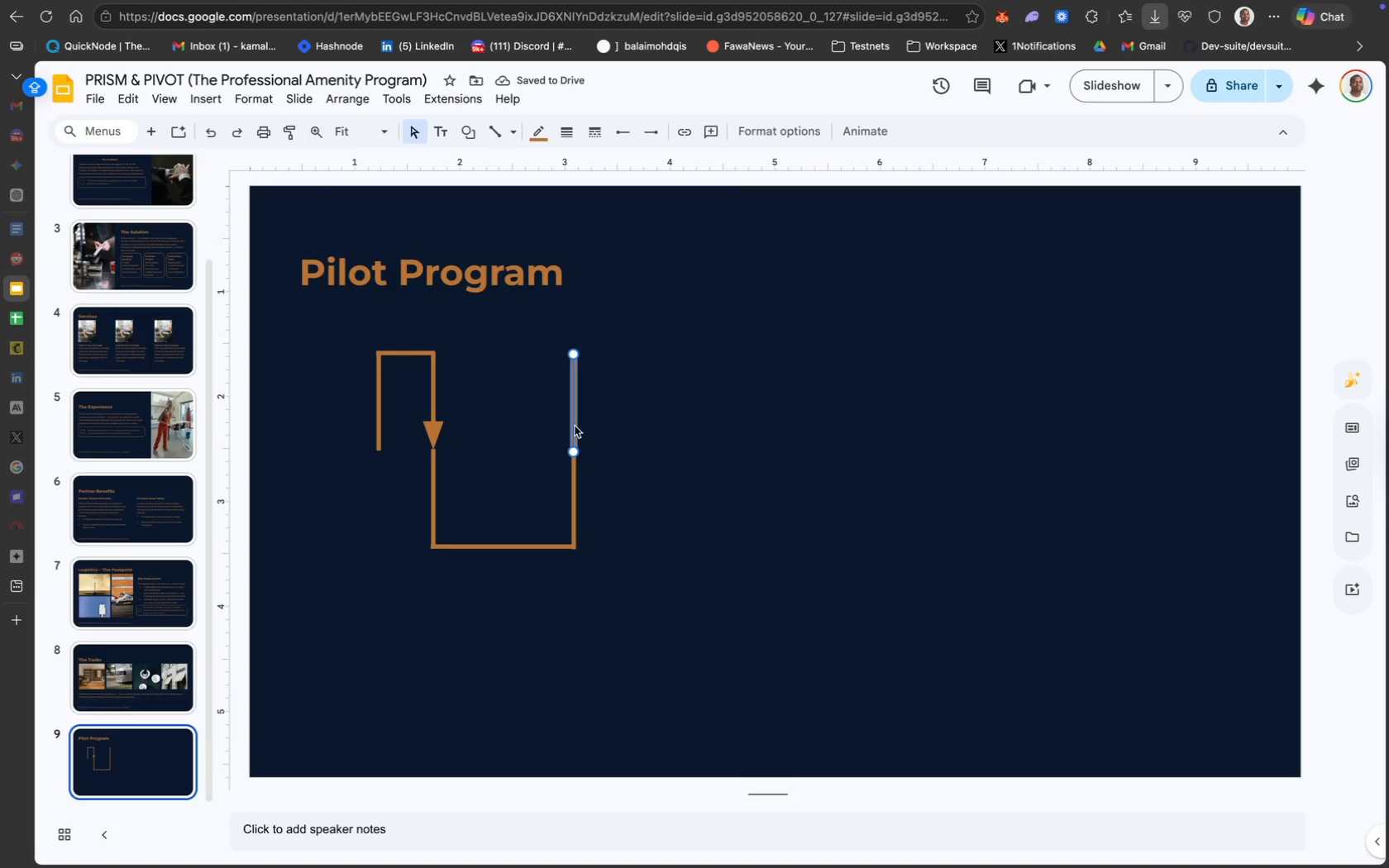 
key(ArrowDown)
 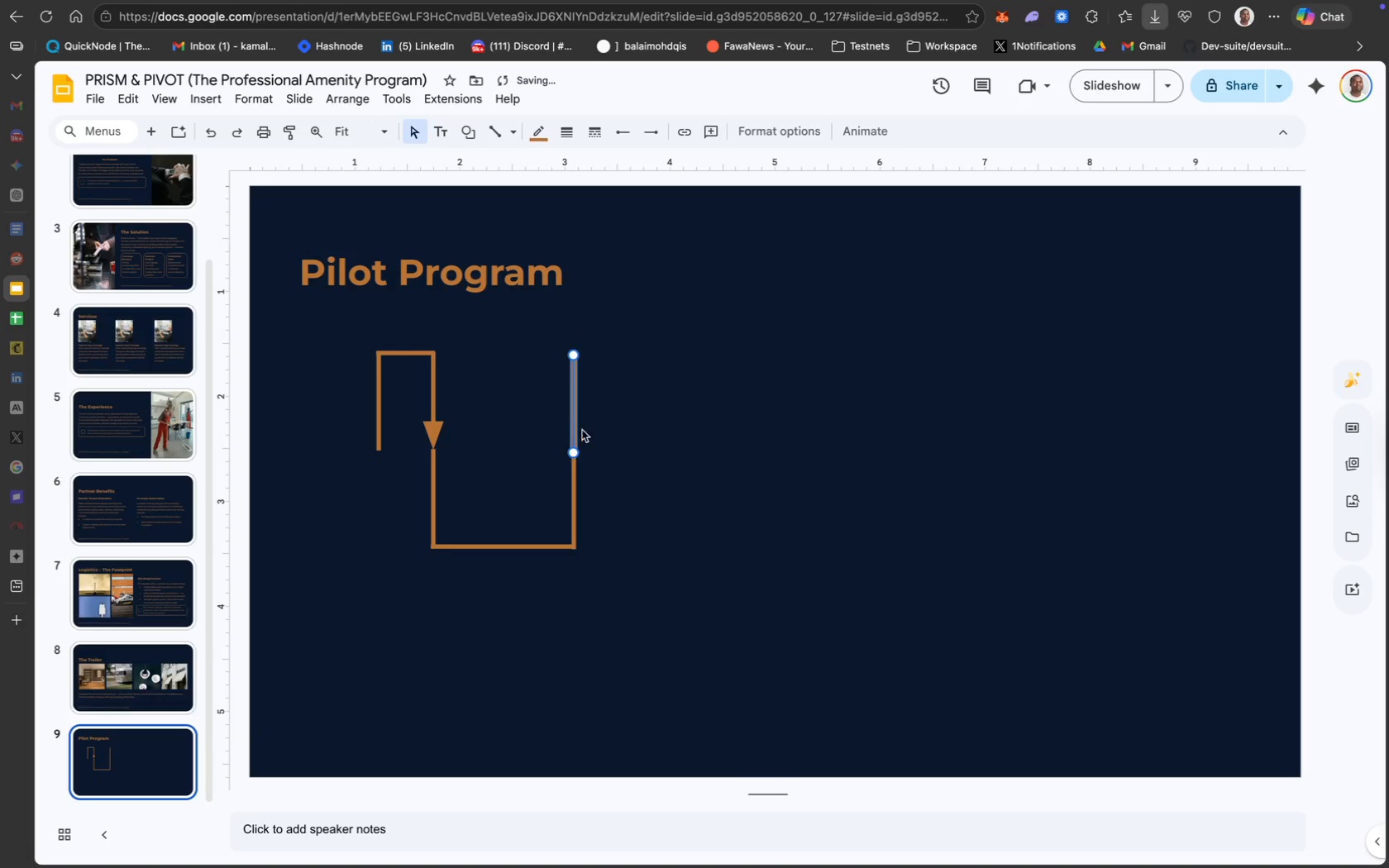 
left_click([585, 432])
 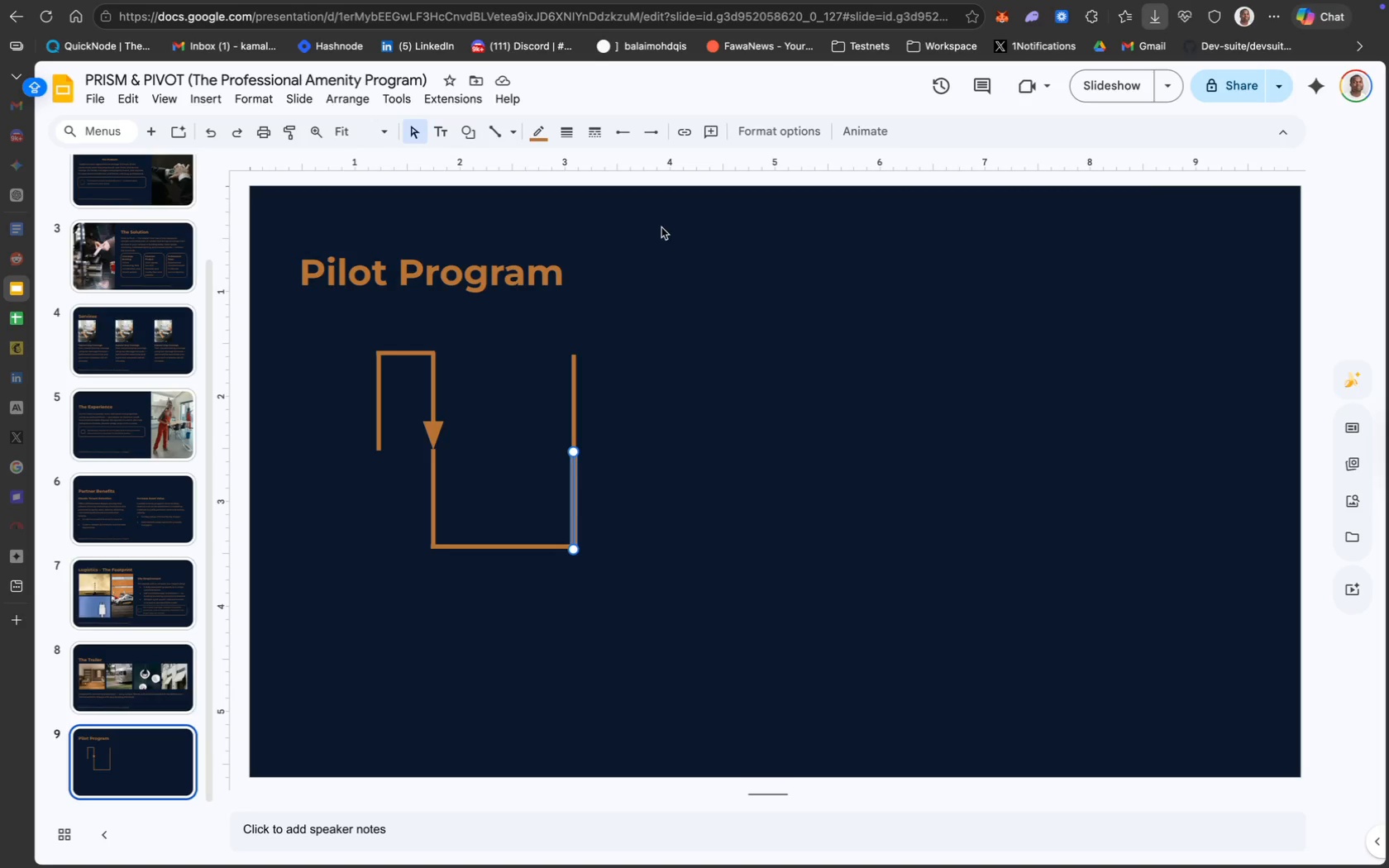 
wait(7.43)
 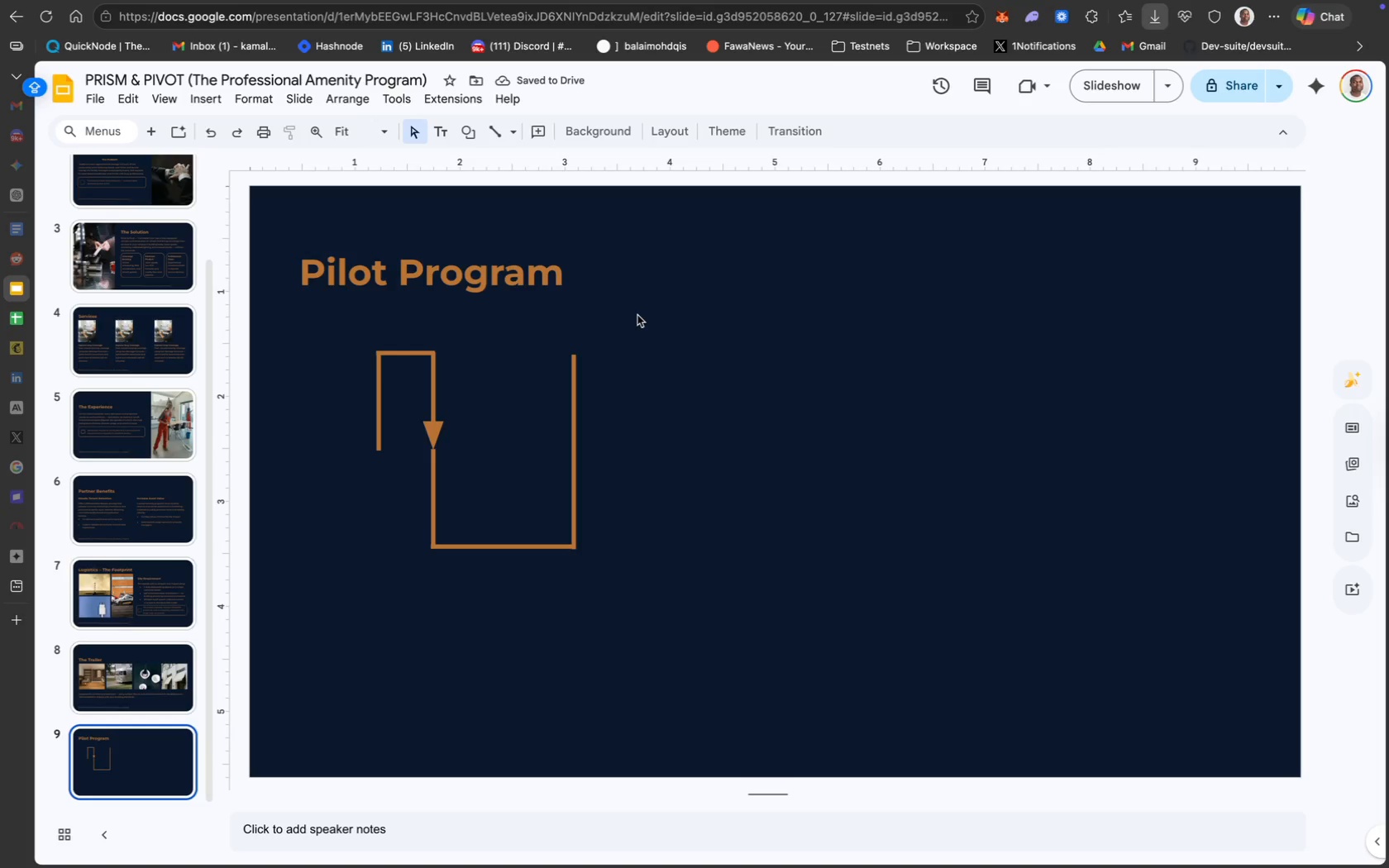 
left_click([614, 138])
 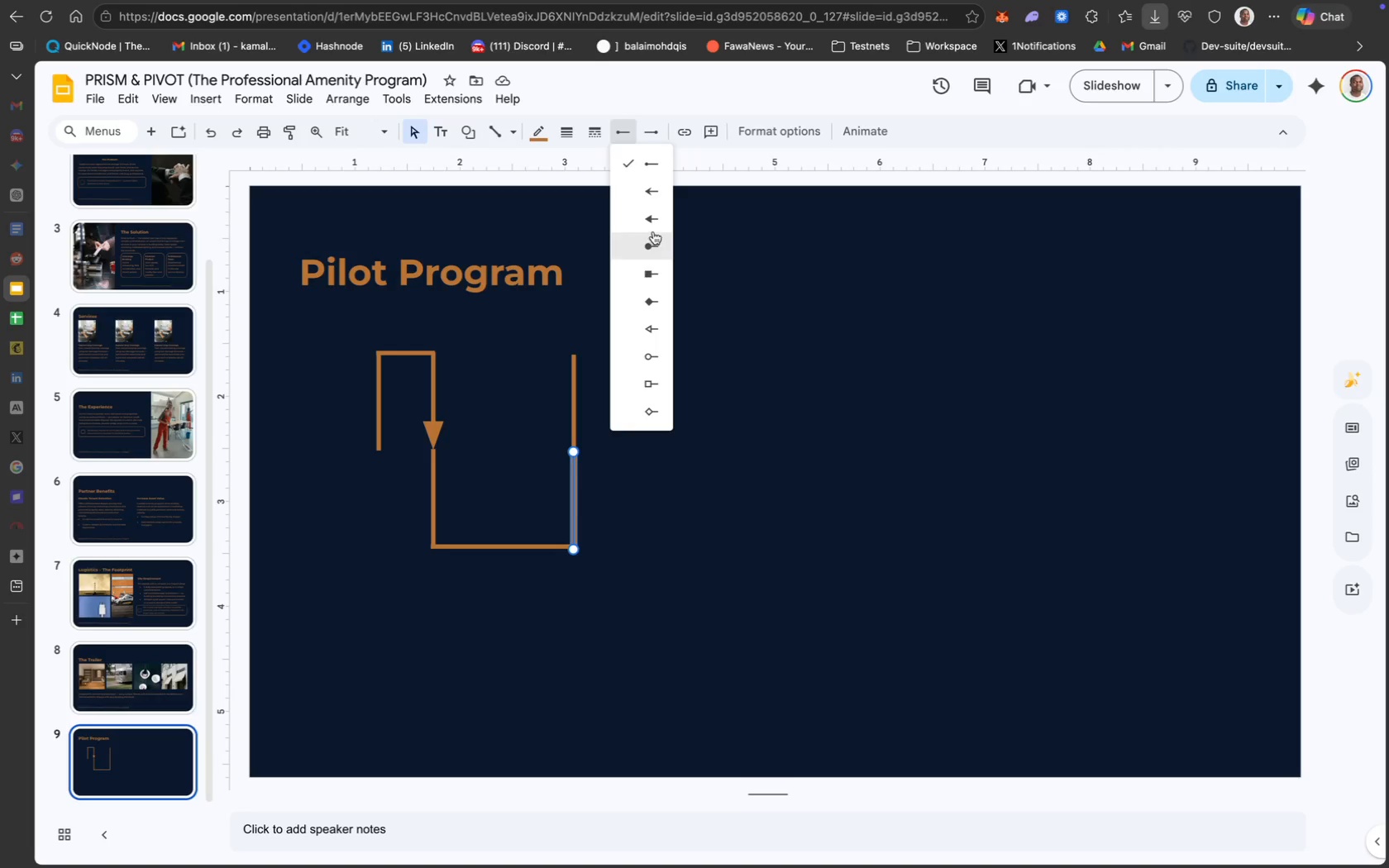 
left_click([655, 227])
 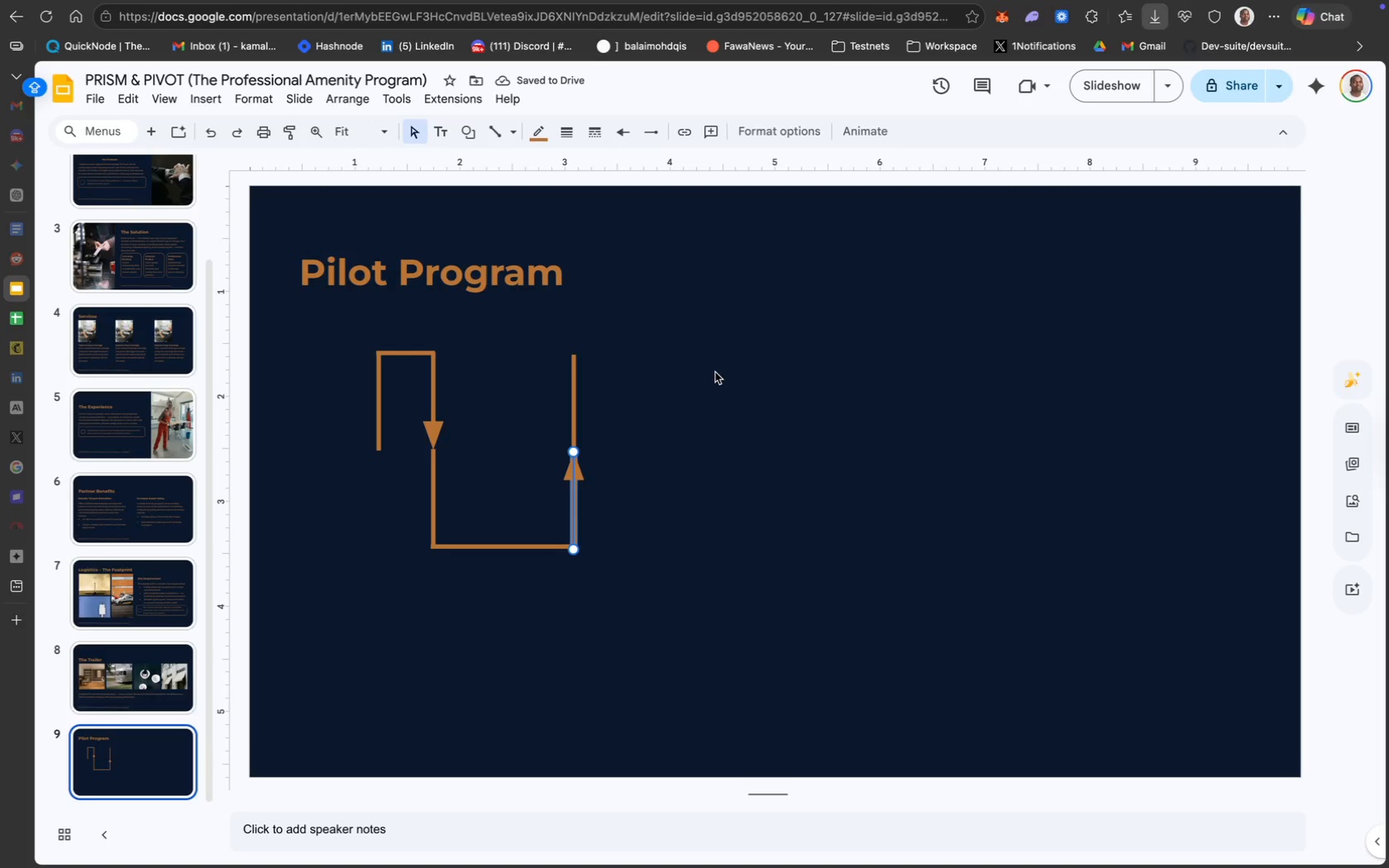 
left_click([715, 372])
 